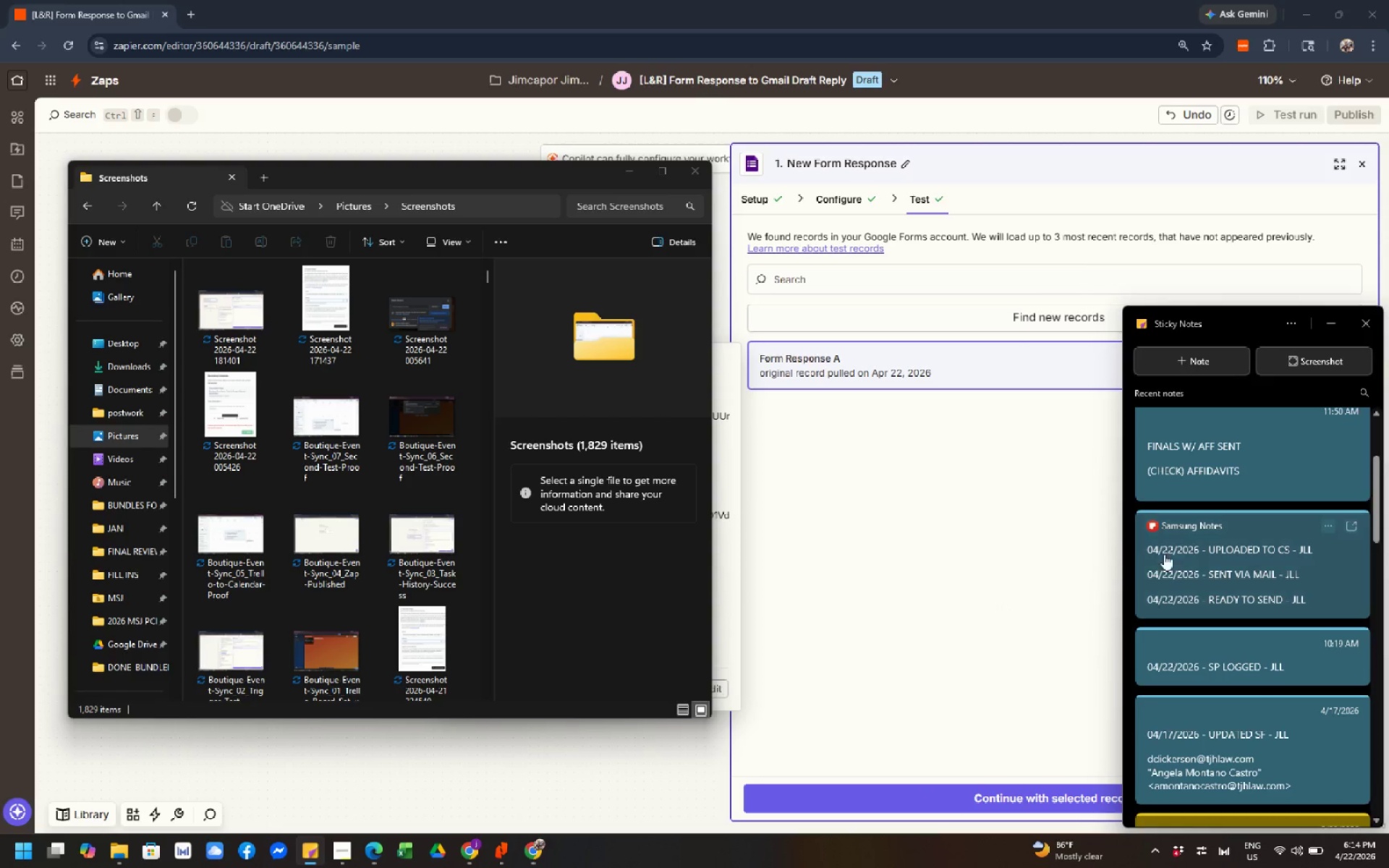 
mouse_move([1322, 641])
 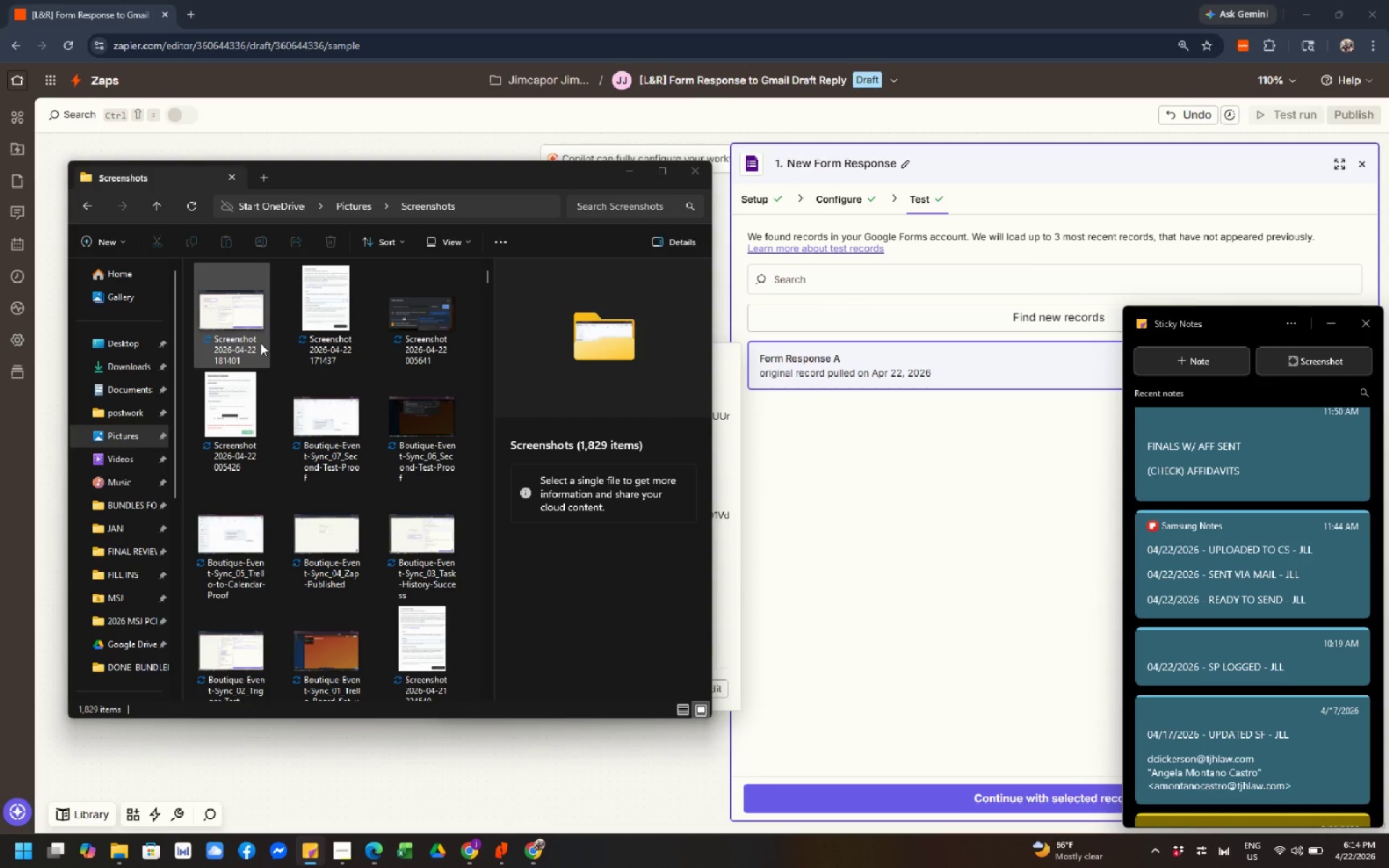 
left_click([235, 318])
 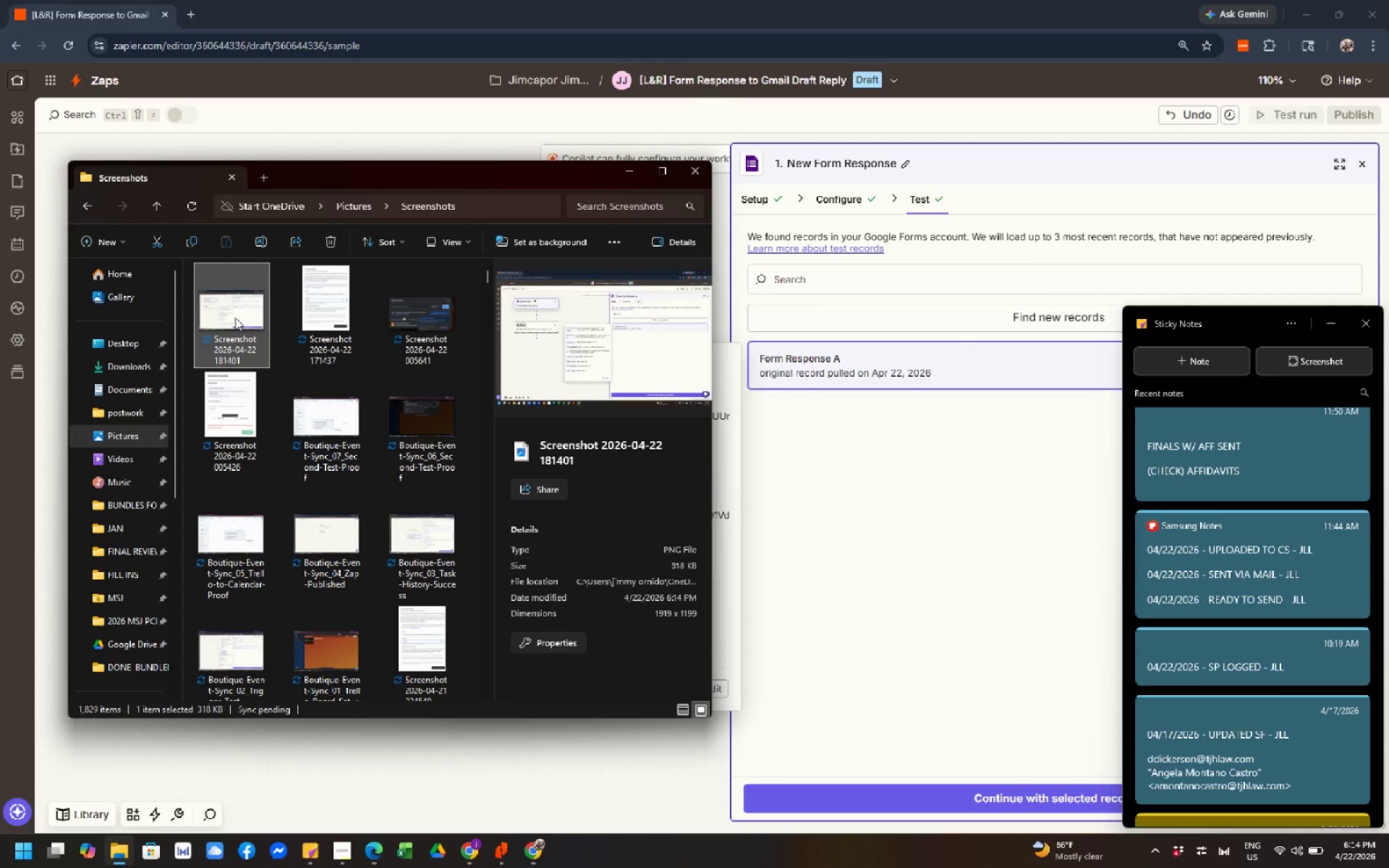 
key(F2)
 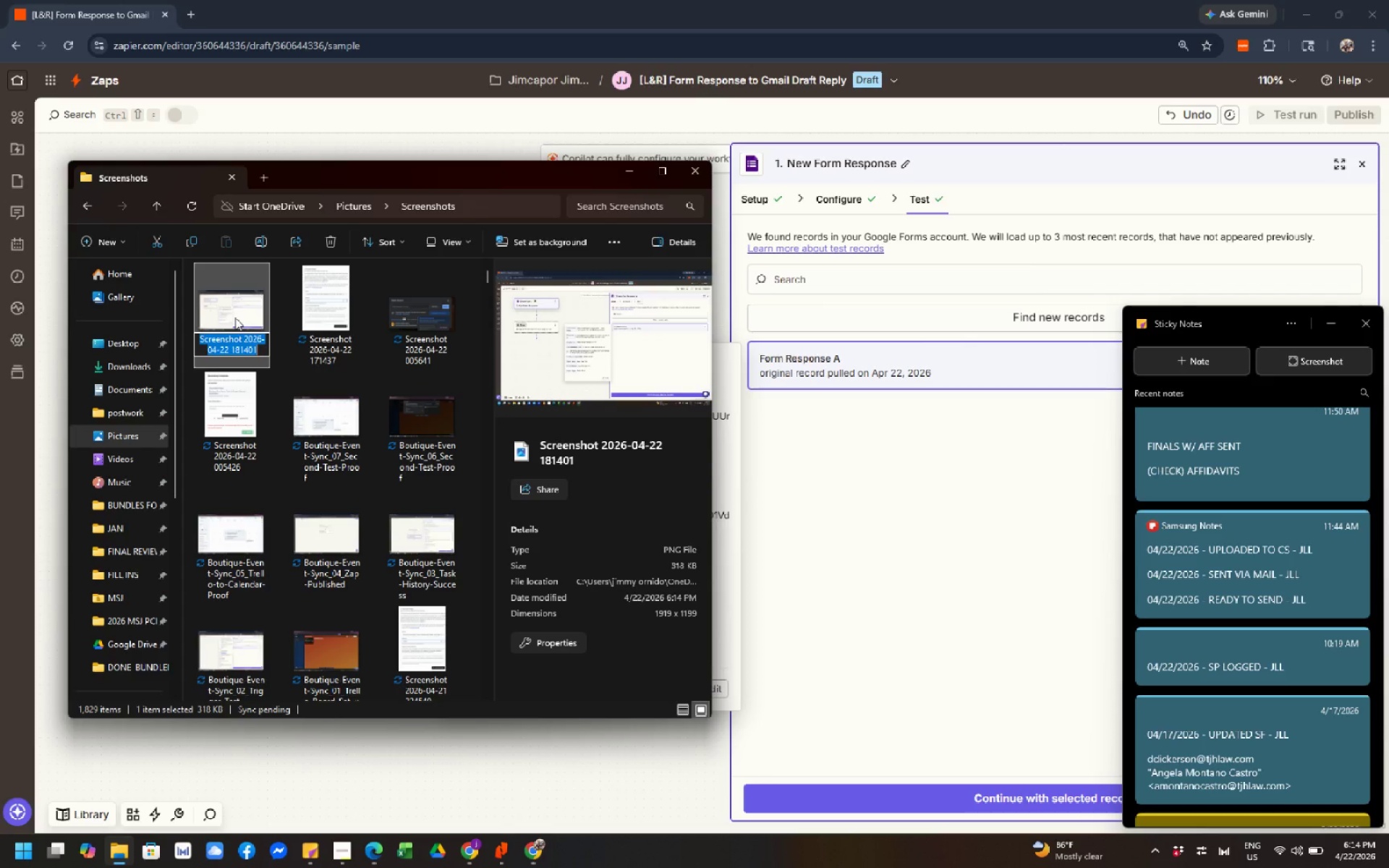 
type(Loom )
 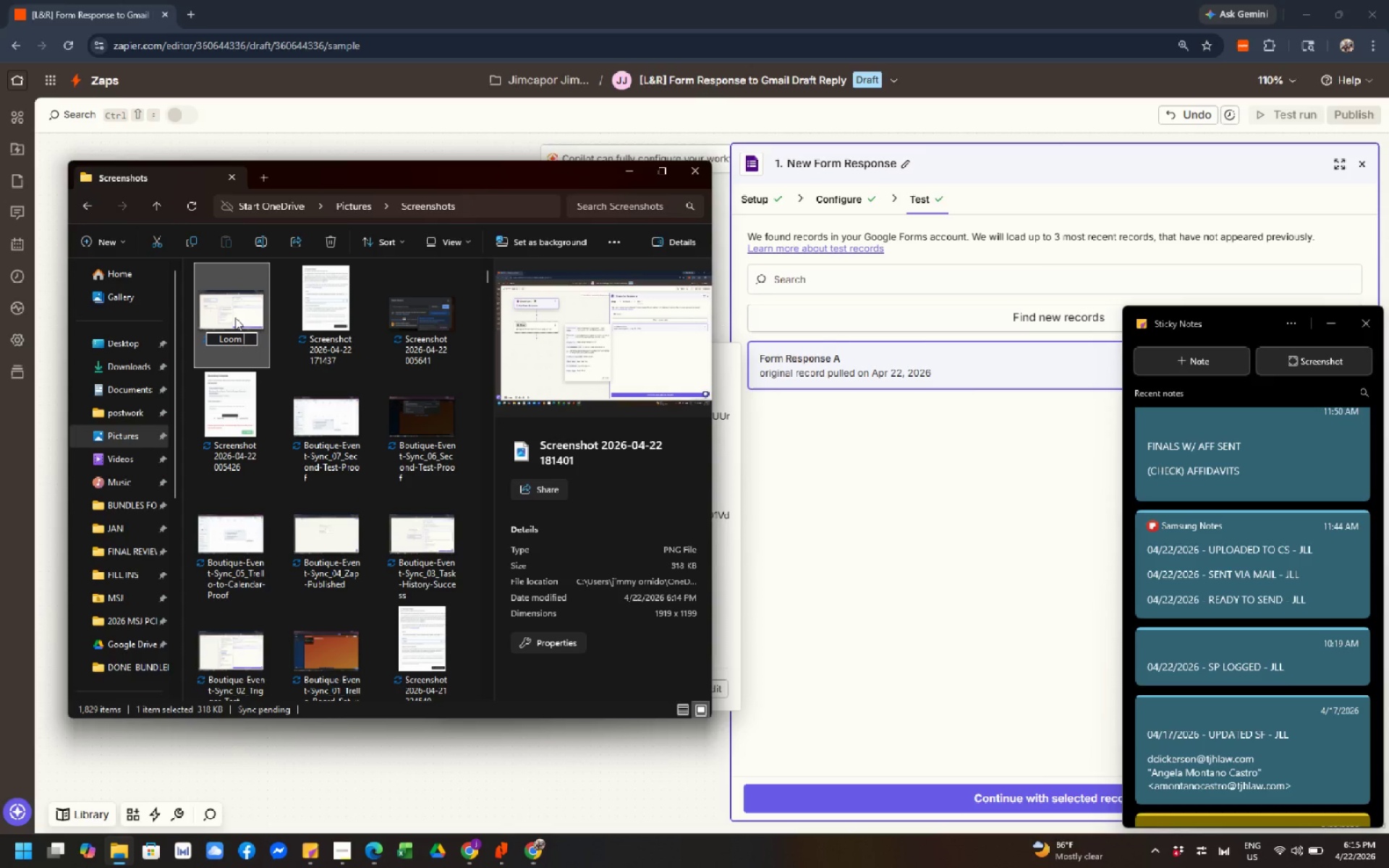 
type(& Resin 0151 )
 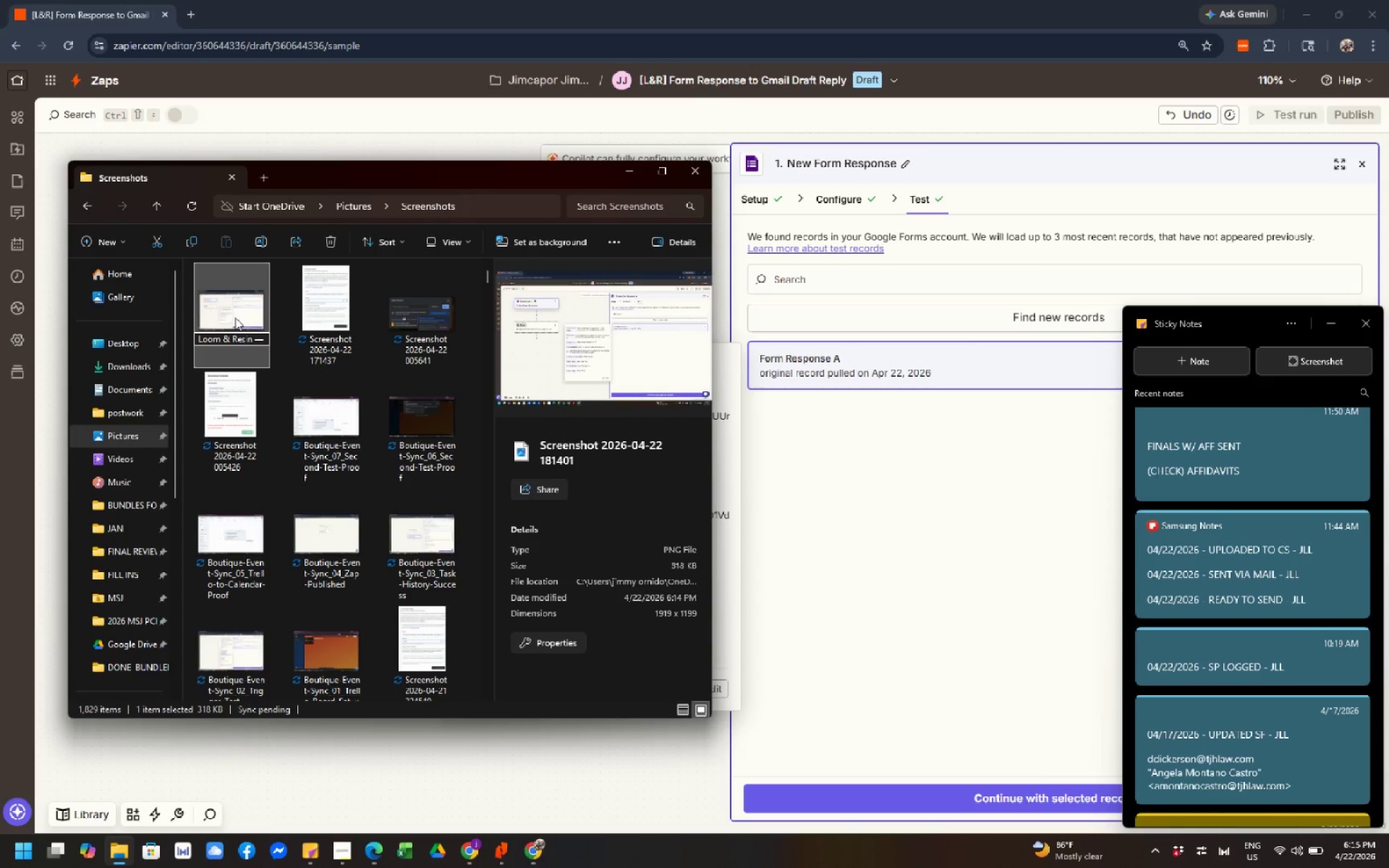 
 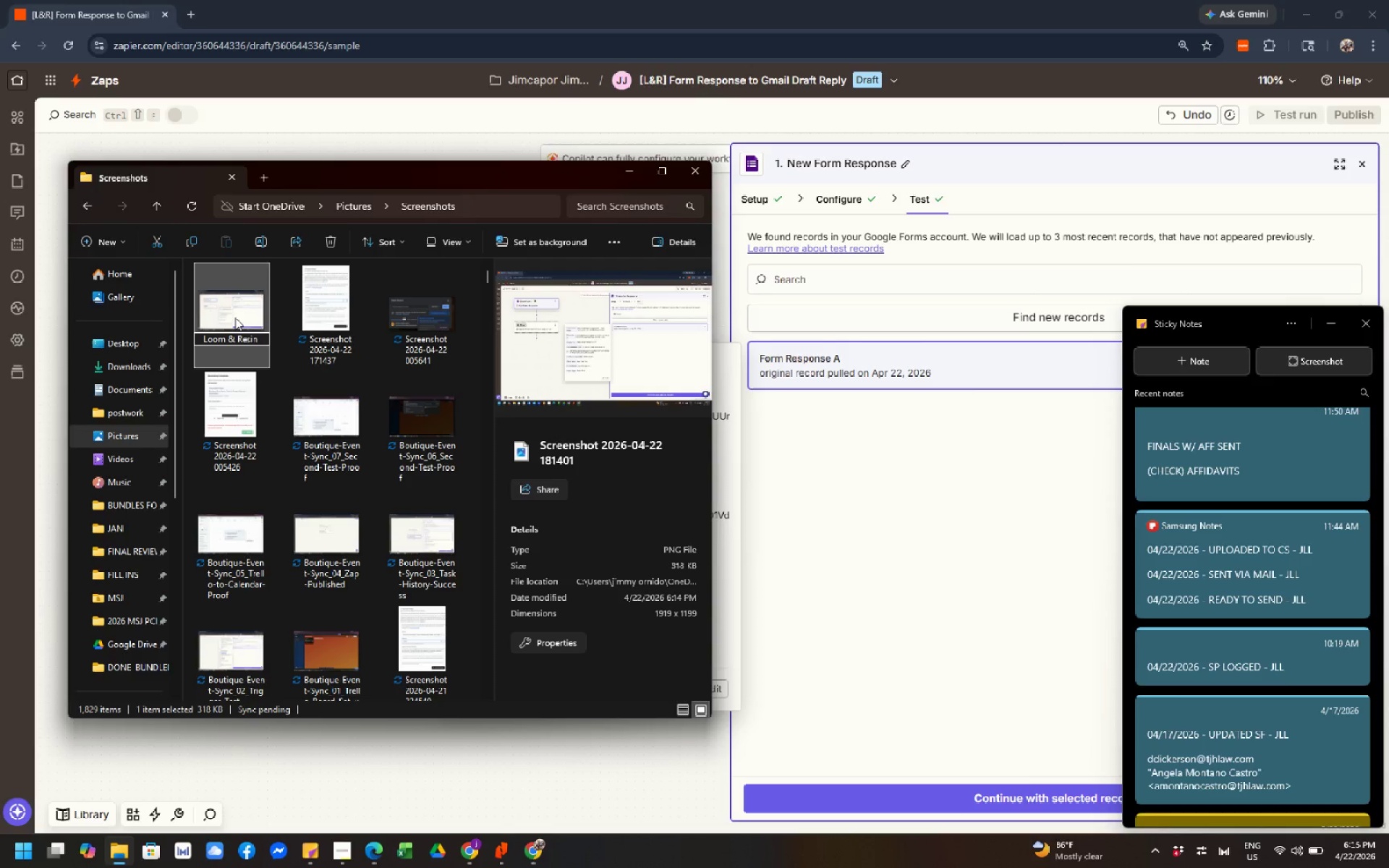 
hold_key(key=AltRight, duration=0.64)
 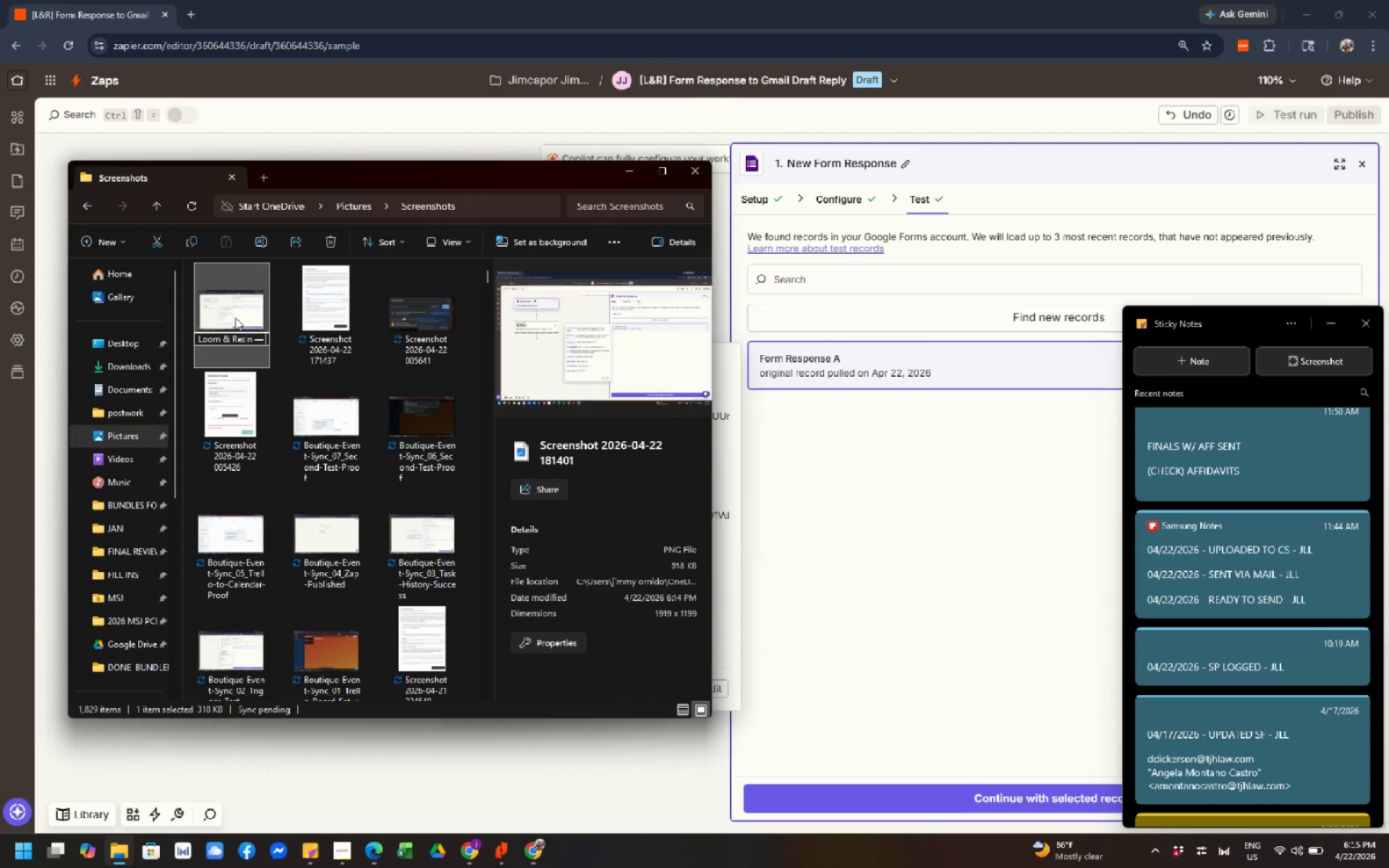 
type(Consultation rewuest)
key(Backspace)
key(Backspace)
key(Backspace)
key(Backspace)
key(Backspace)
type(quest Form)
 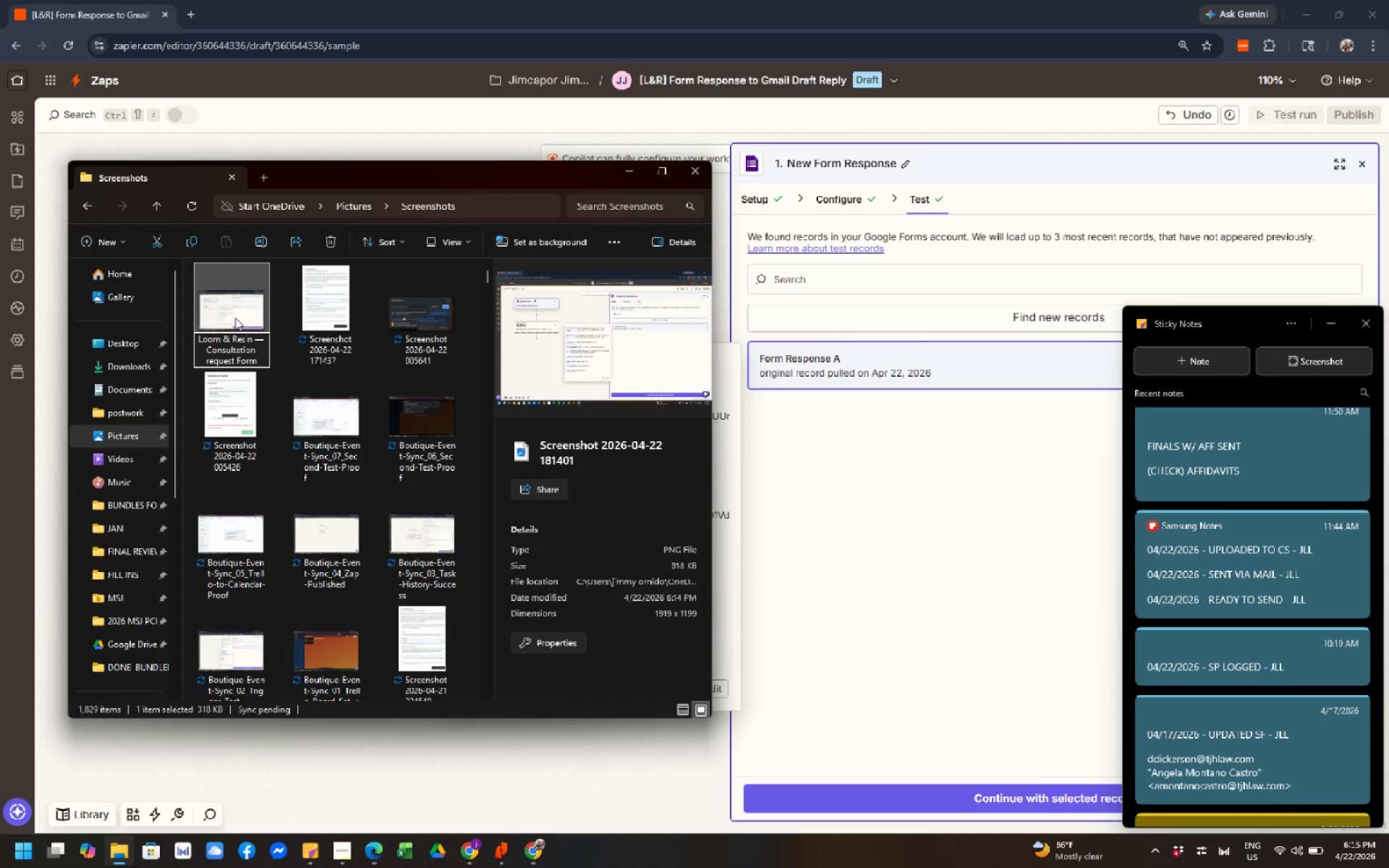 
wait(19.91)
 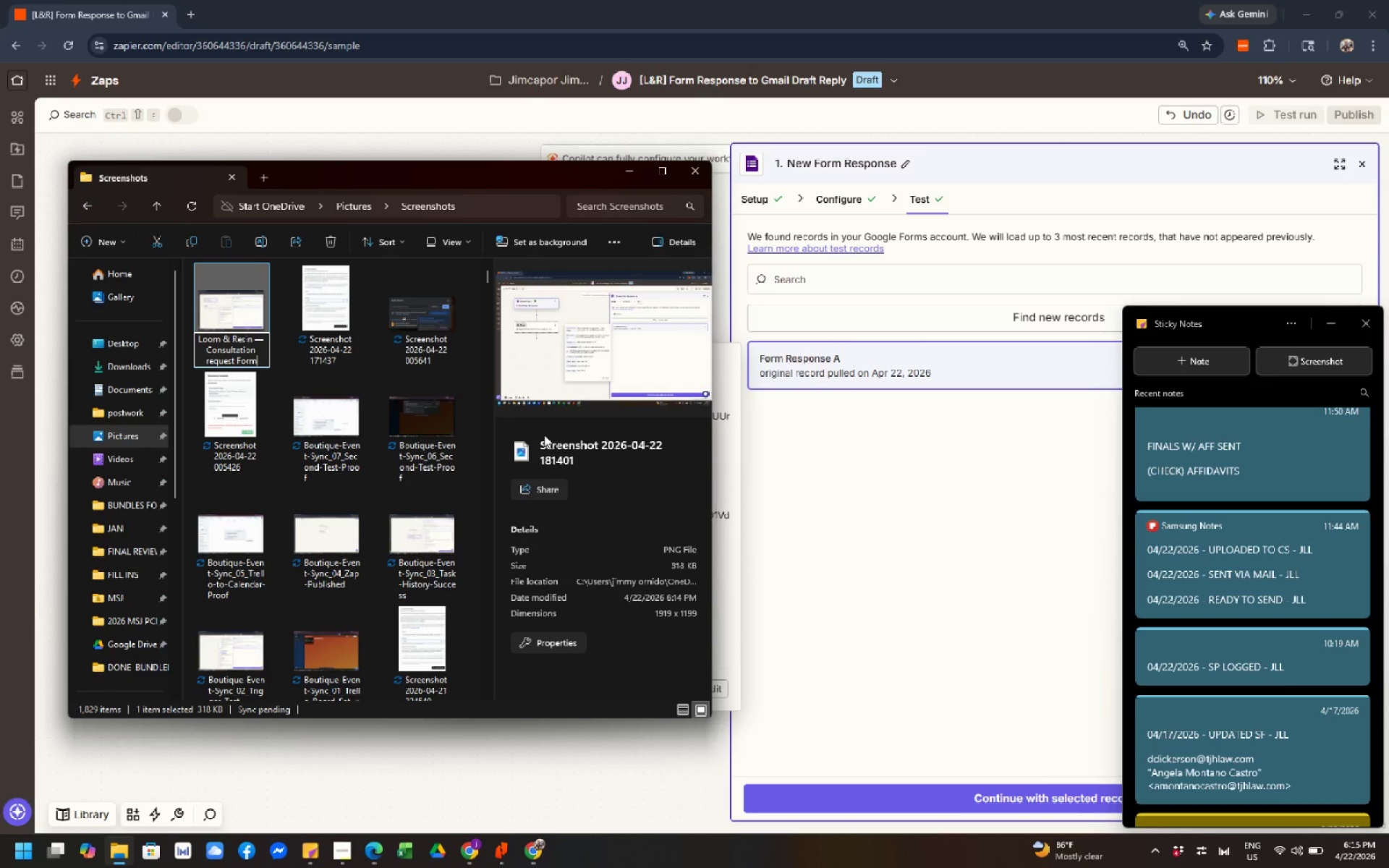 
left_click([224, 341])
 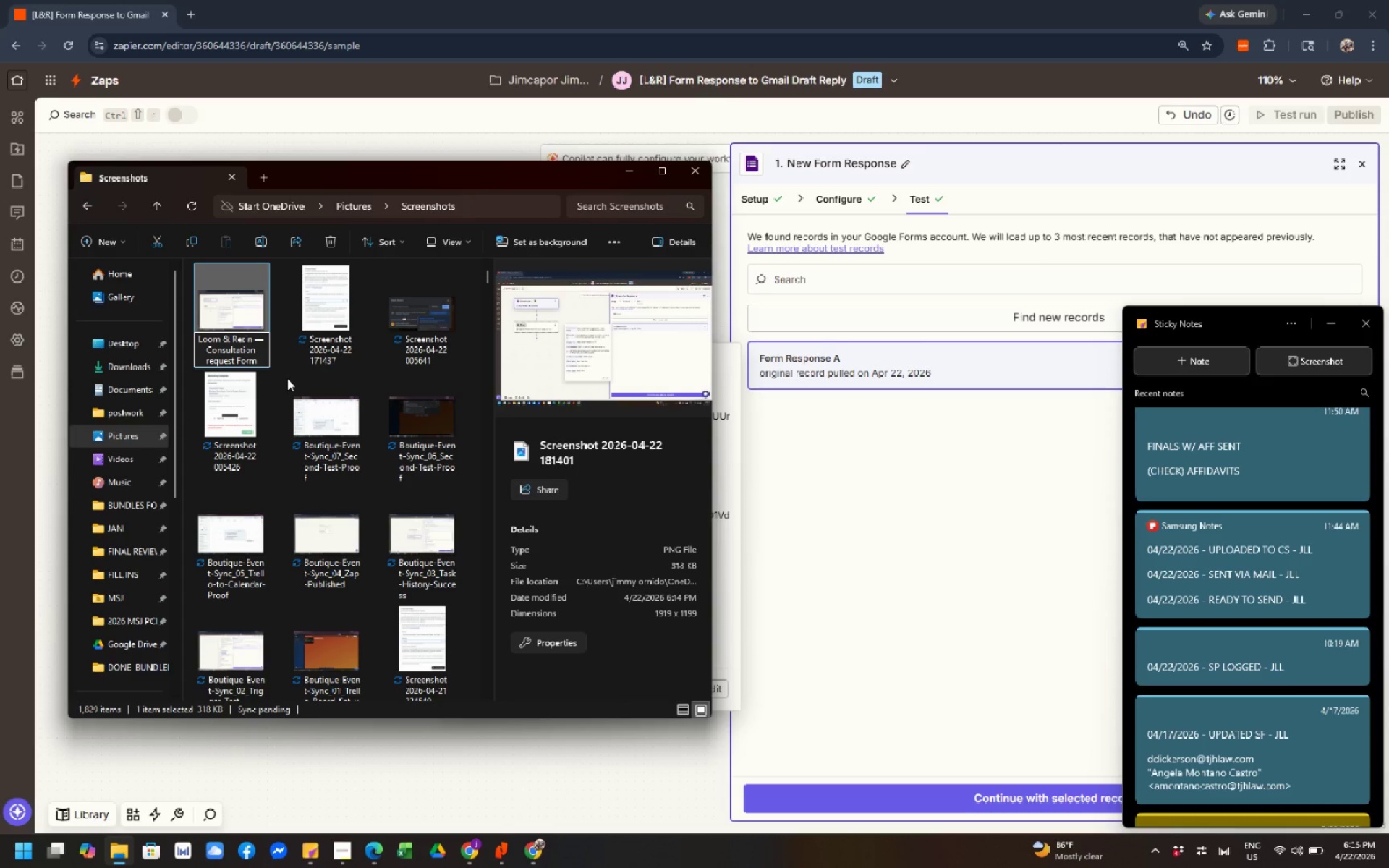 
key(Backspace)
 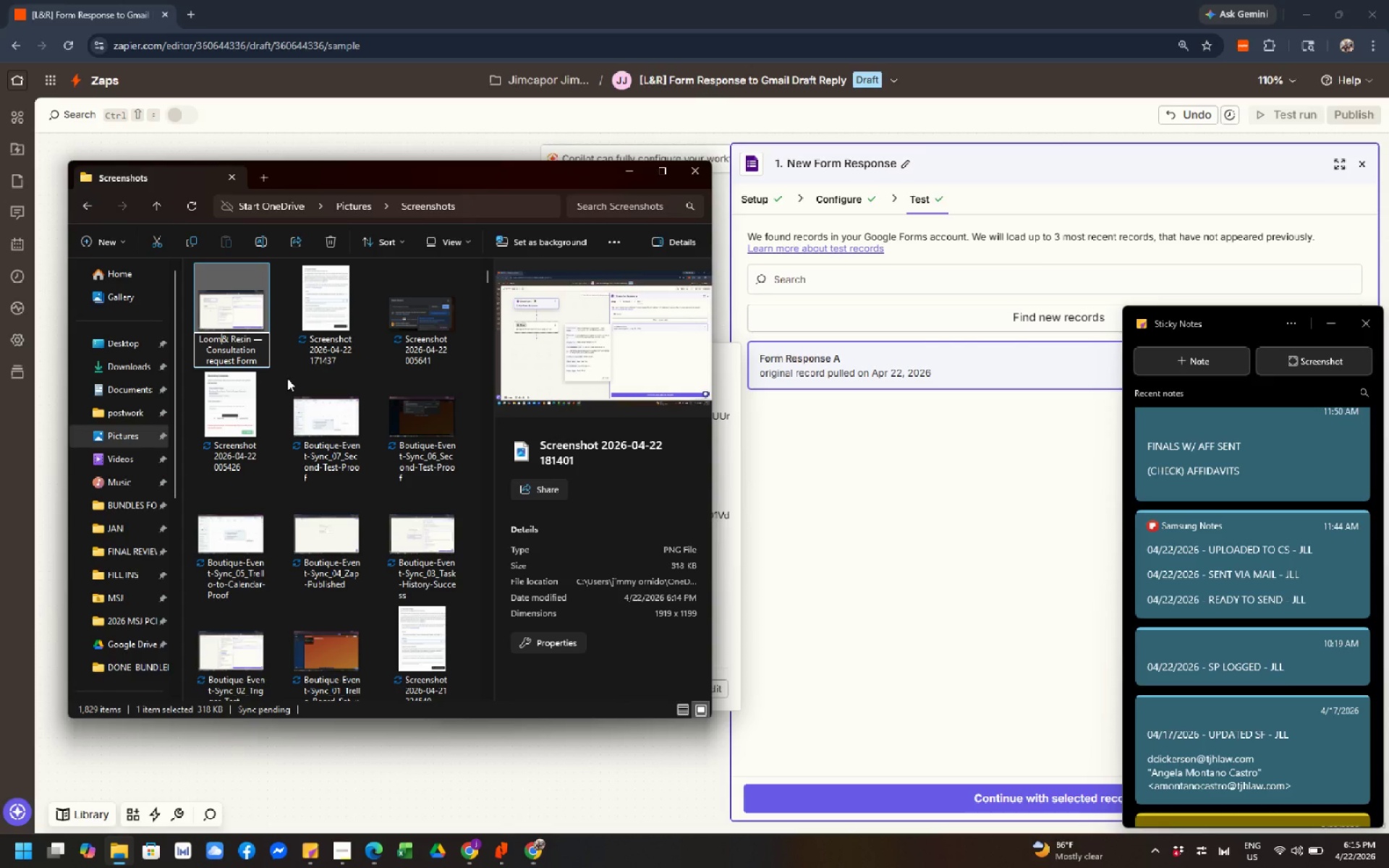 
key(Minus)
 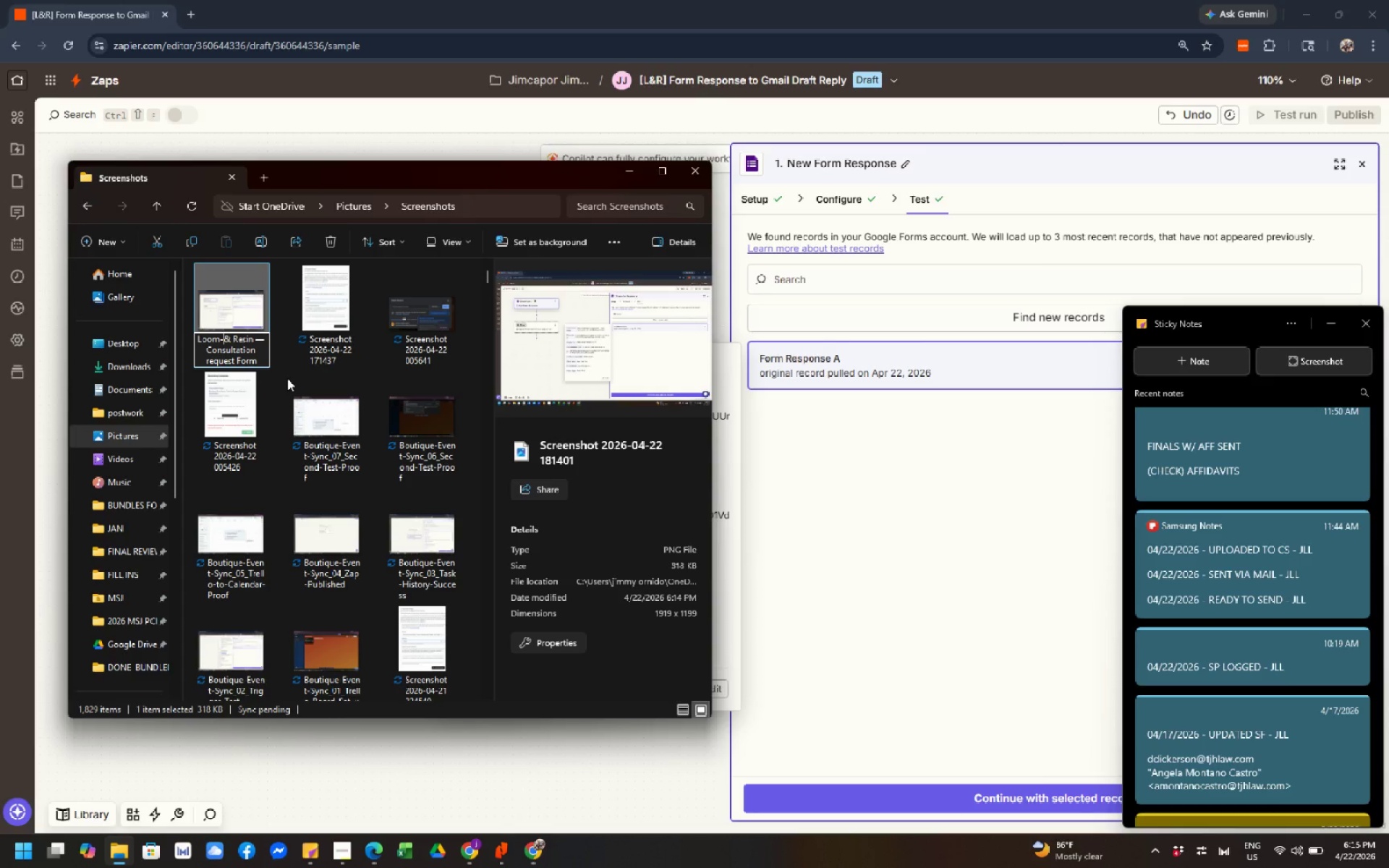 
key(ArrowRight)
 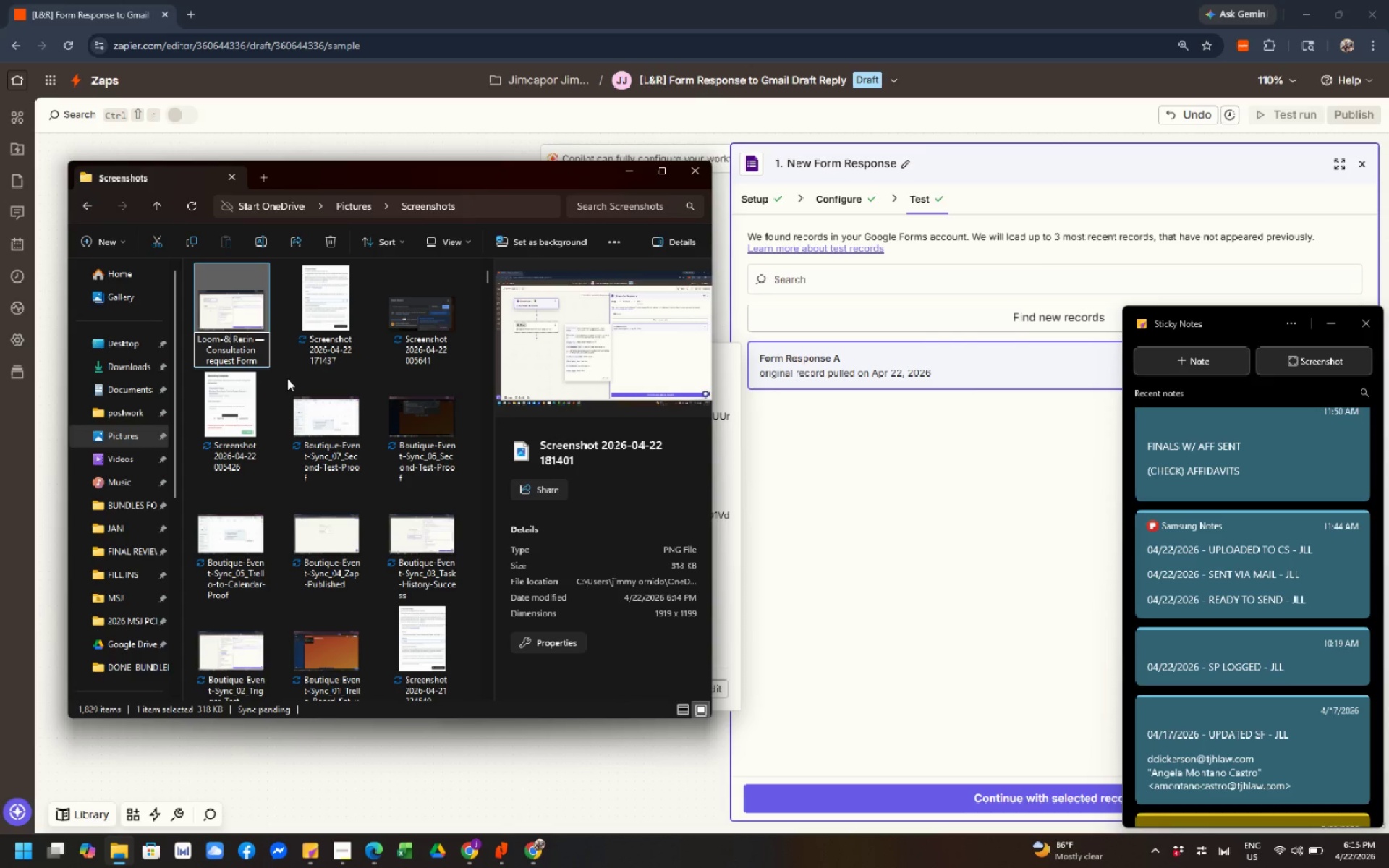 
key(ArrowRight)
 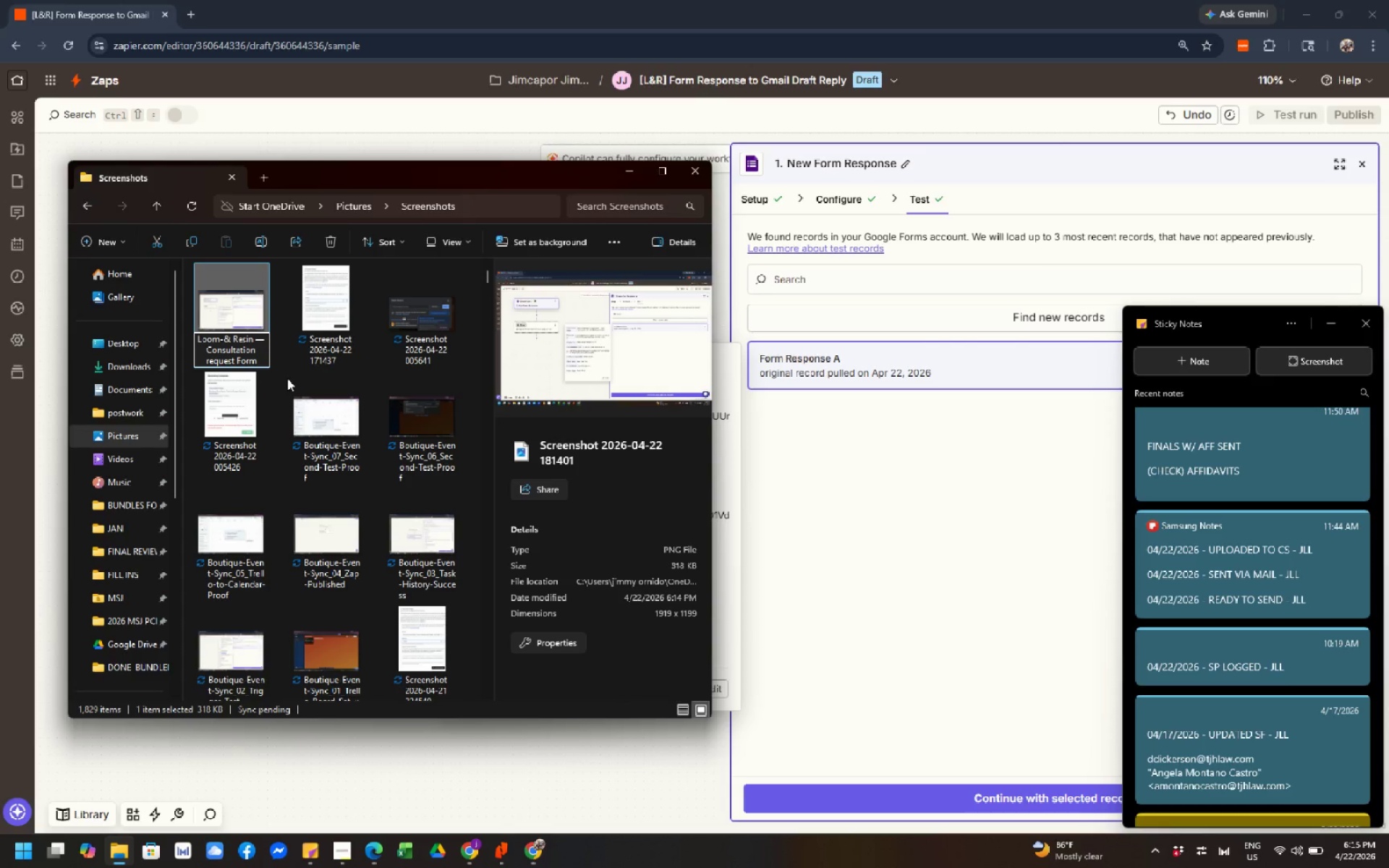 
key(Backspace)
 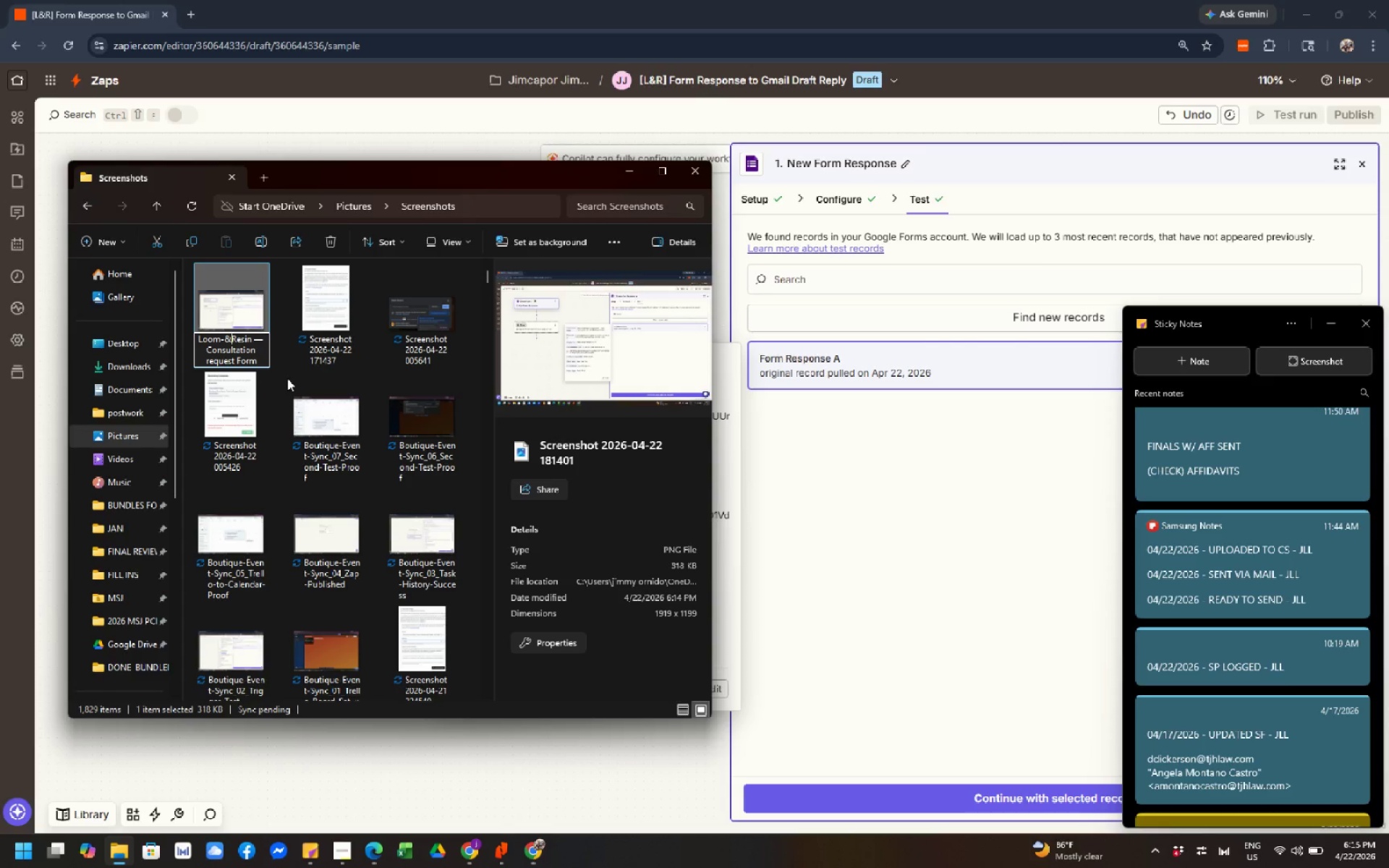 
key(Minus)
 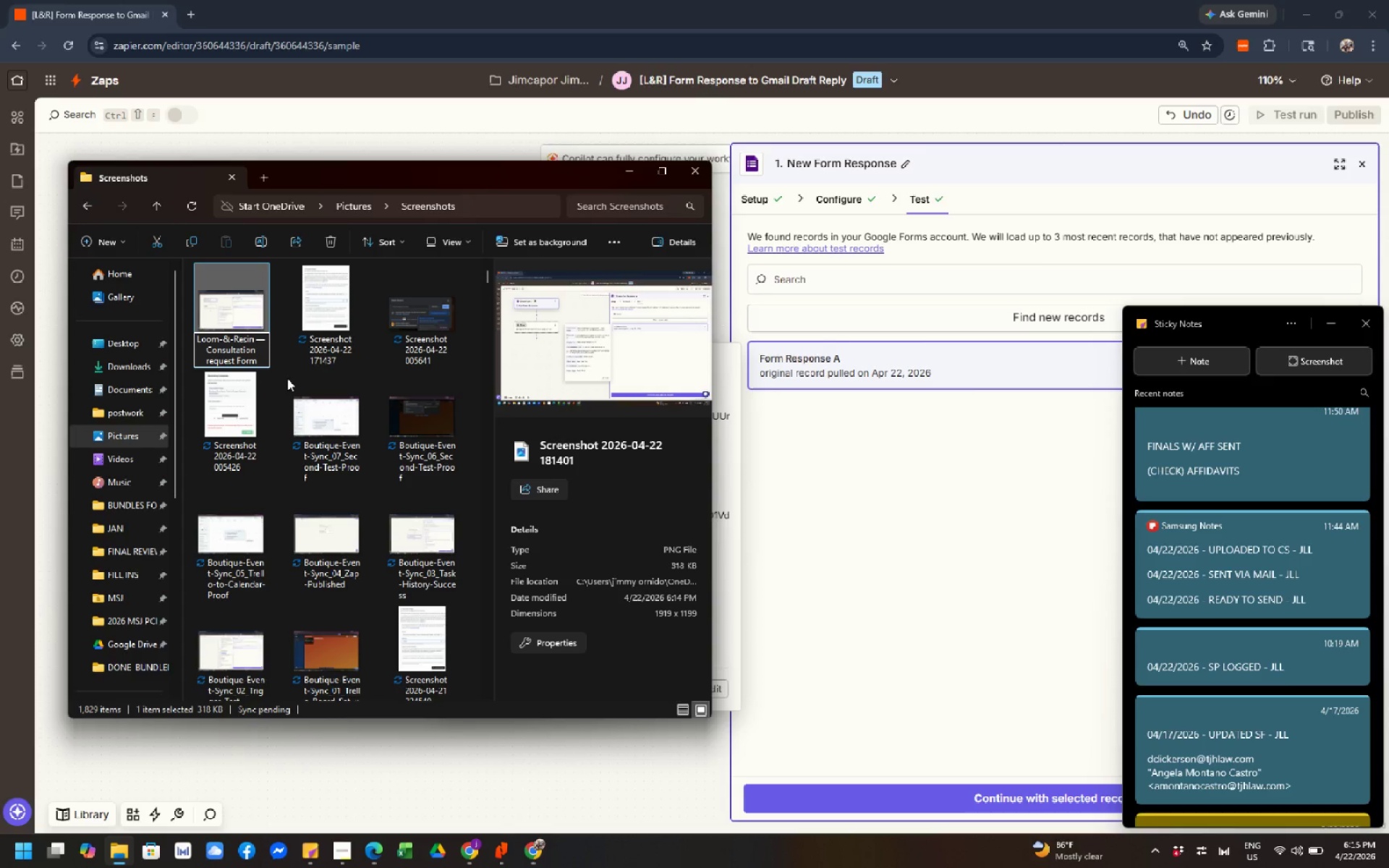 
key(ArrowRight)
 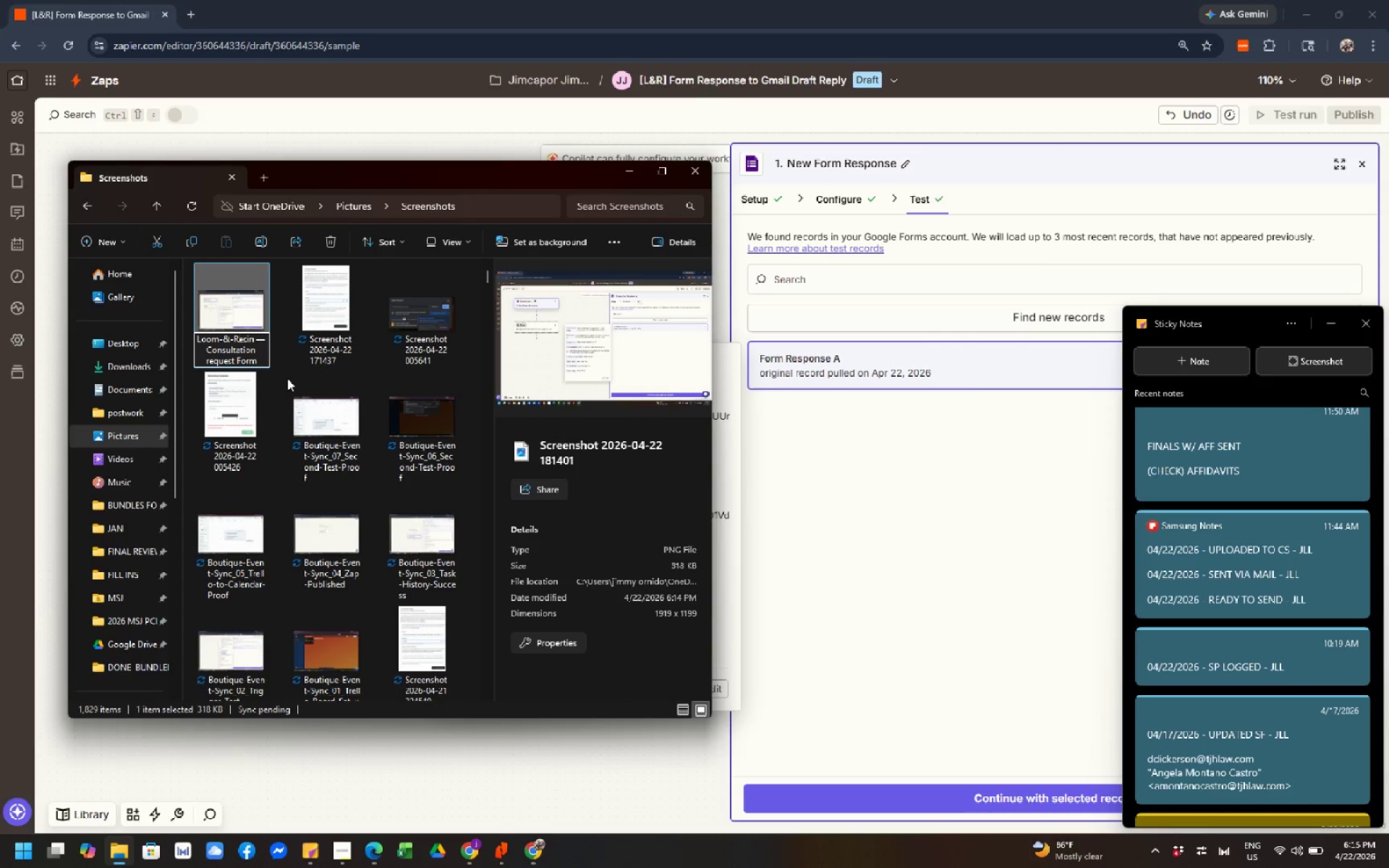 
key(ArrowRight)
 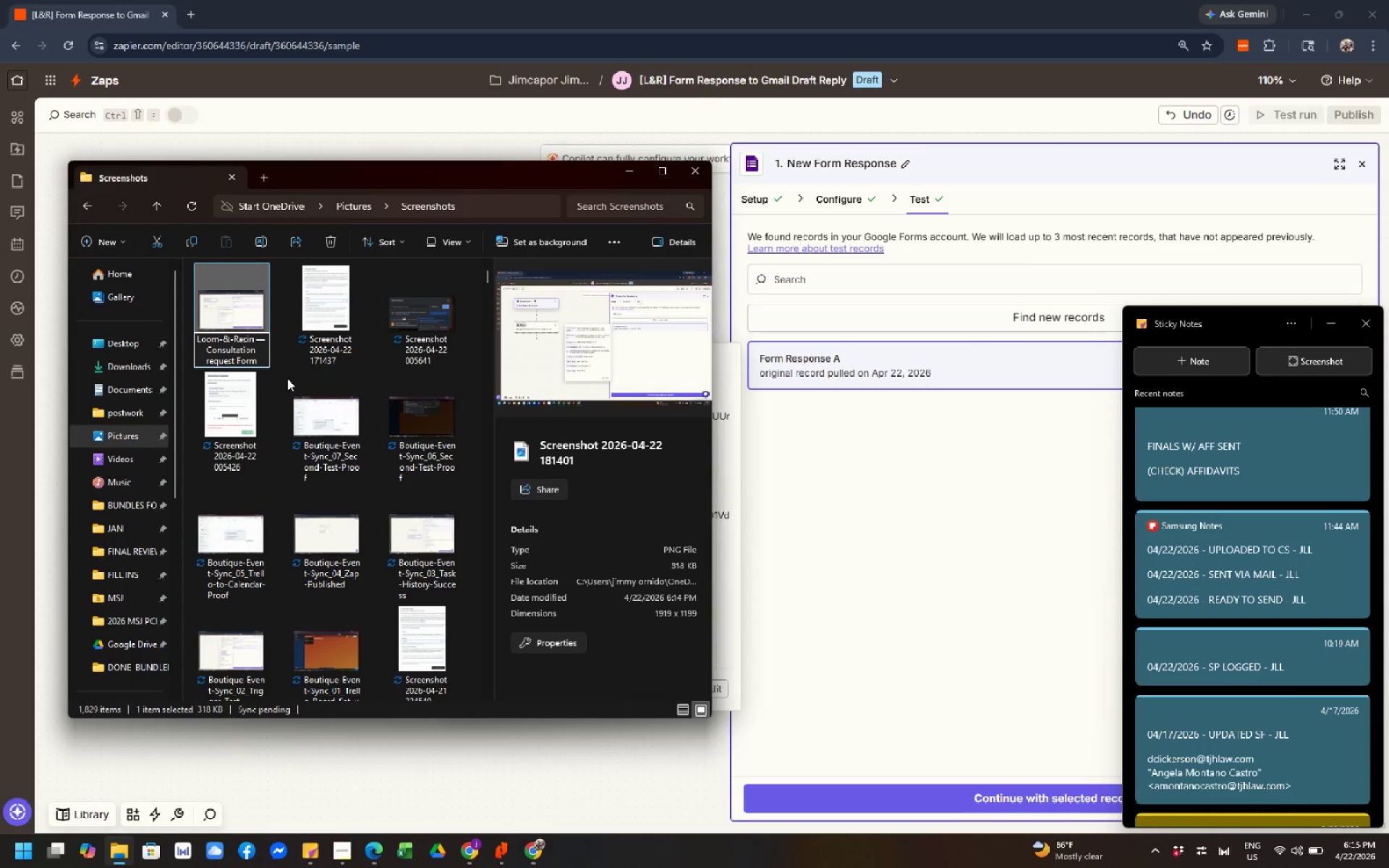 
key(ArrowDown)
 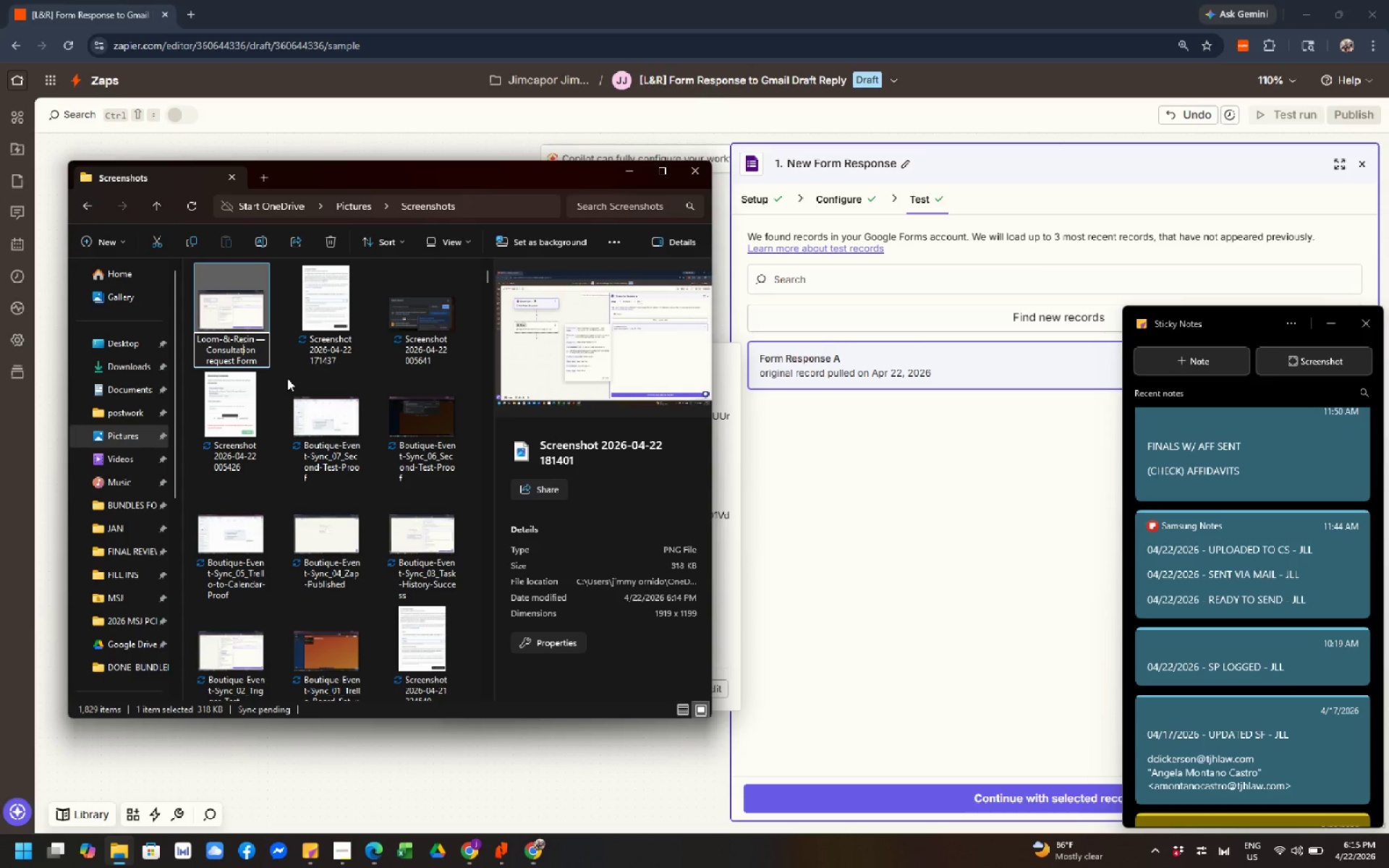 
wait(6.23)
 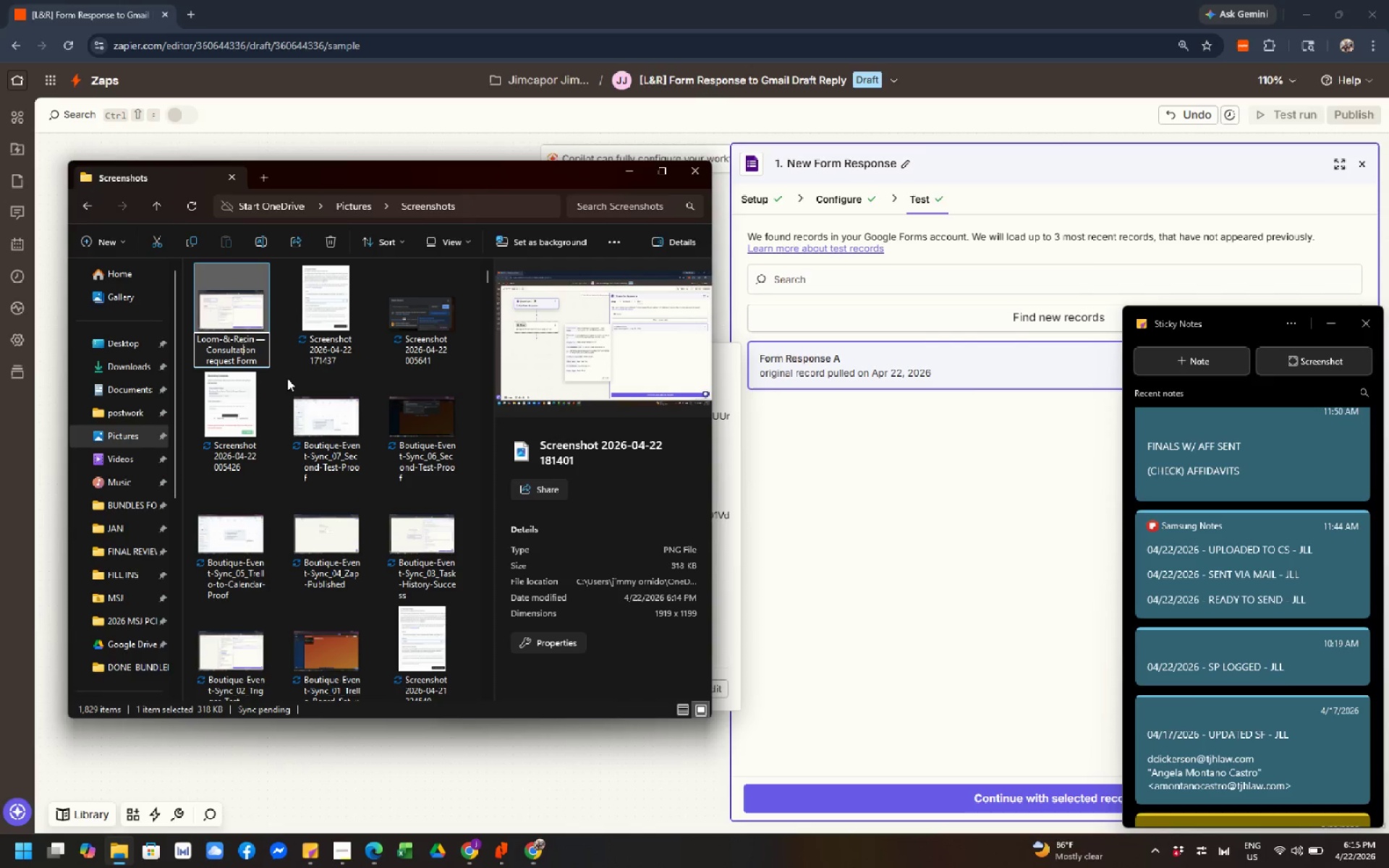 
key(ArrowDown)
 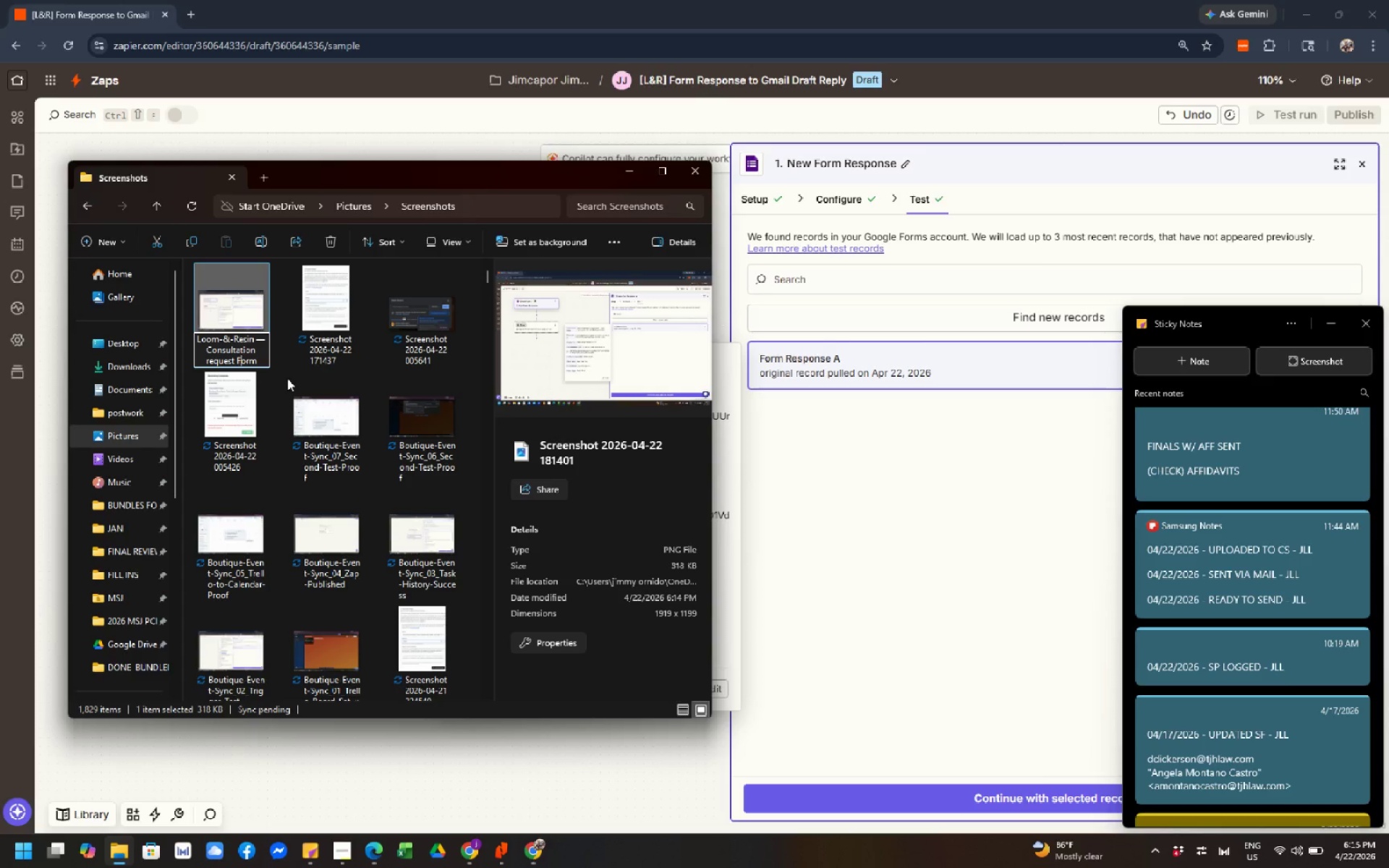 
key(ArrowRight)
 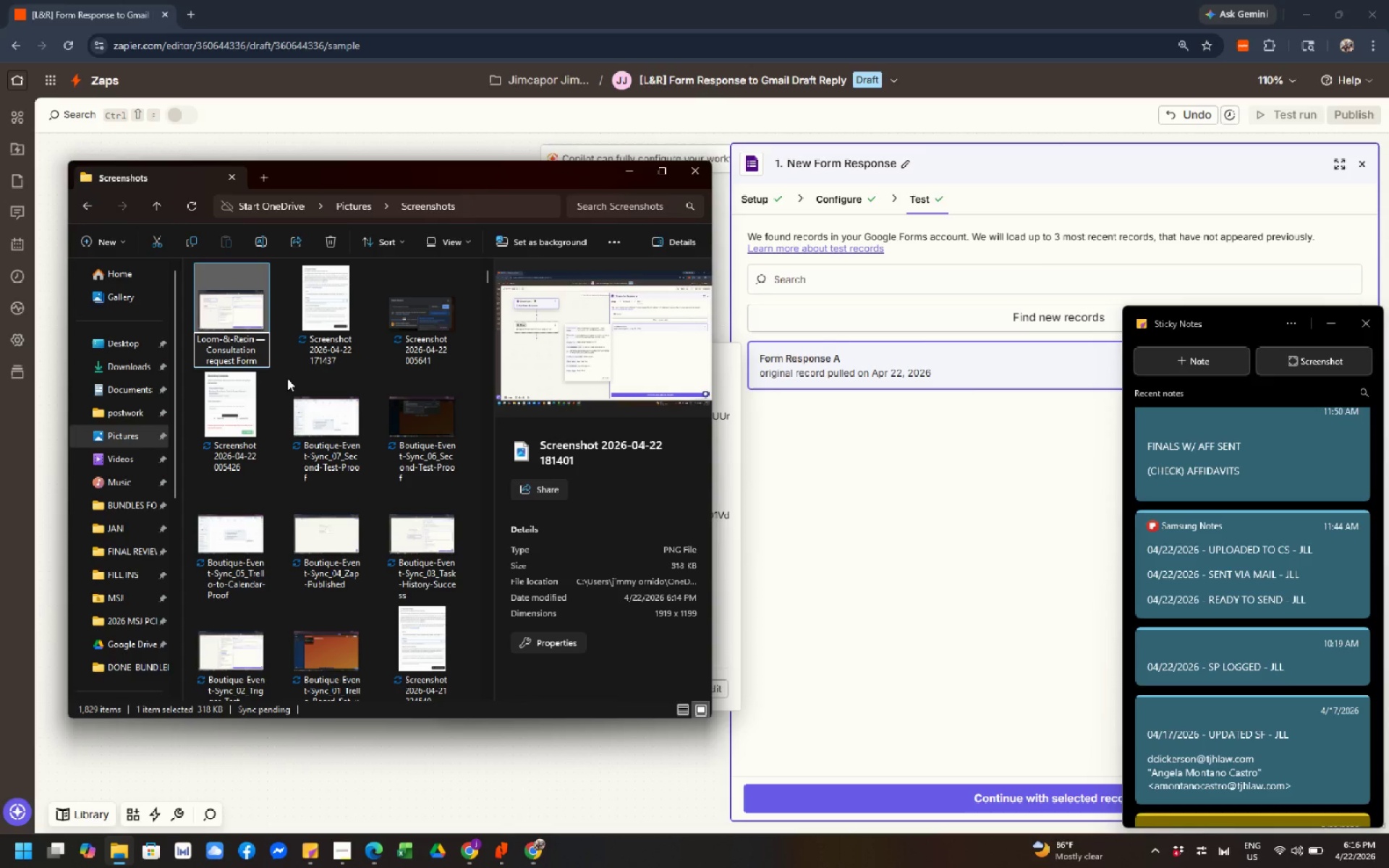 
key(ArrowRight)
 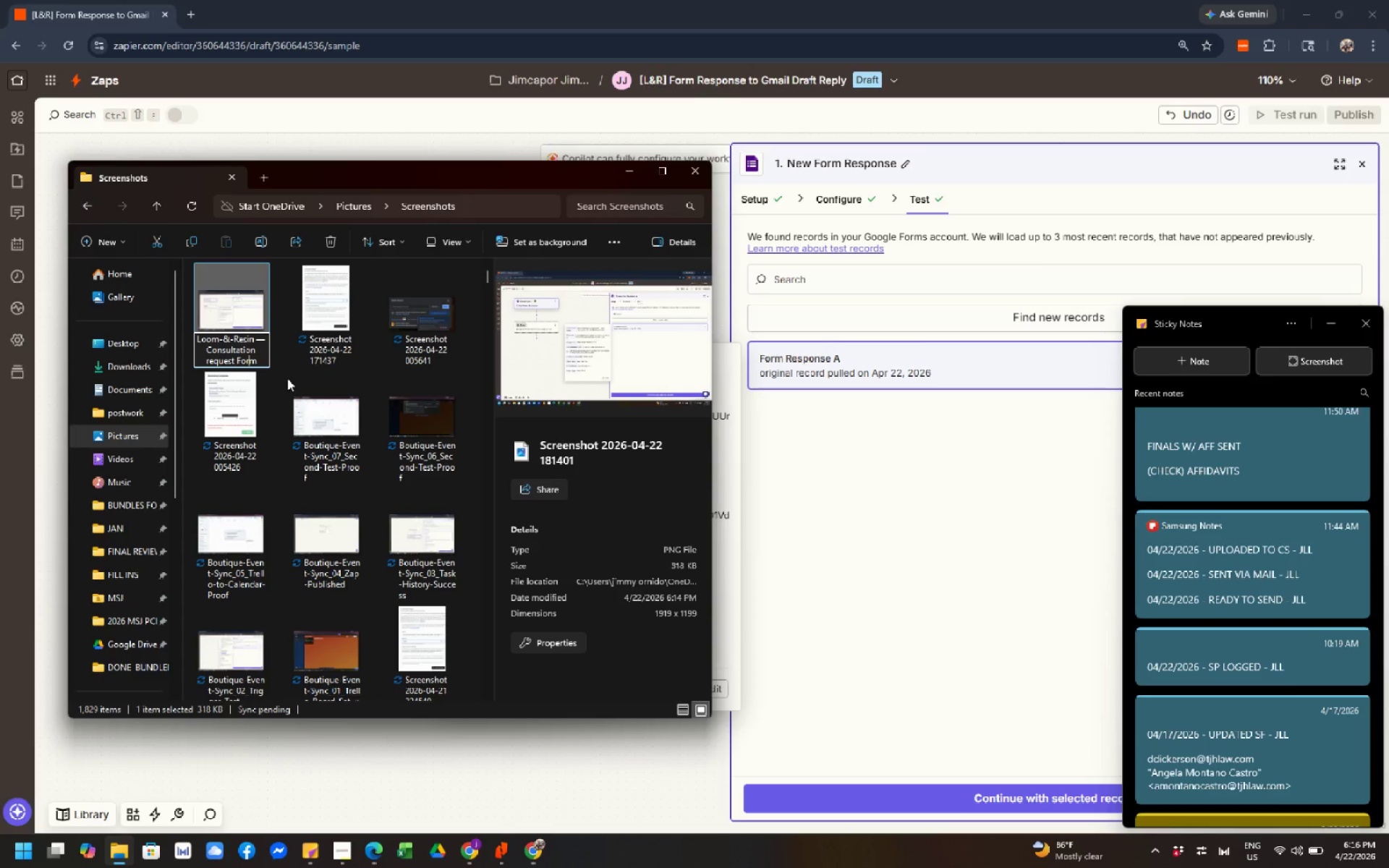 
key(ArrowRight)
 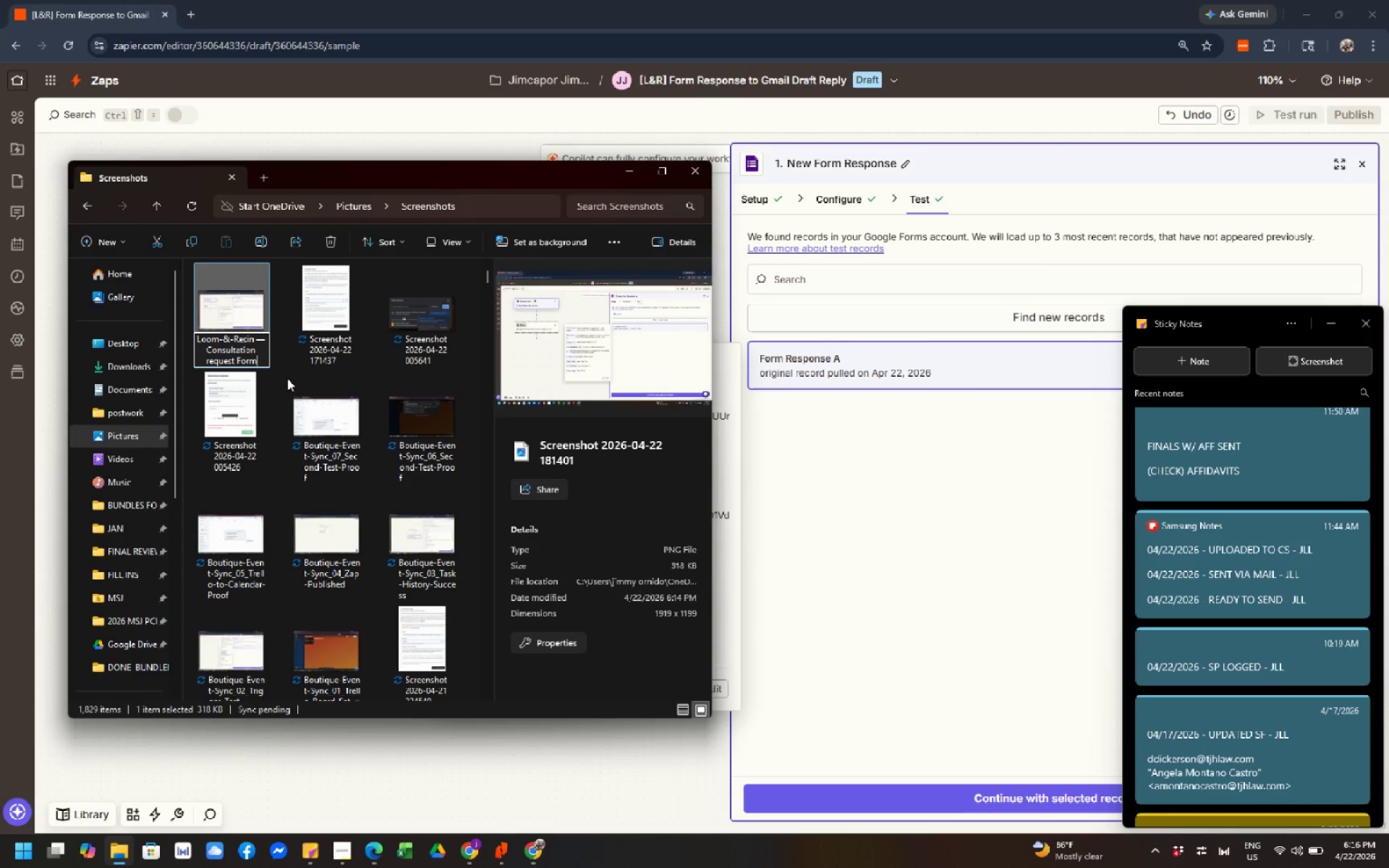 
key(ArrowRight)
 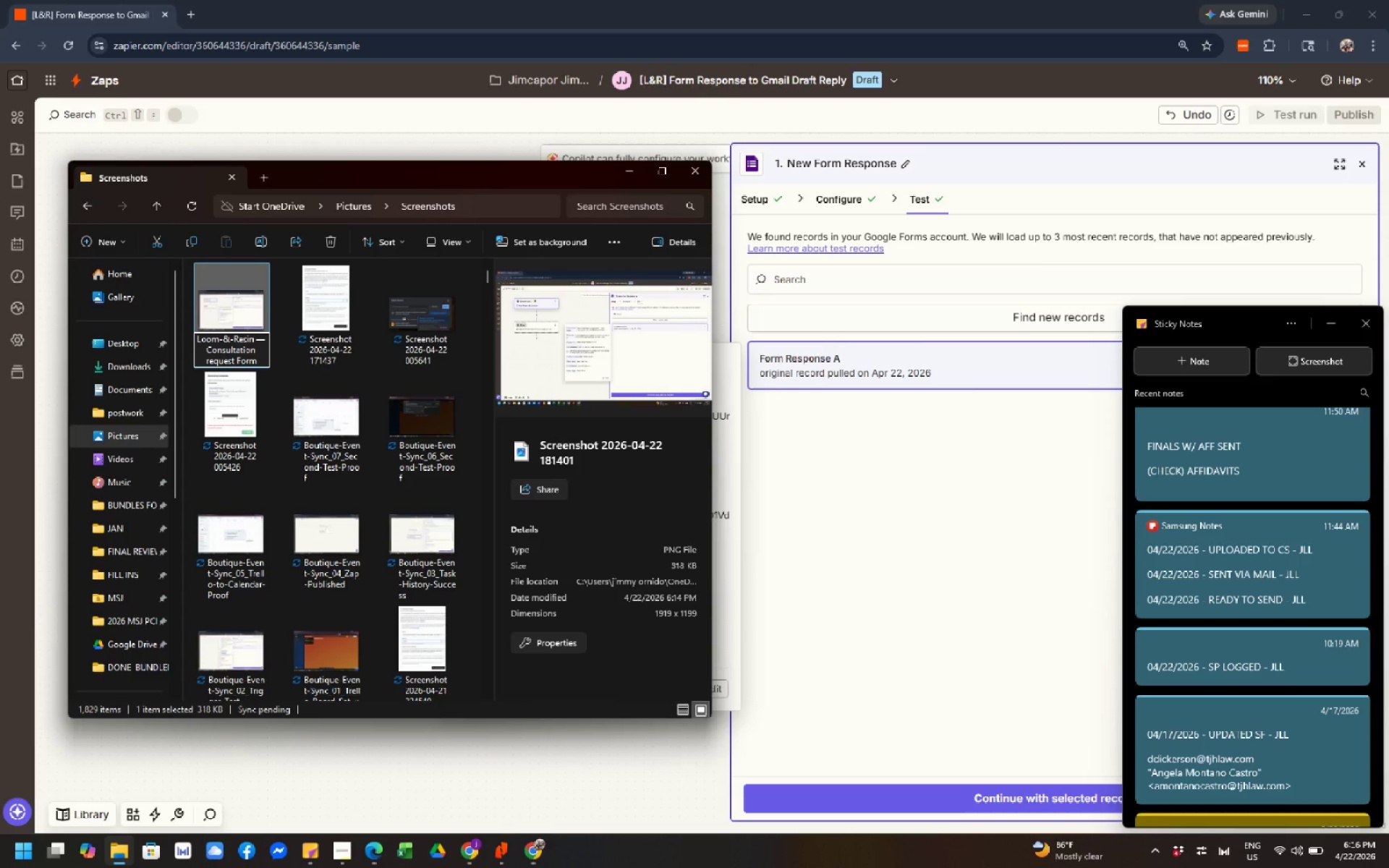 
hold_key(key=Minus, duration=1.28)
 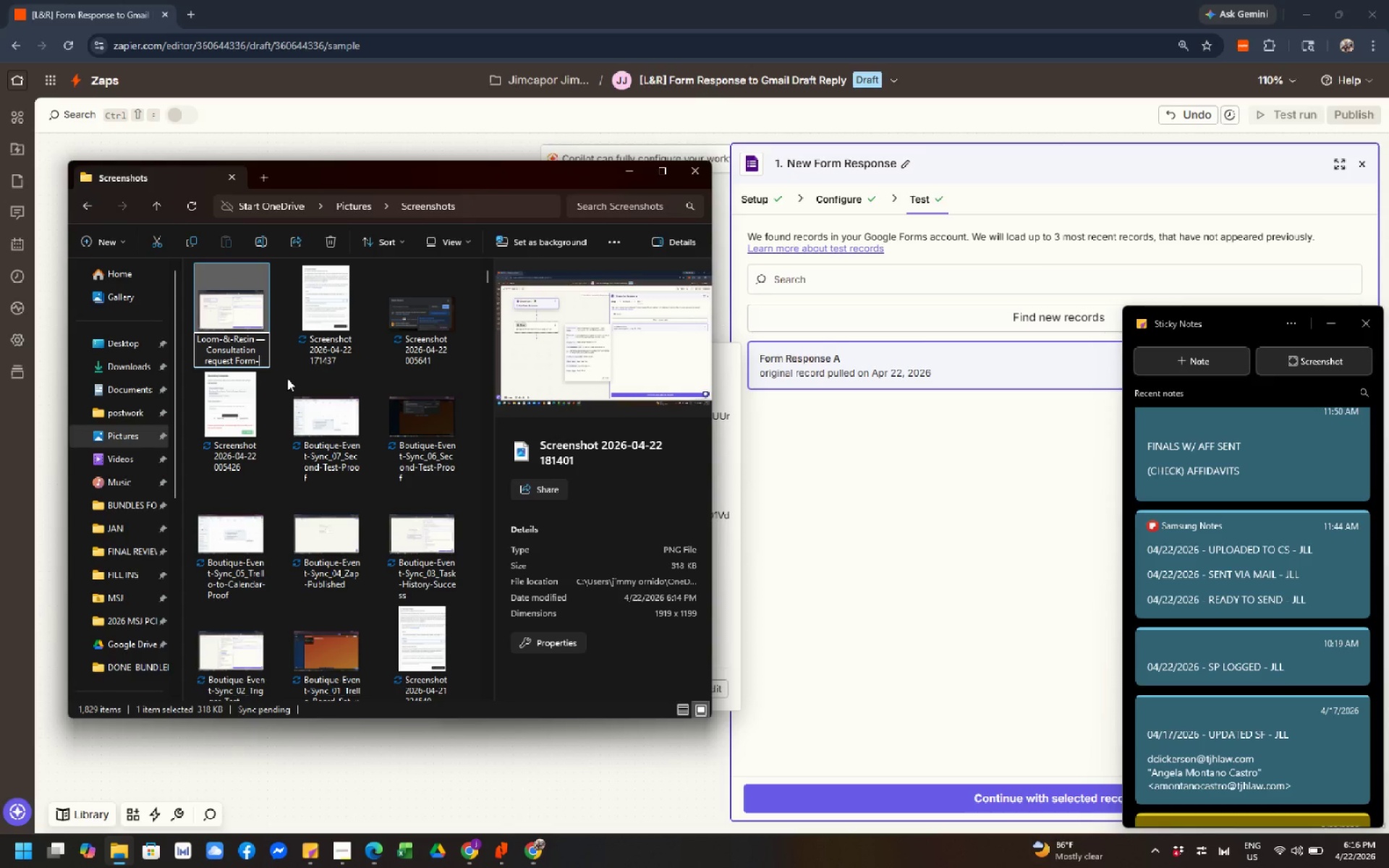 
key(ArrowLeft)
 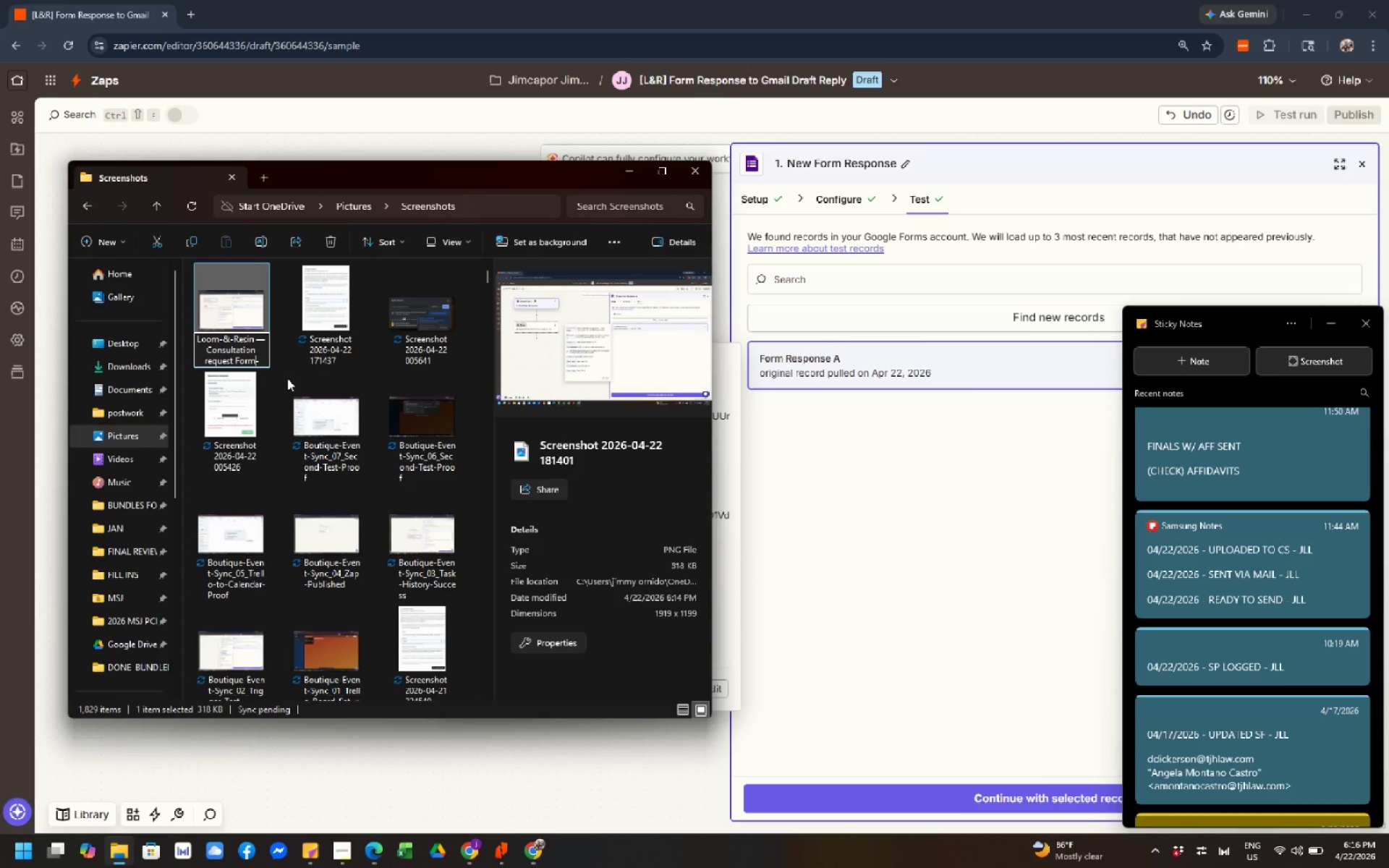 
key(ArrowLeft)
 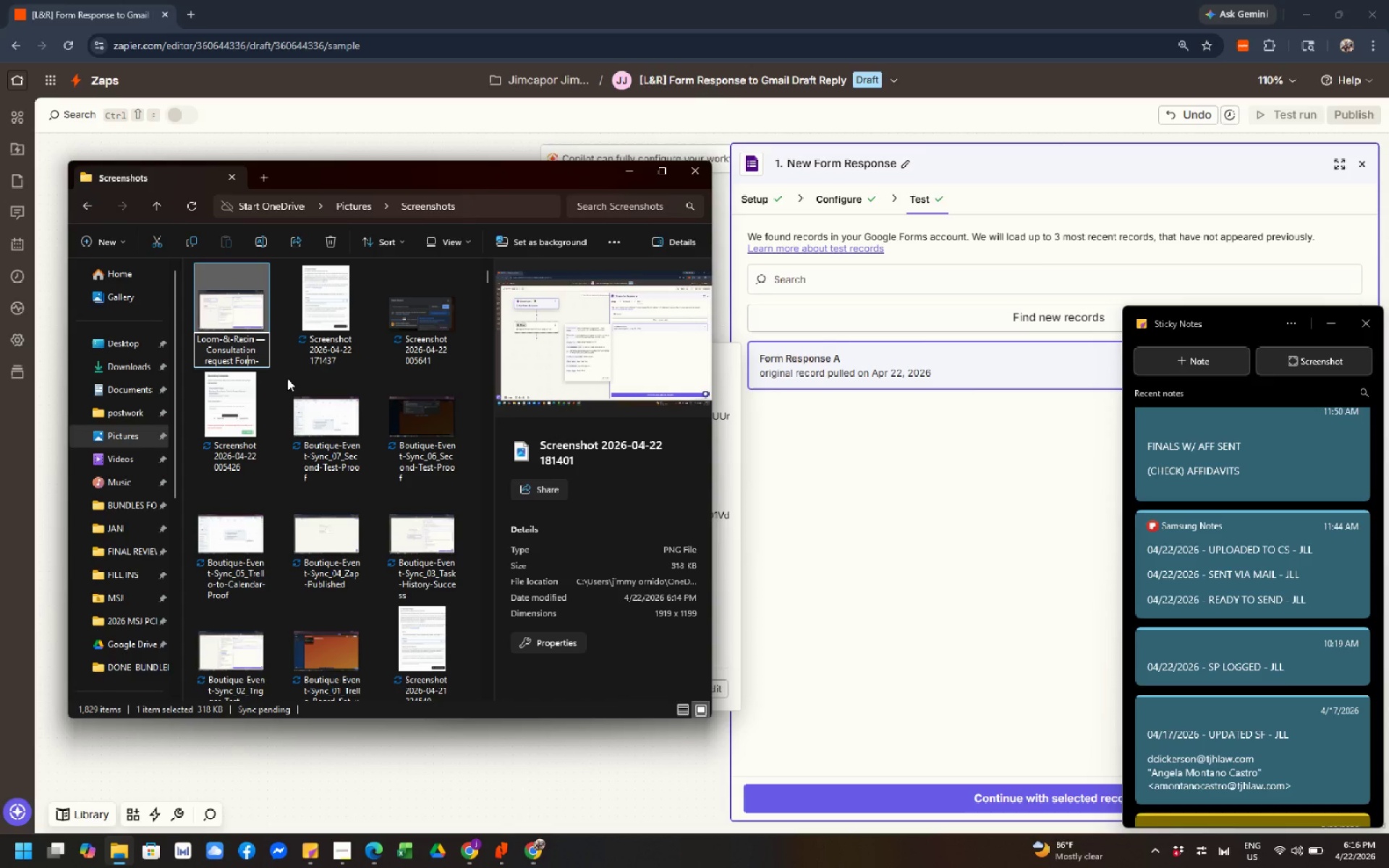 
key(ArrowRight)
 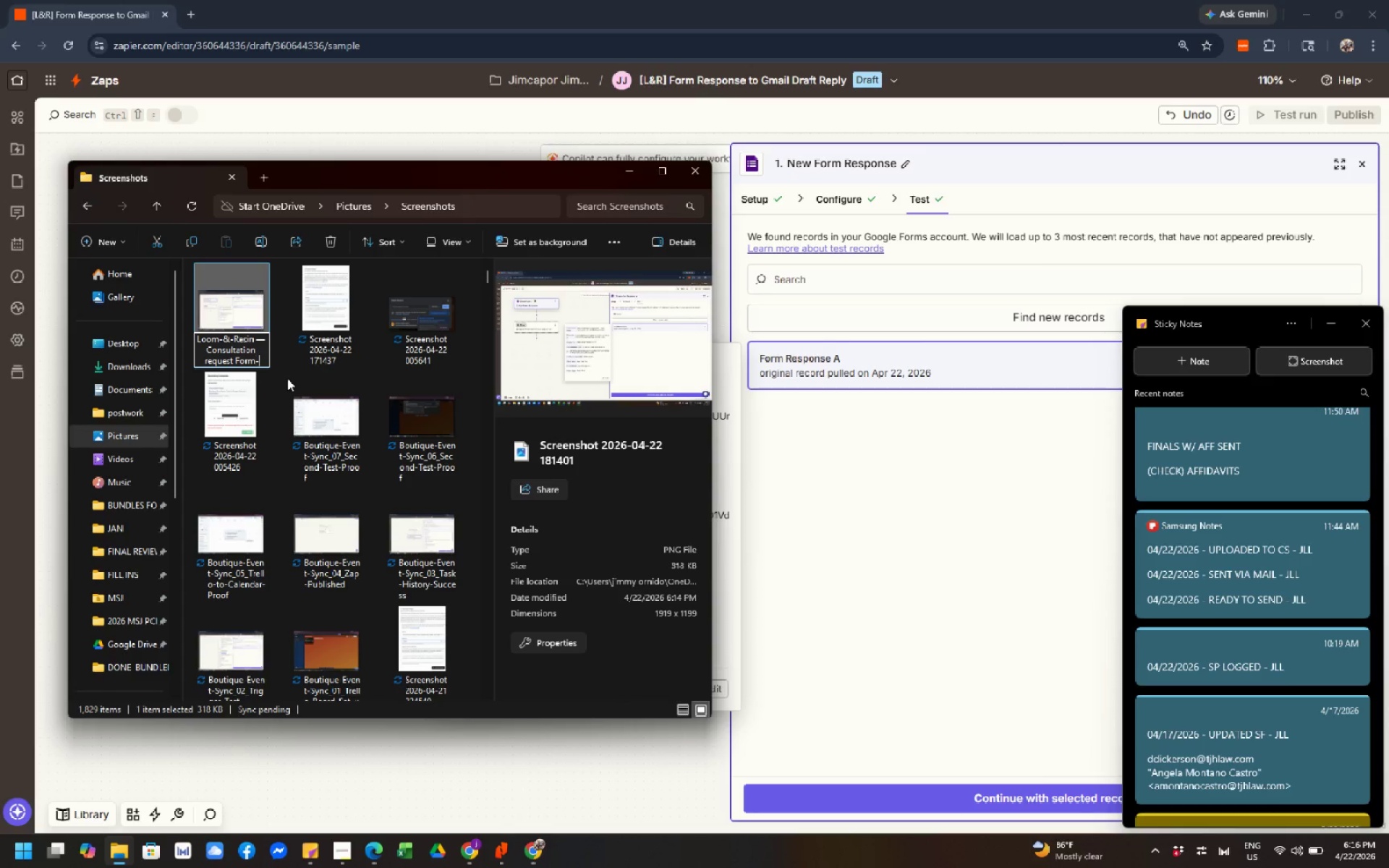 
key(ArrowRight)
 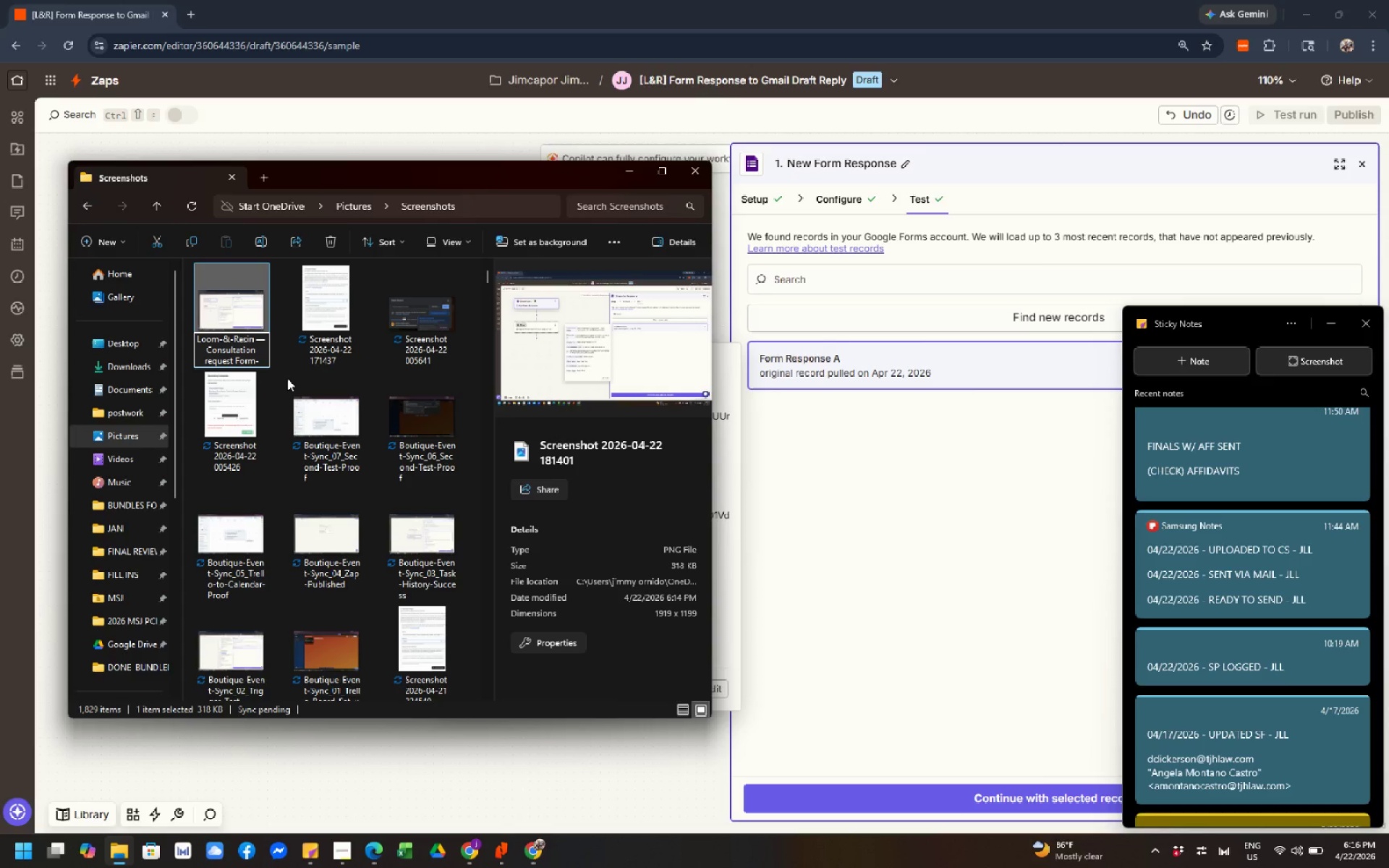 
key(Control+Shift+ArrowLeft)
 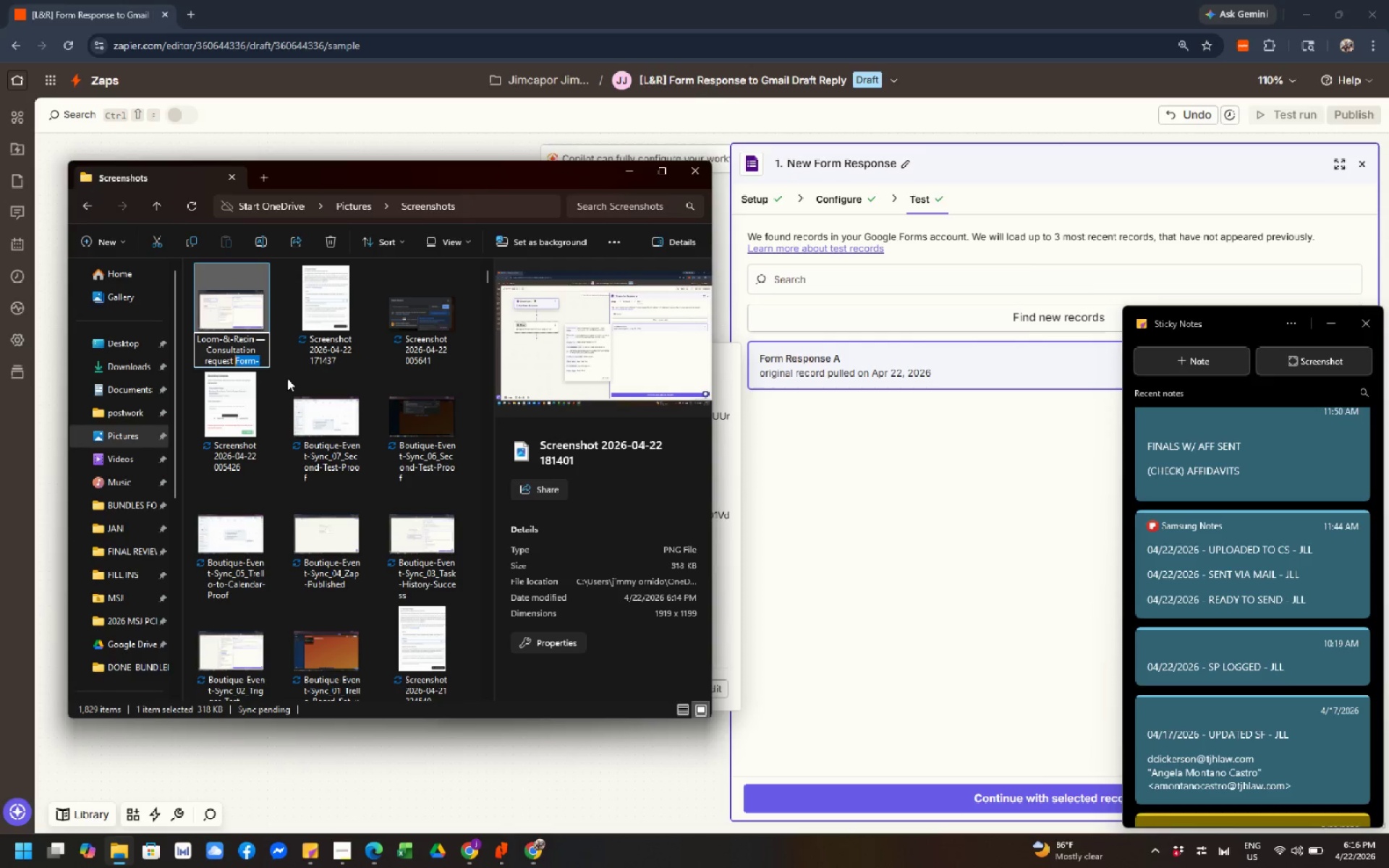 
key(Control+Shift+ArrowLeft)
 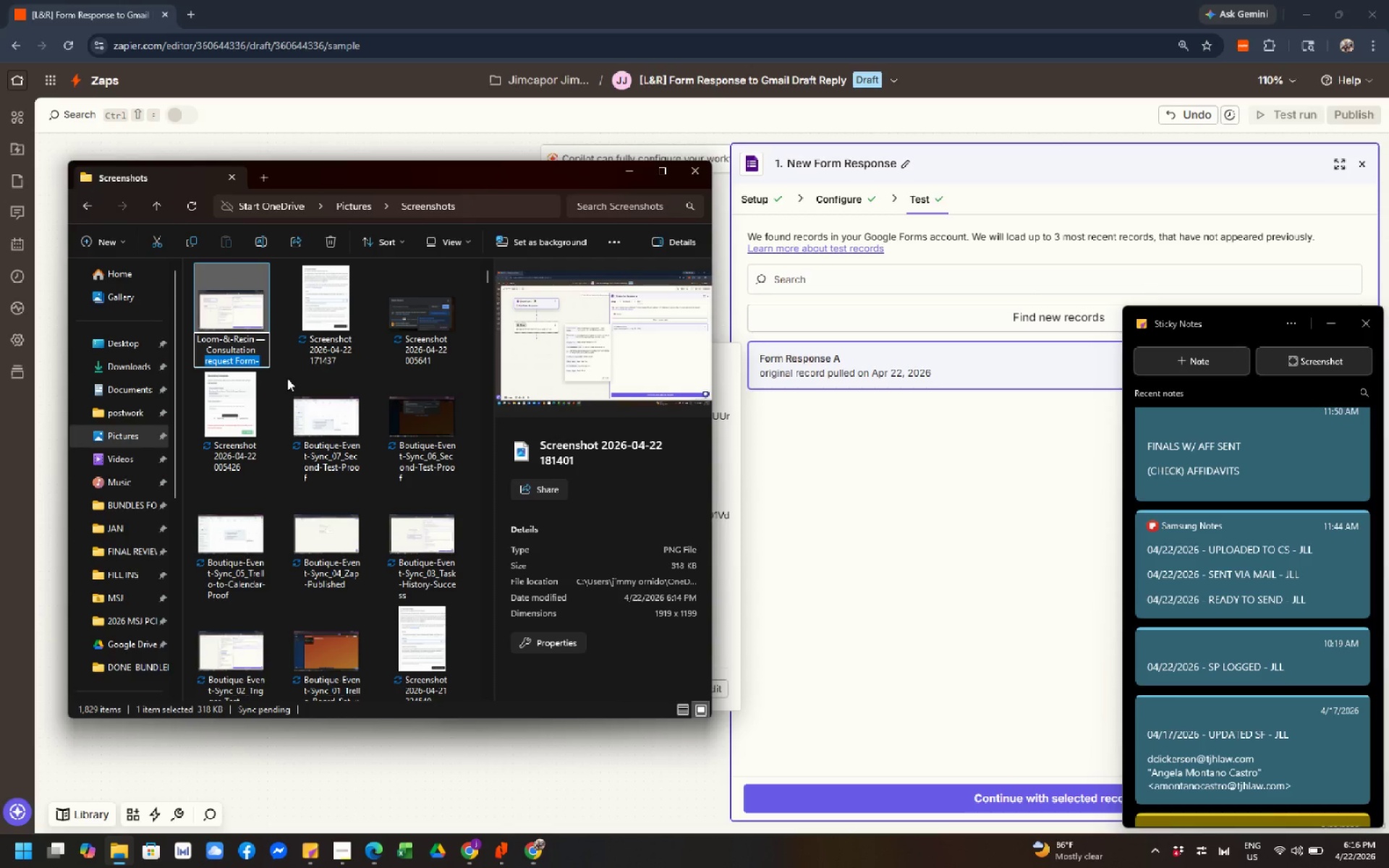 
key(Control+Shift+ArrowLeft)
 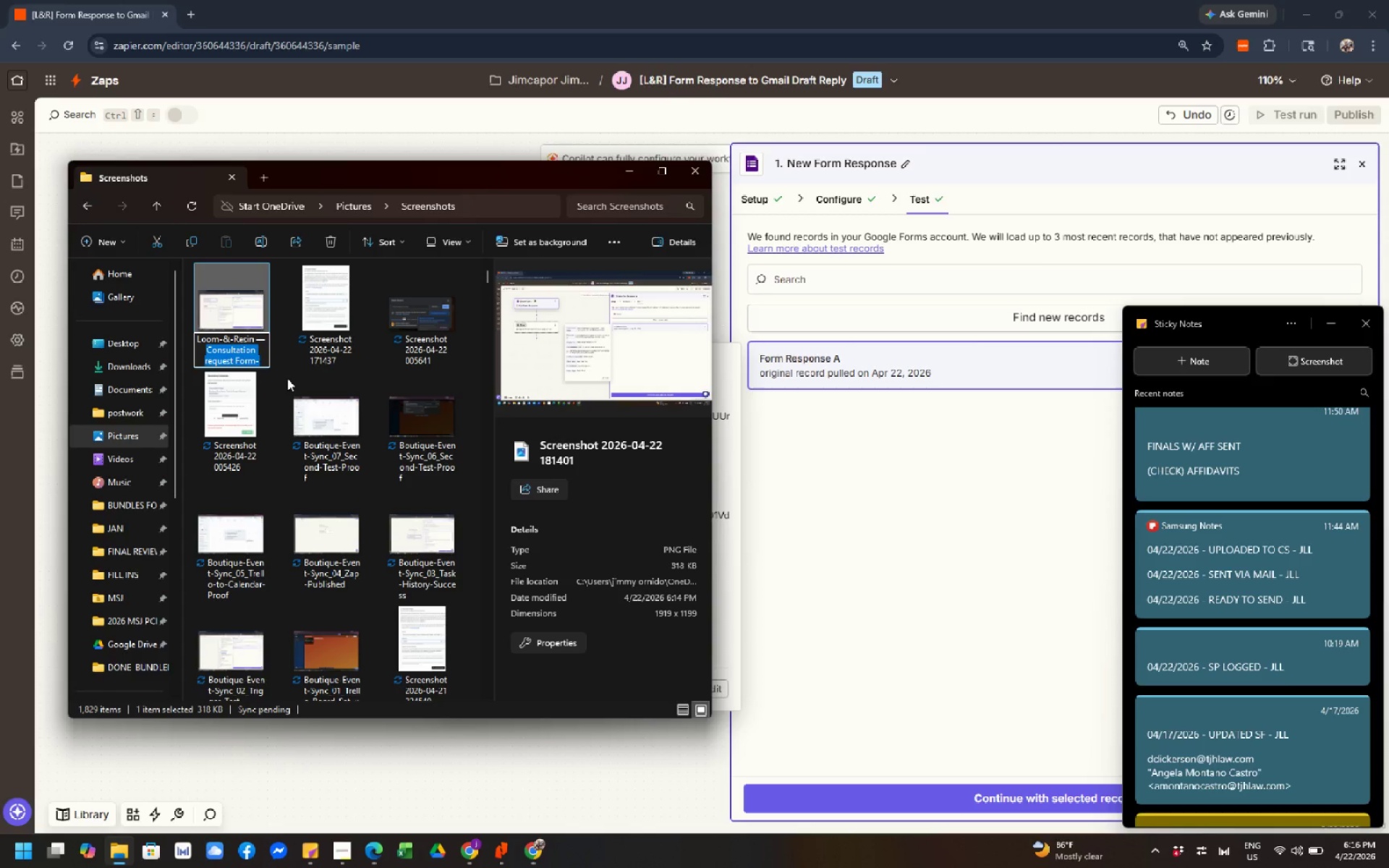 
key(Backspace)
 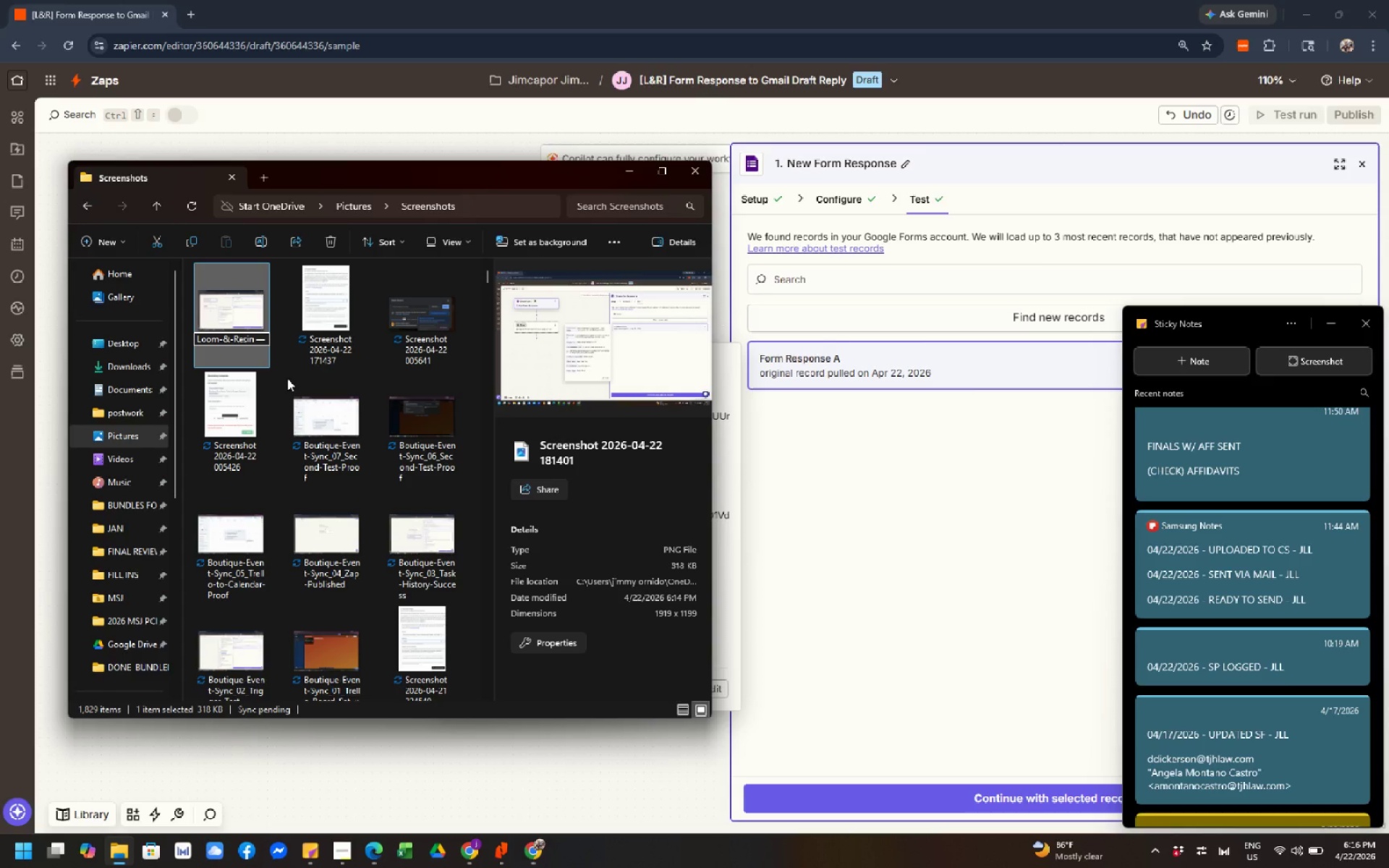 
key(Backspace)
 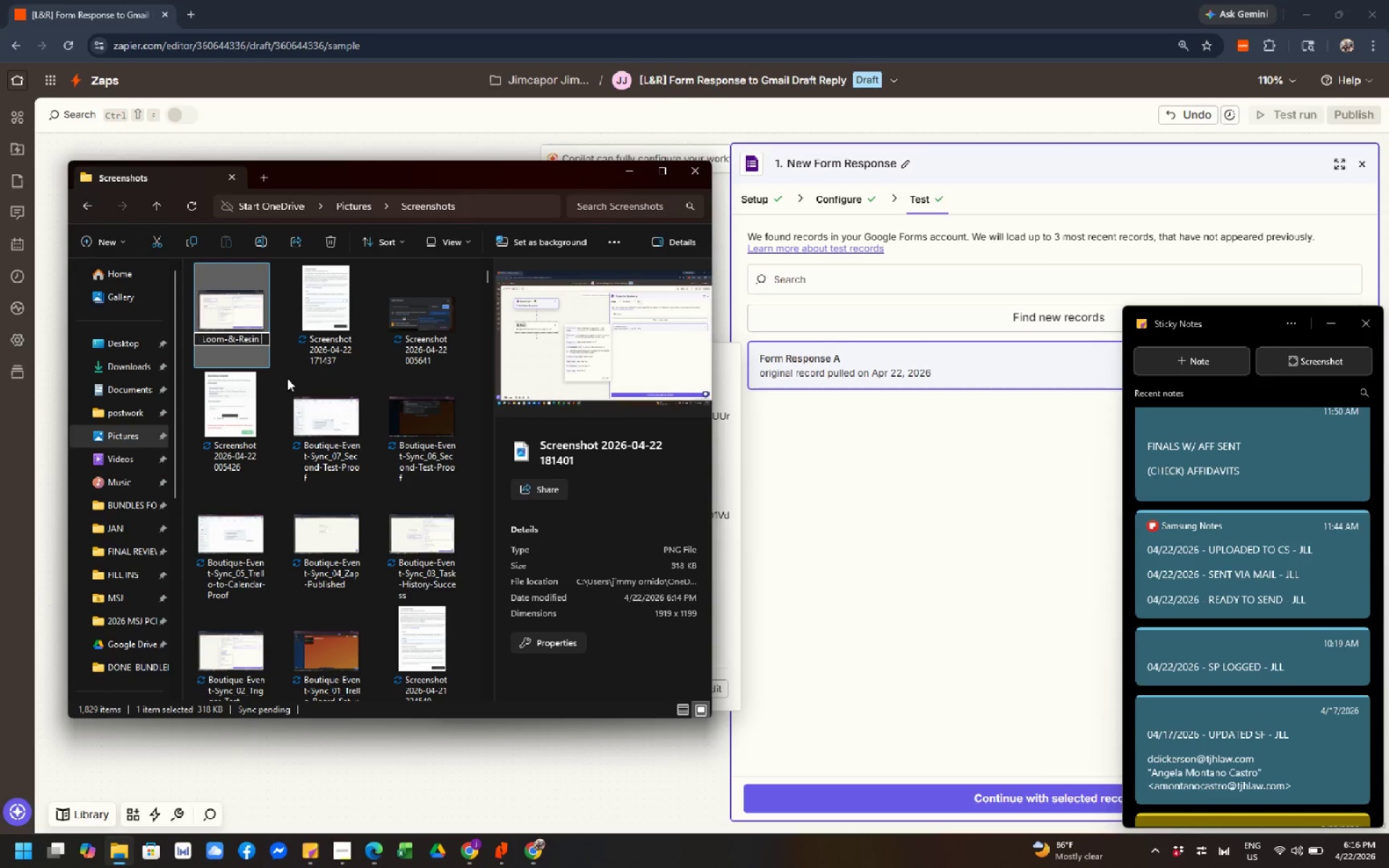 
key(Backspace)
 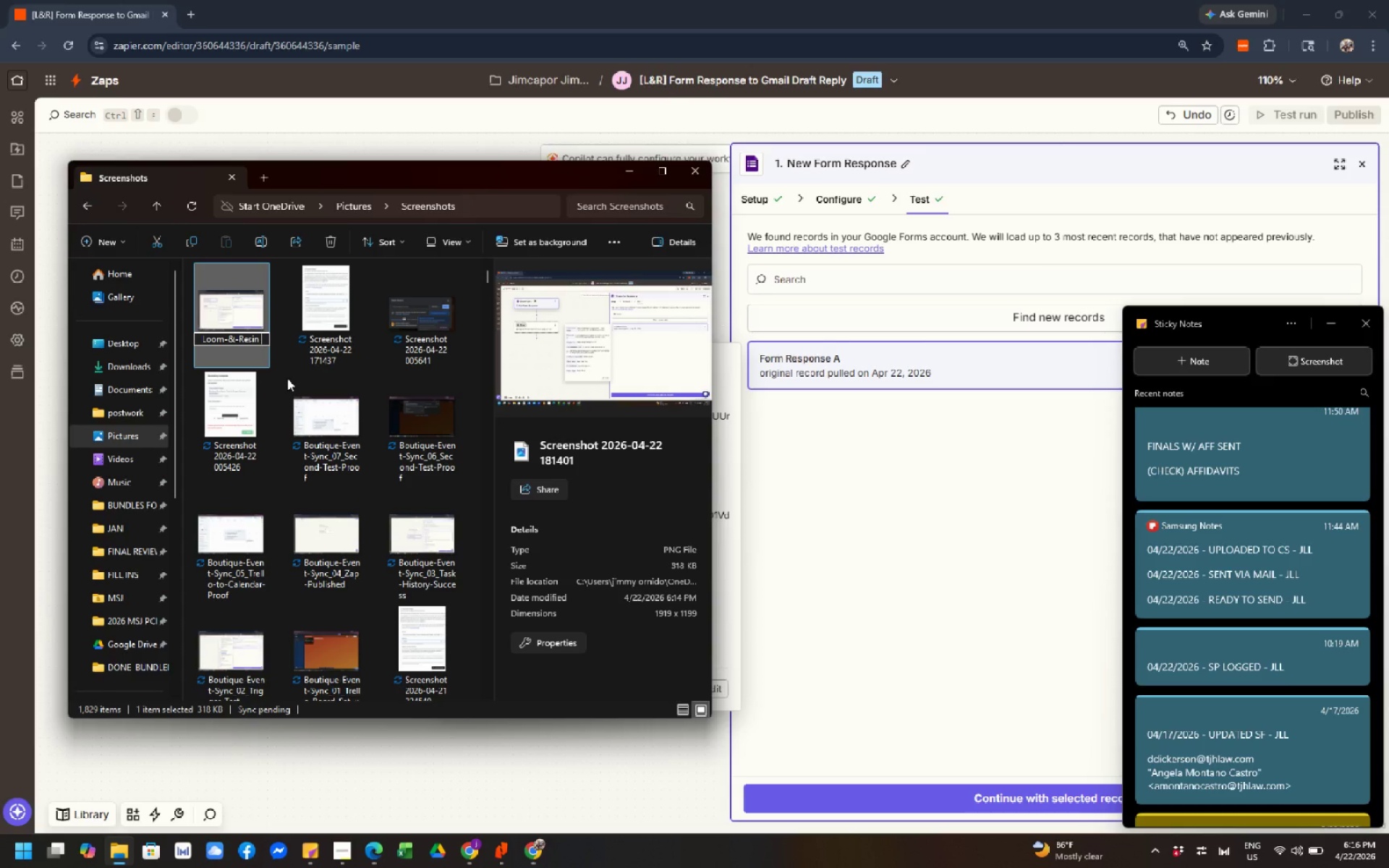 
key(Backspace)
 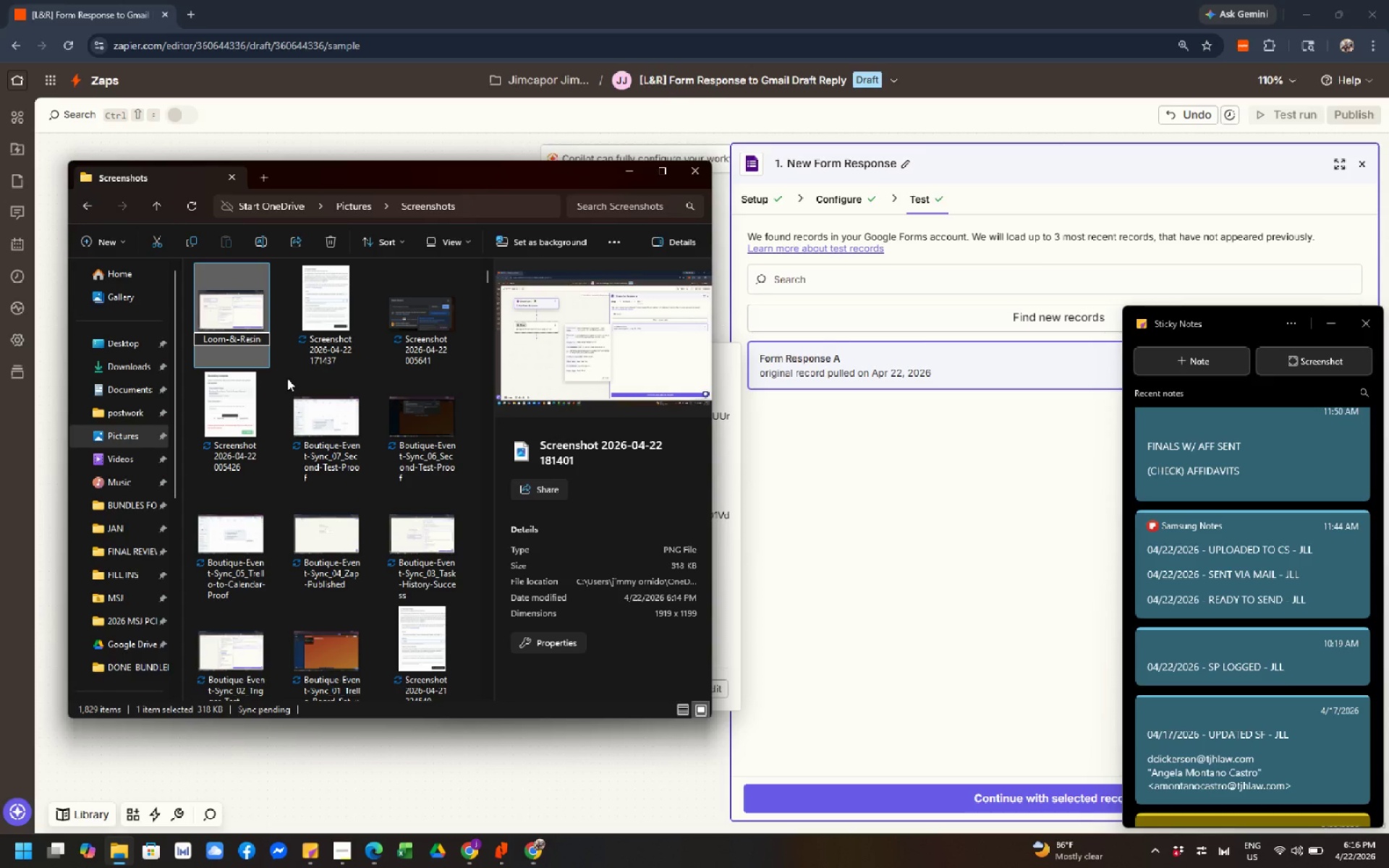 
key(Minus)
 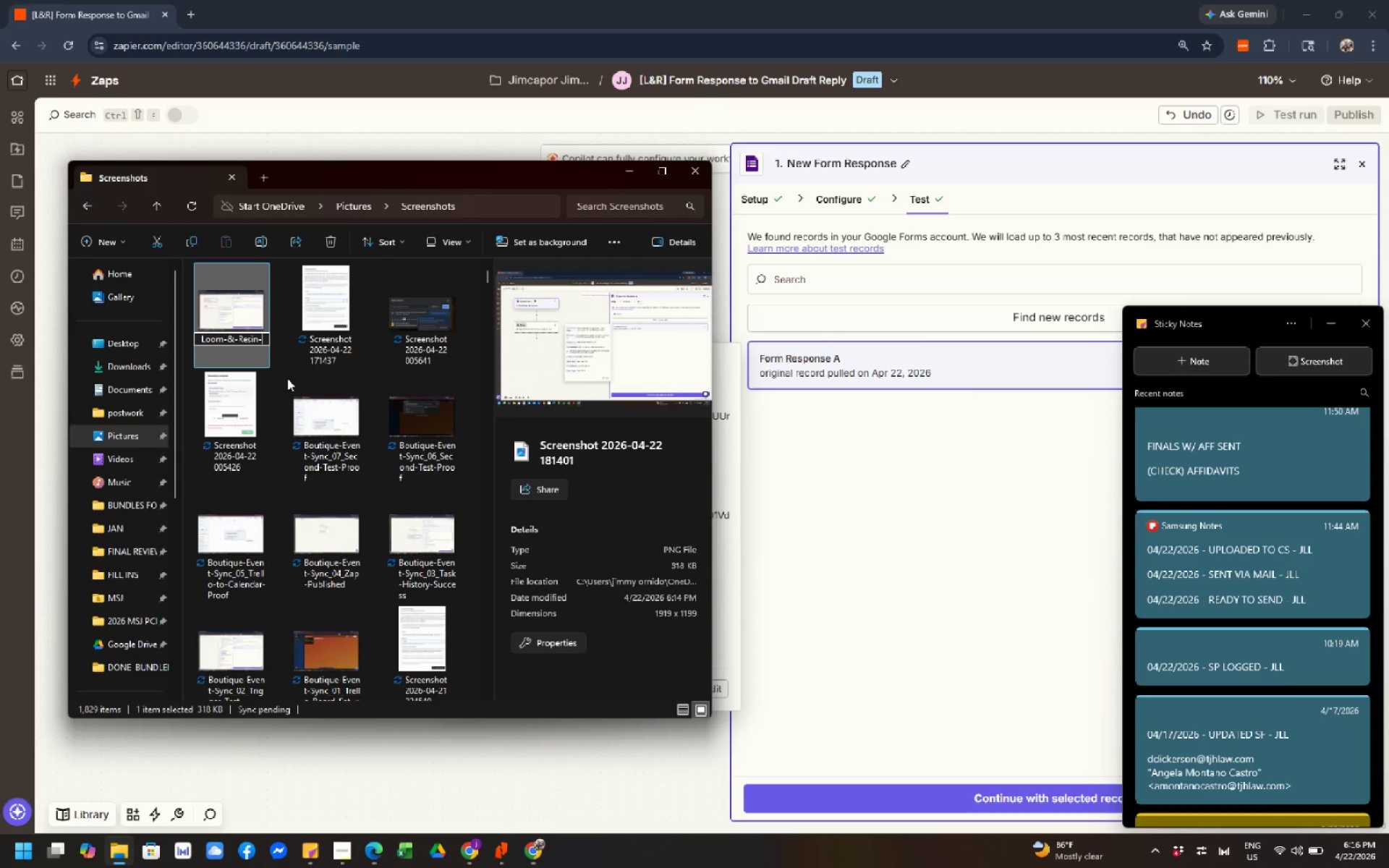 
key(Backspace)
 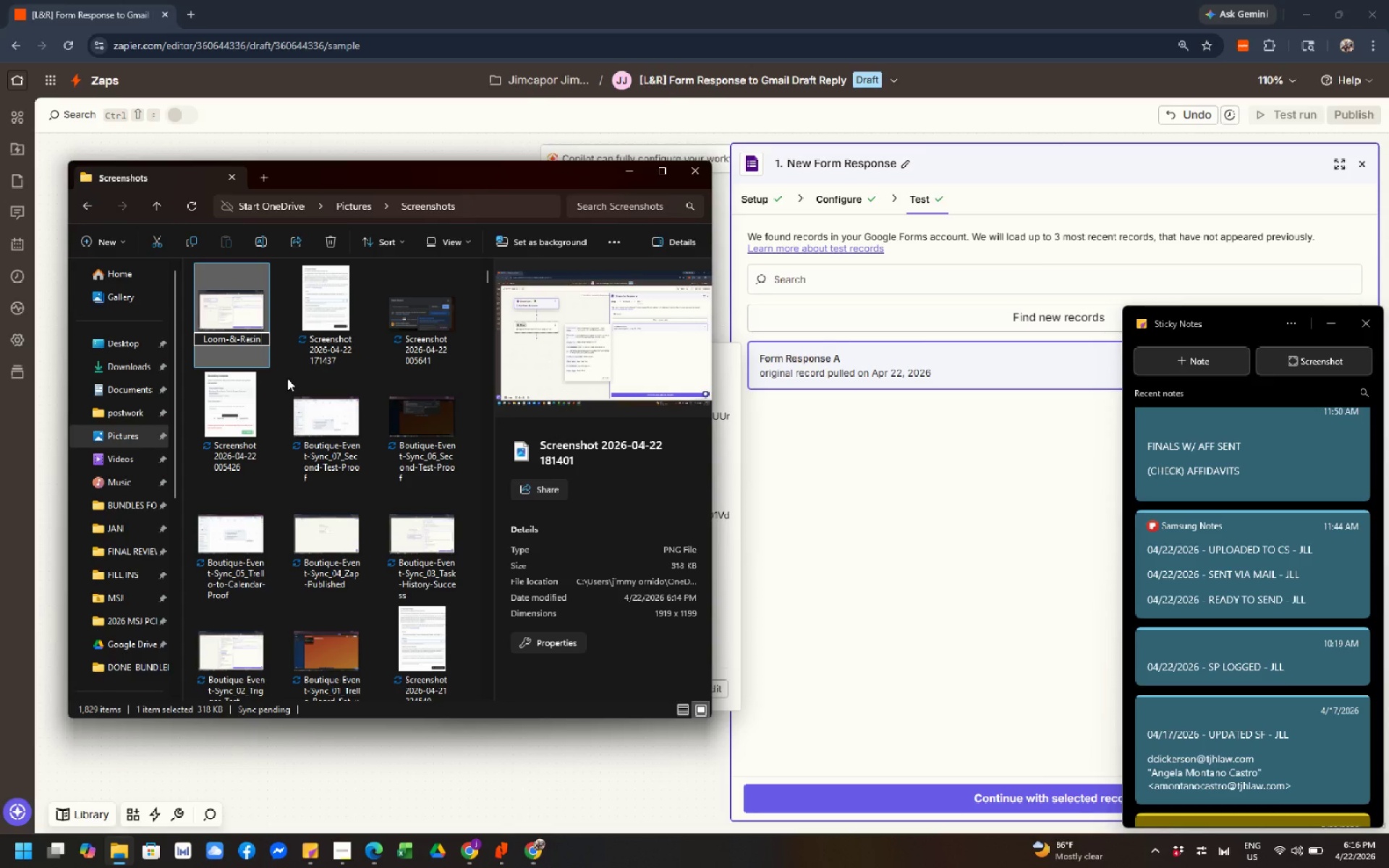 
hold_key(key=ShiftLeft, duration=0.58)
 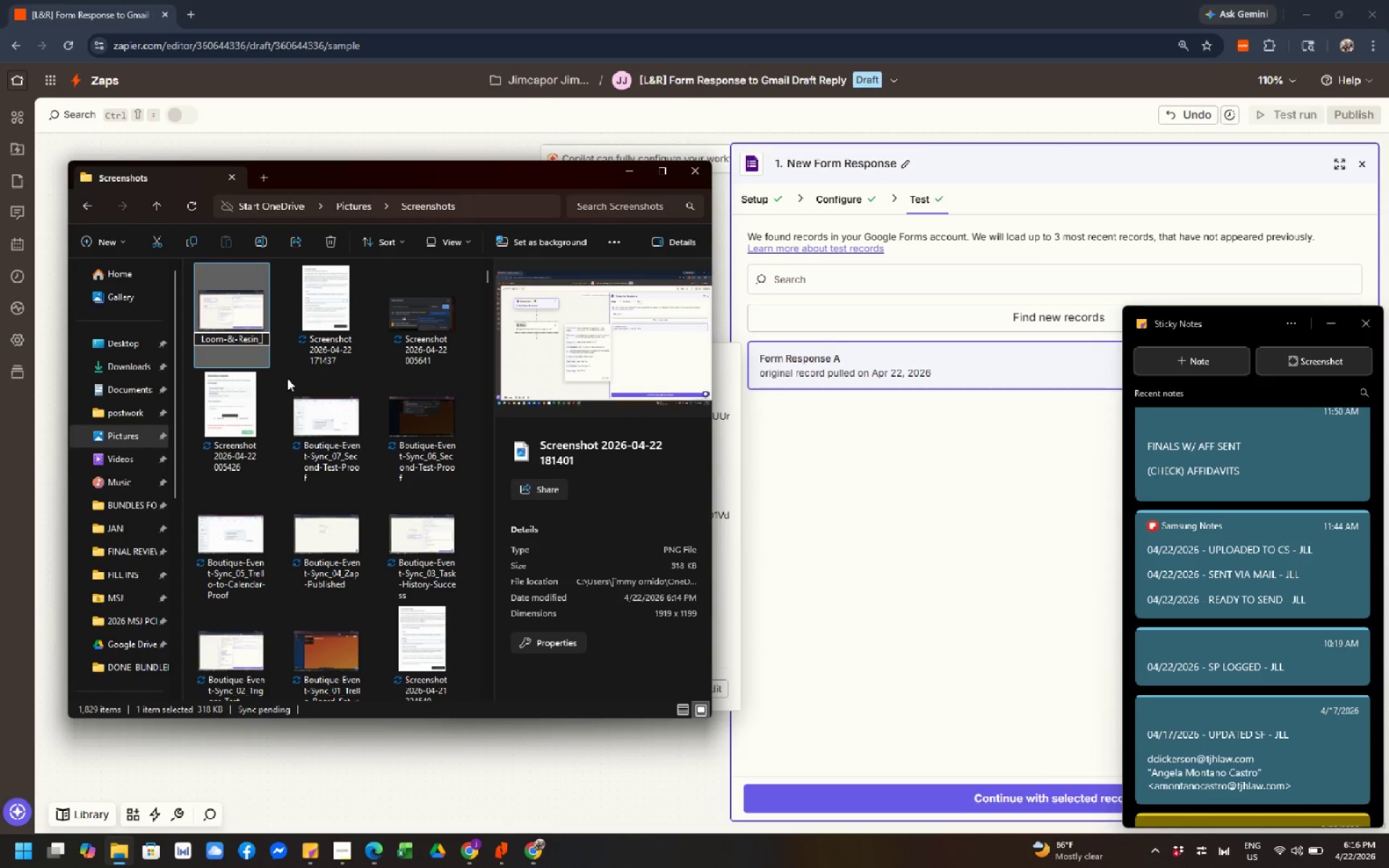 
key(Insert)
 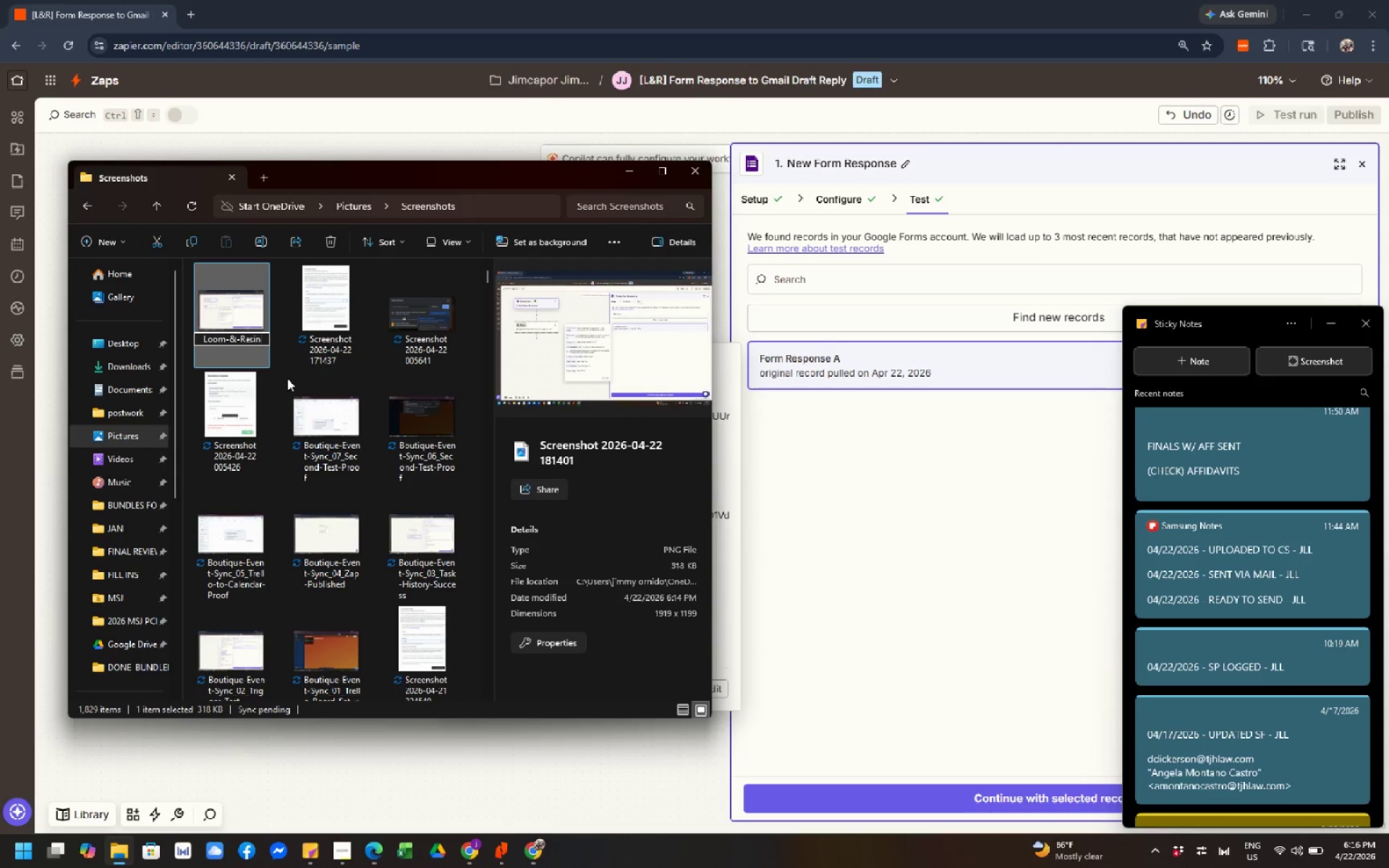 
key(Shift+Minus)
 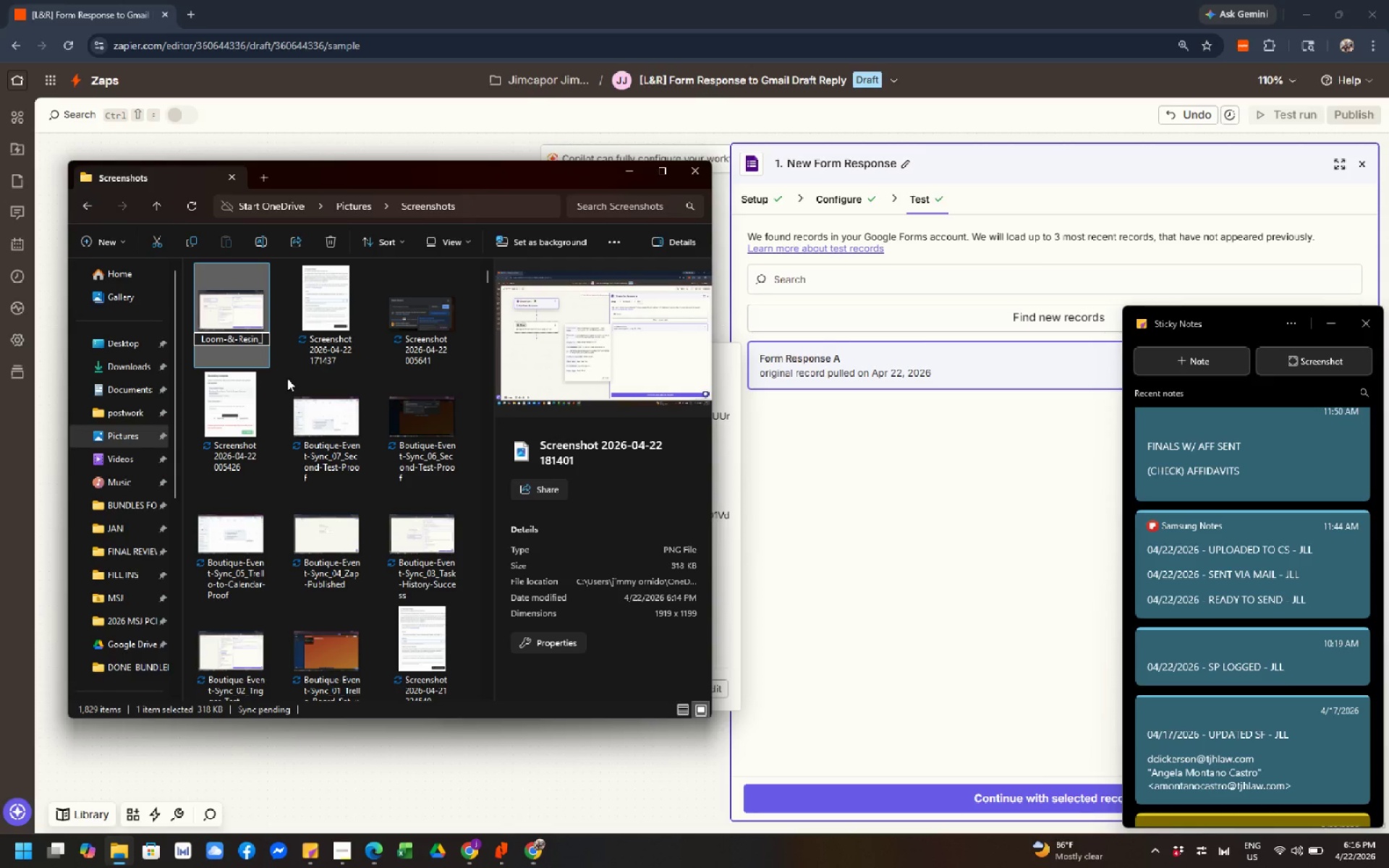 
key(Numpad0)
 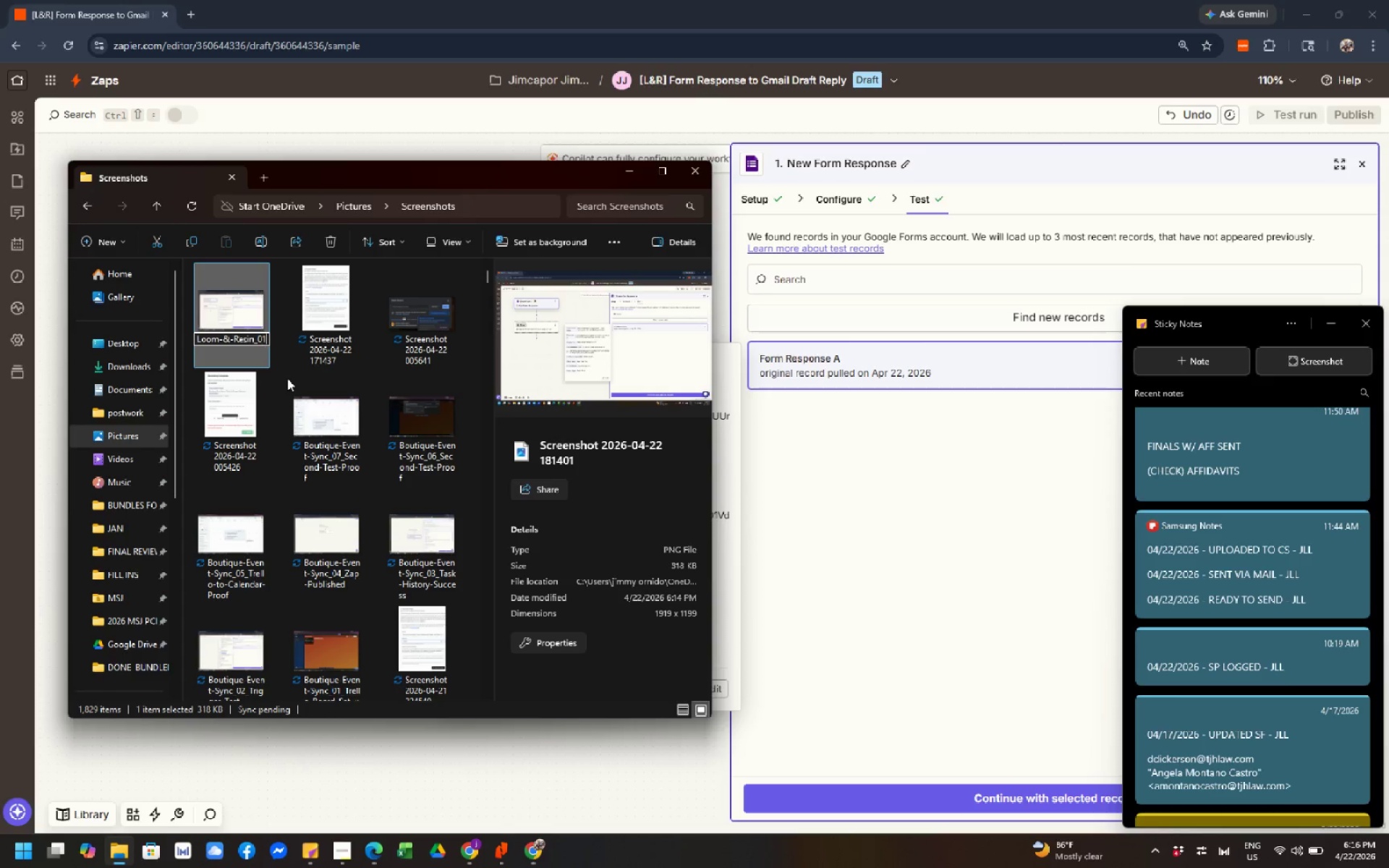 
key(Numpad1)
 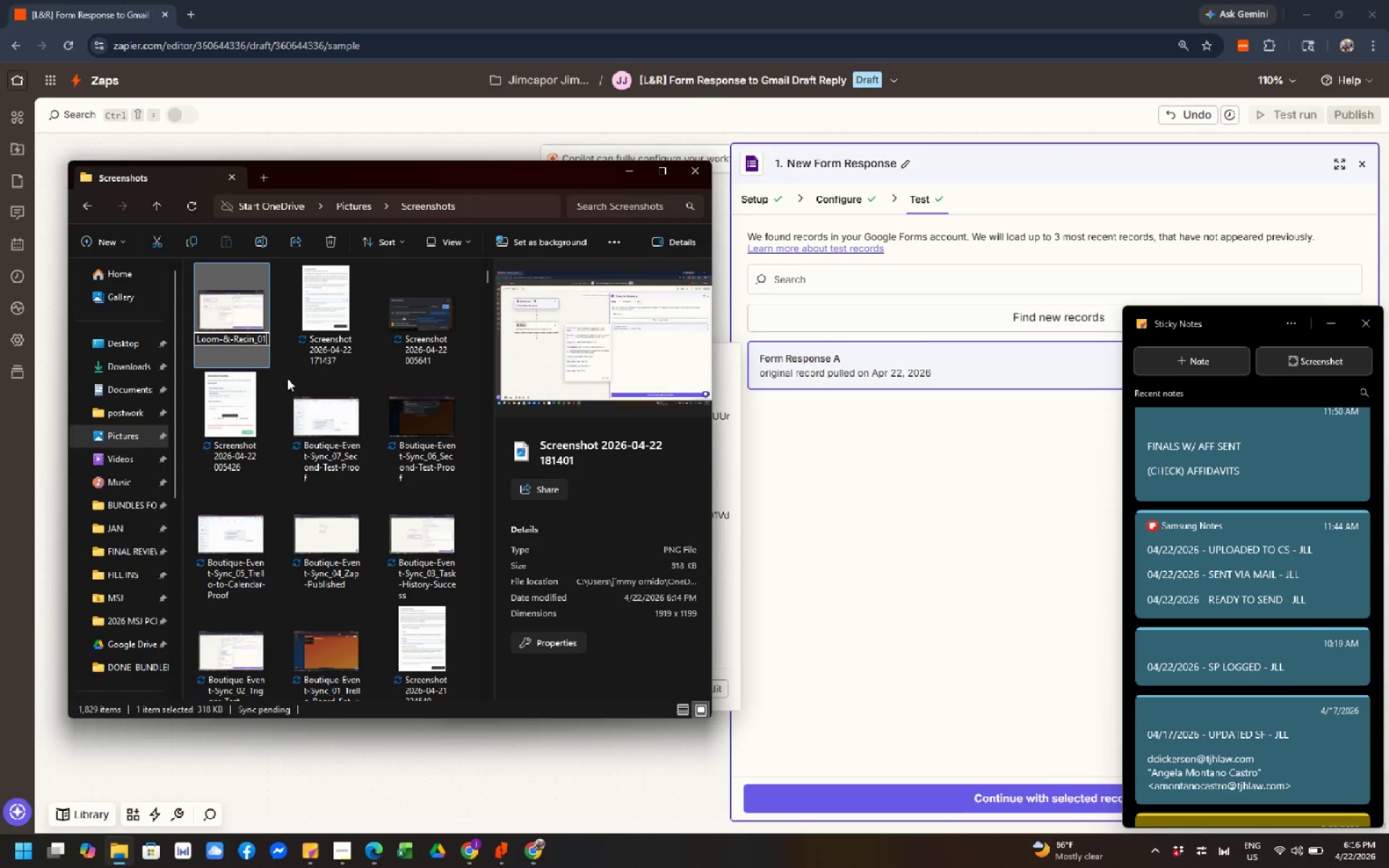 
key(Shift+Minus)
 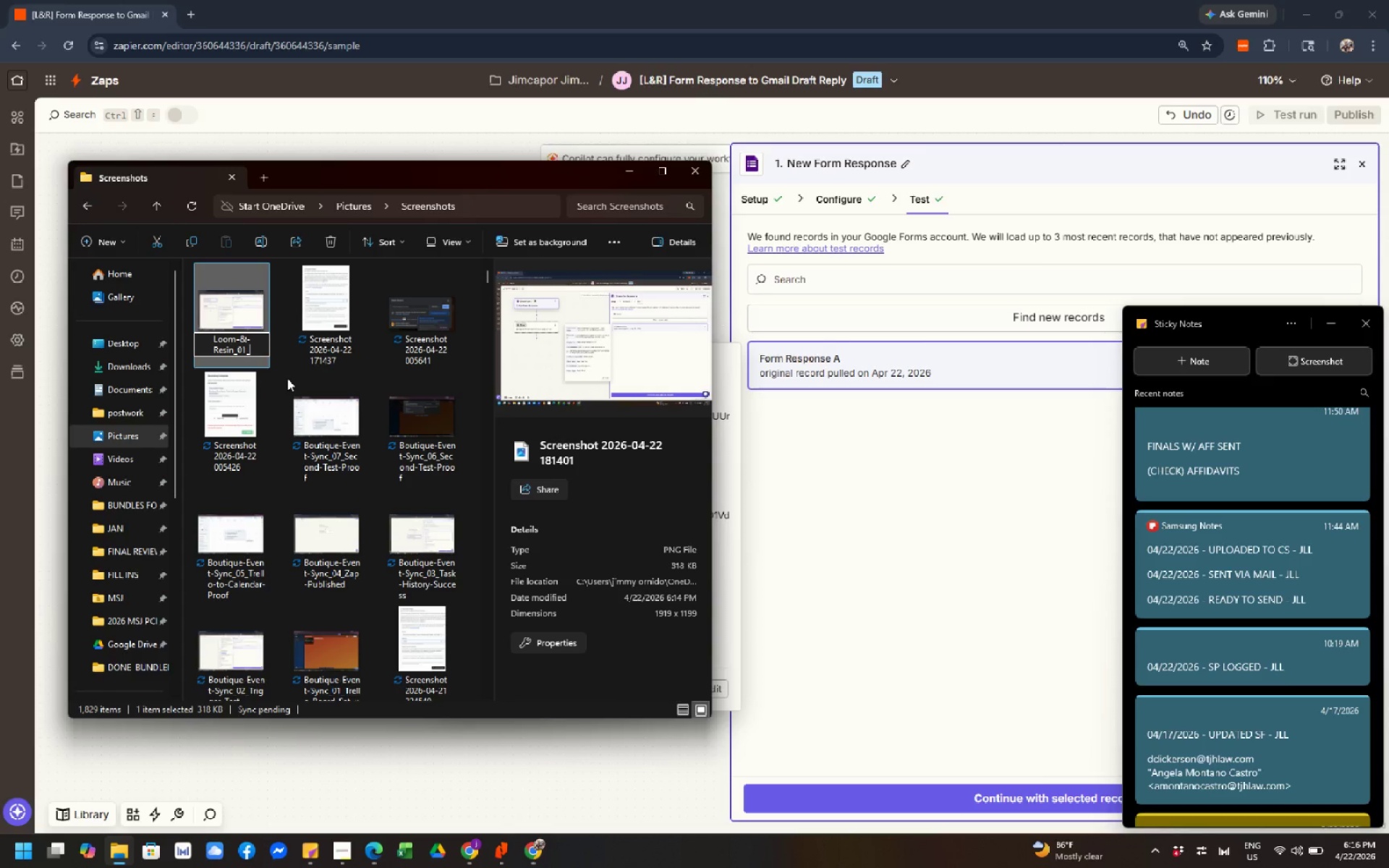 
wait(9.92)
 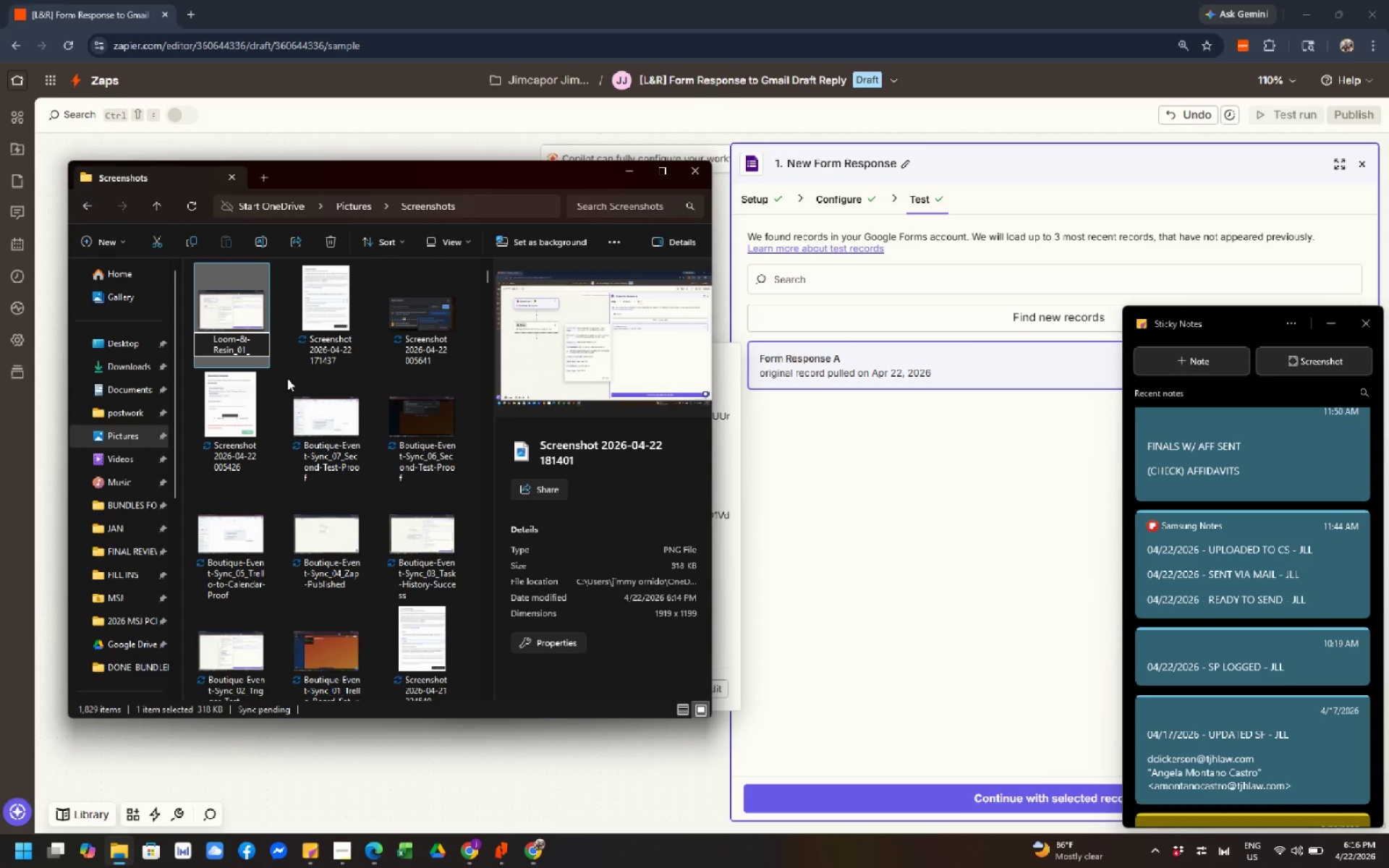 
type(Google-From)
key(Backspace)
key(Backspace)
key(Backspace)
key(Backspace)
type(form)
 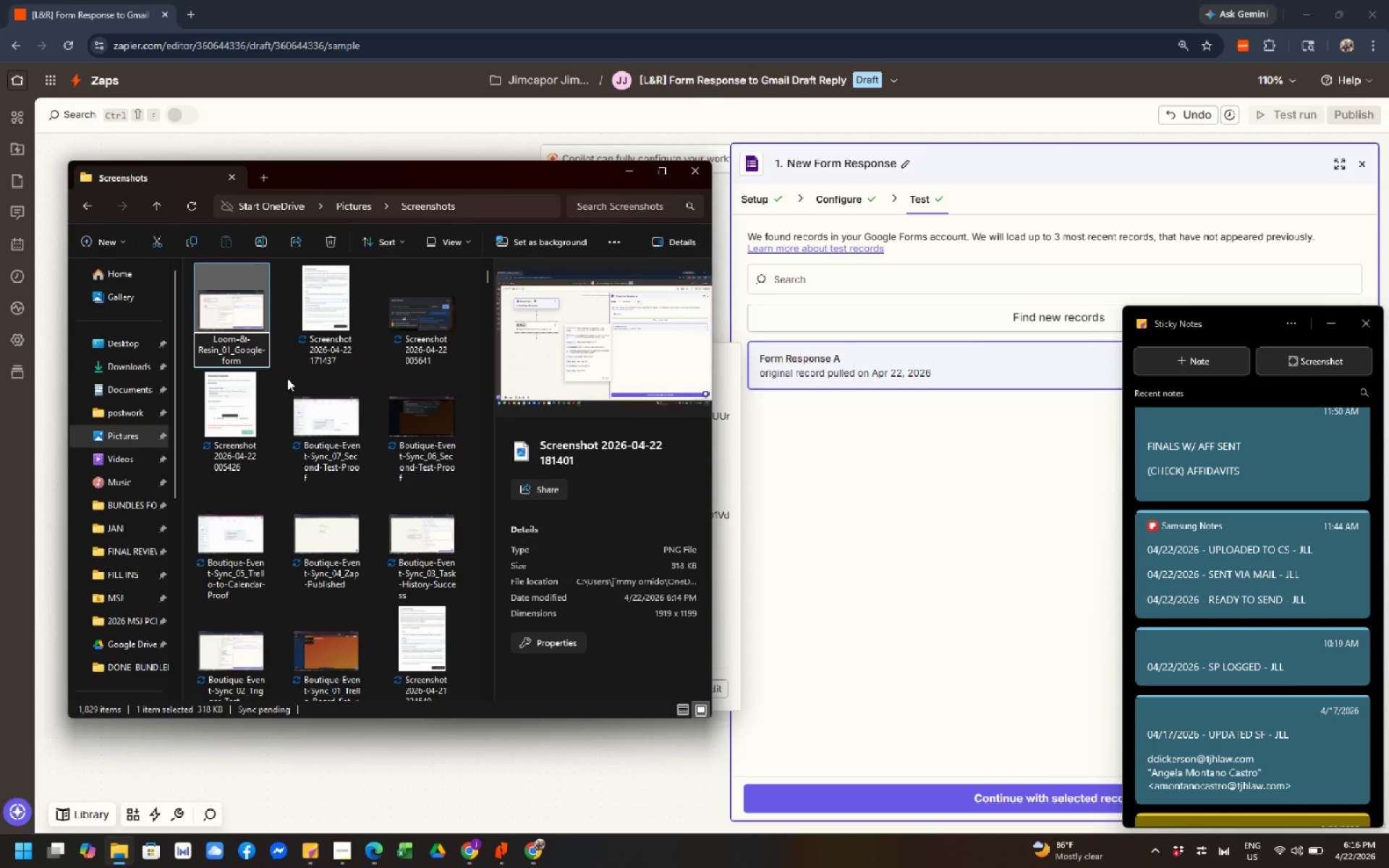 
wait(5.41)
 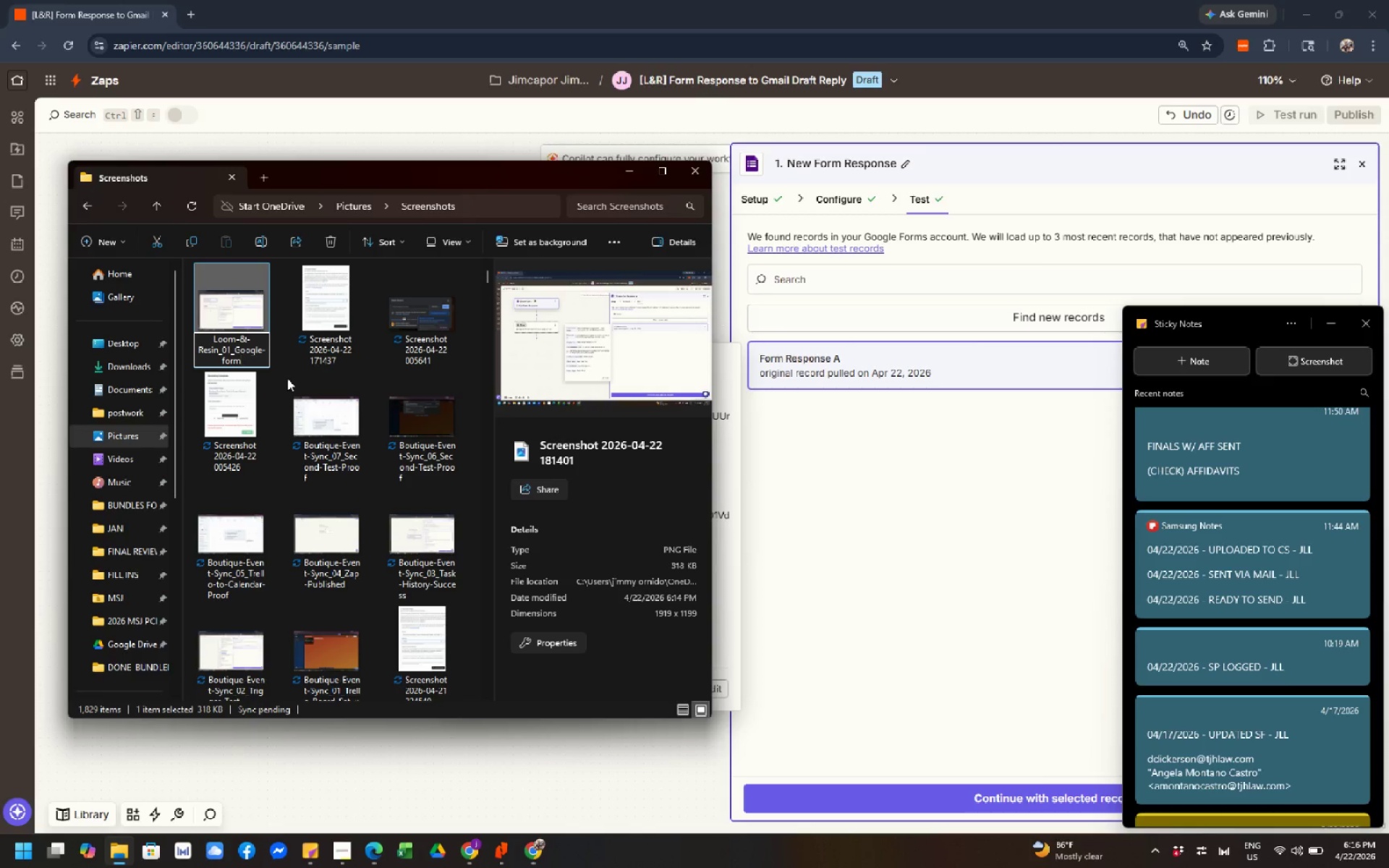 
type(s-Trigger)
 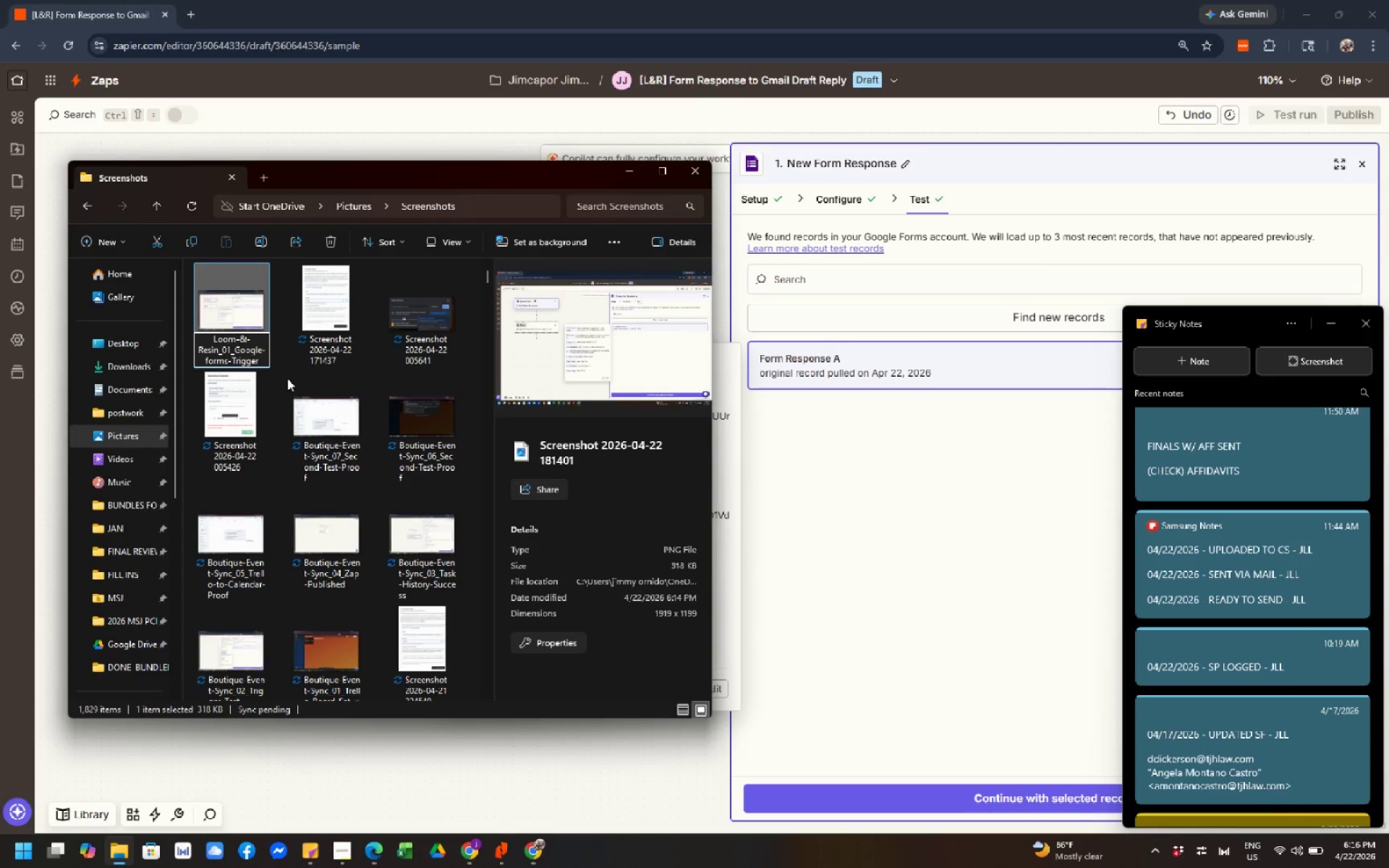 
wait(11.19)
 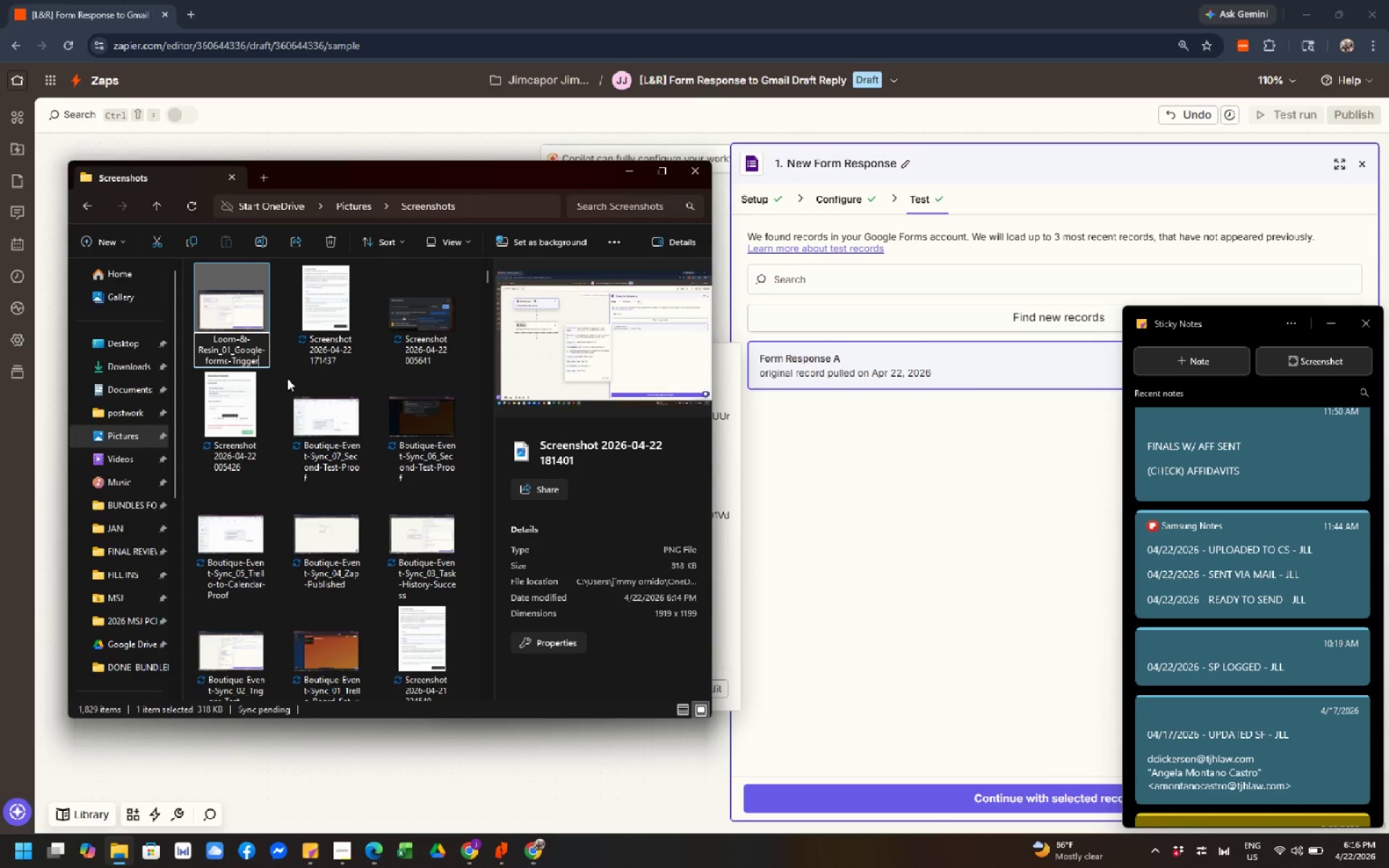 
type(-Configured)
 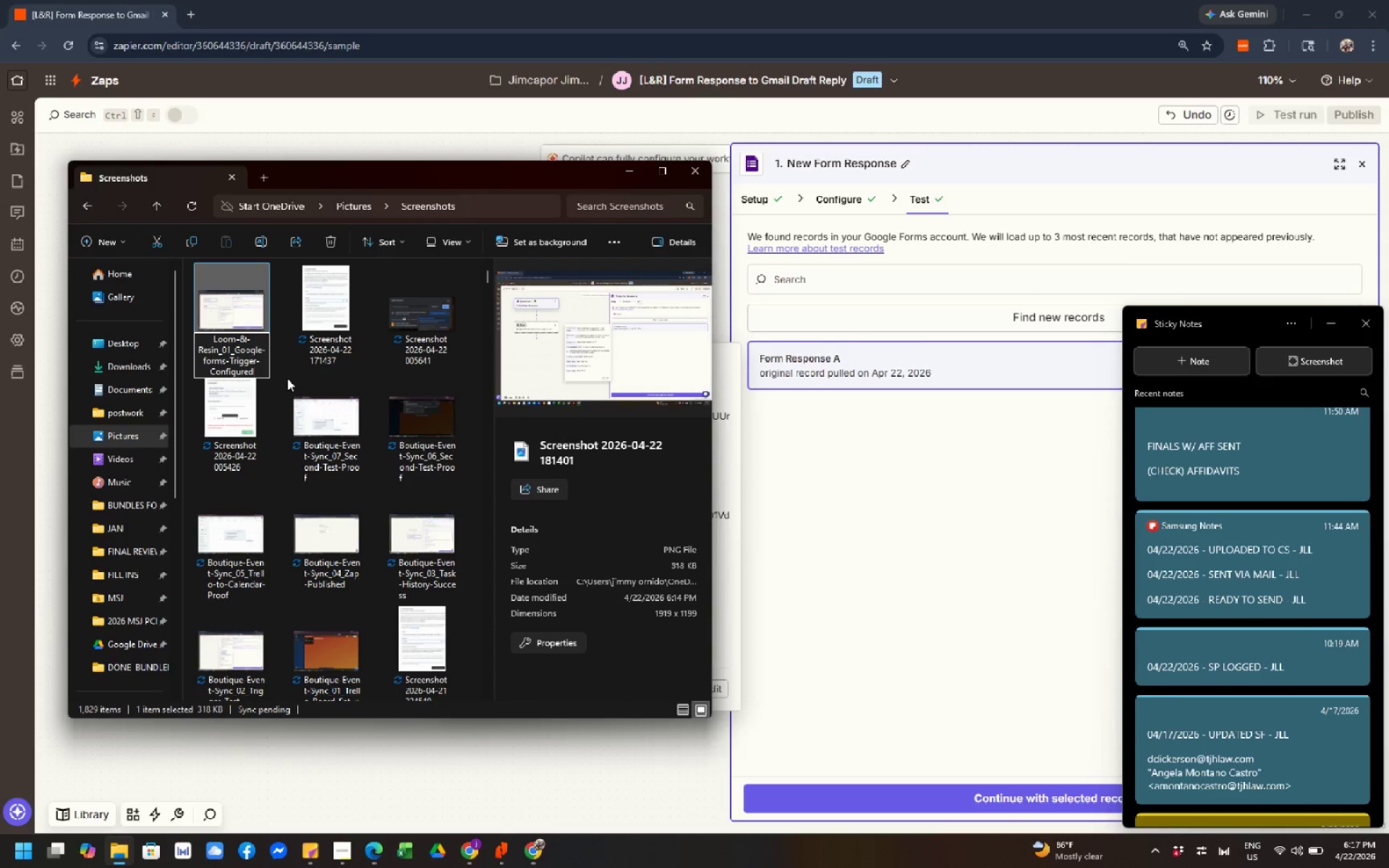 
wait(14.02)
 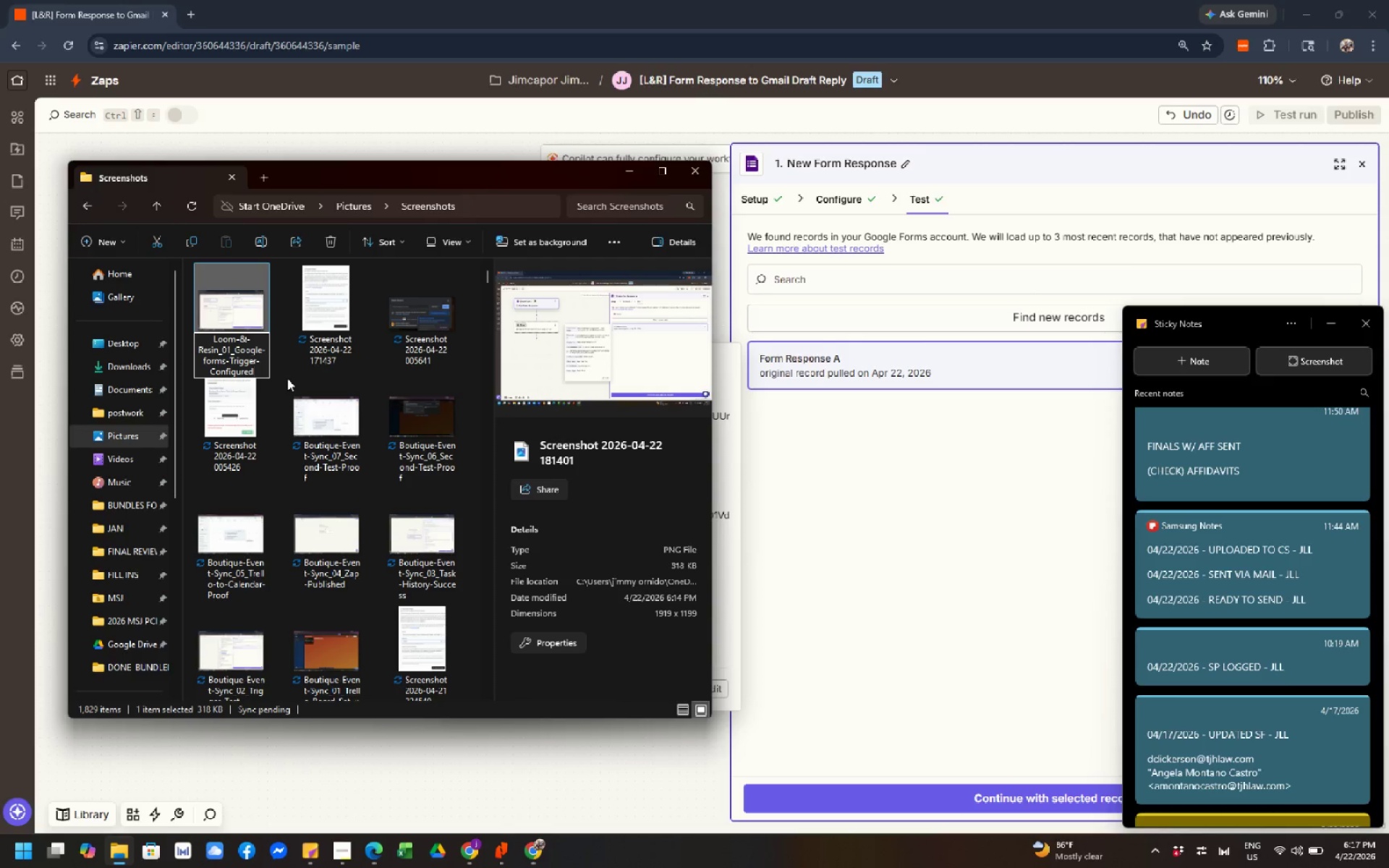 
left_click([333, 316])
 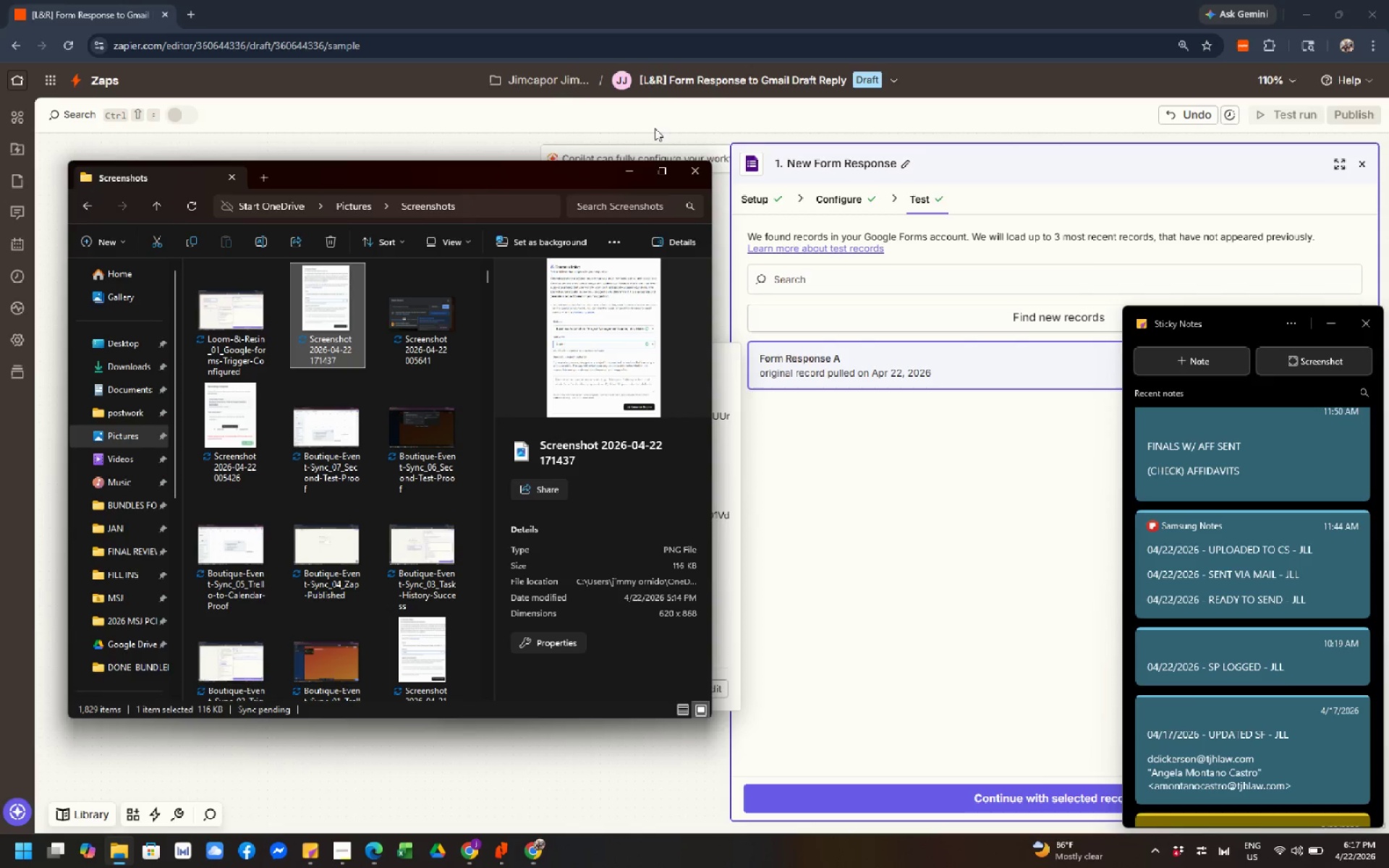 
left_click([637, 169])
 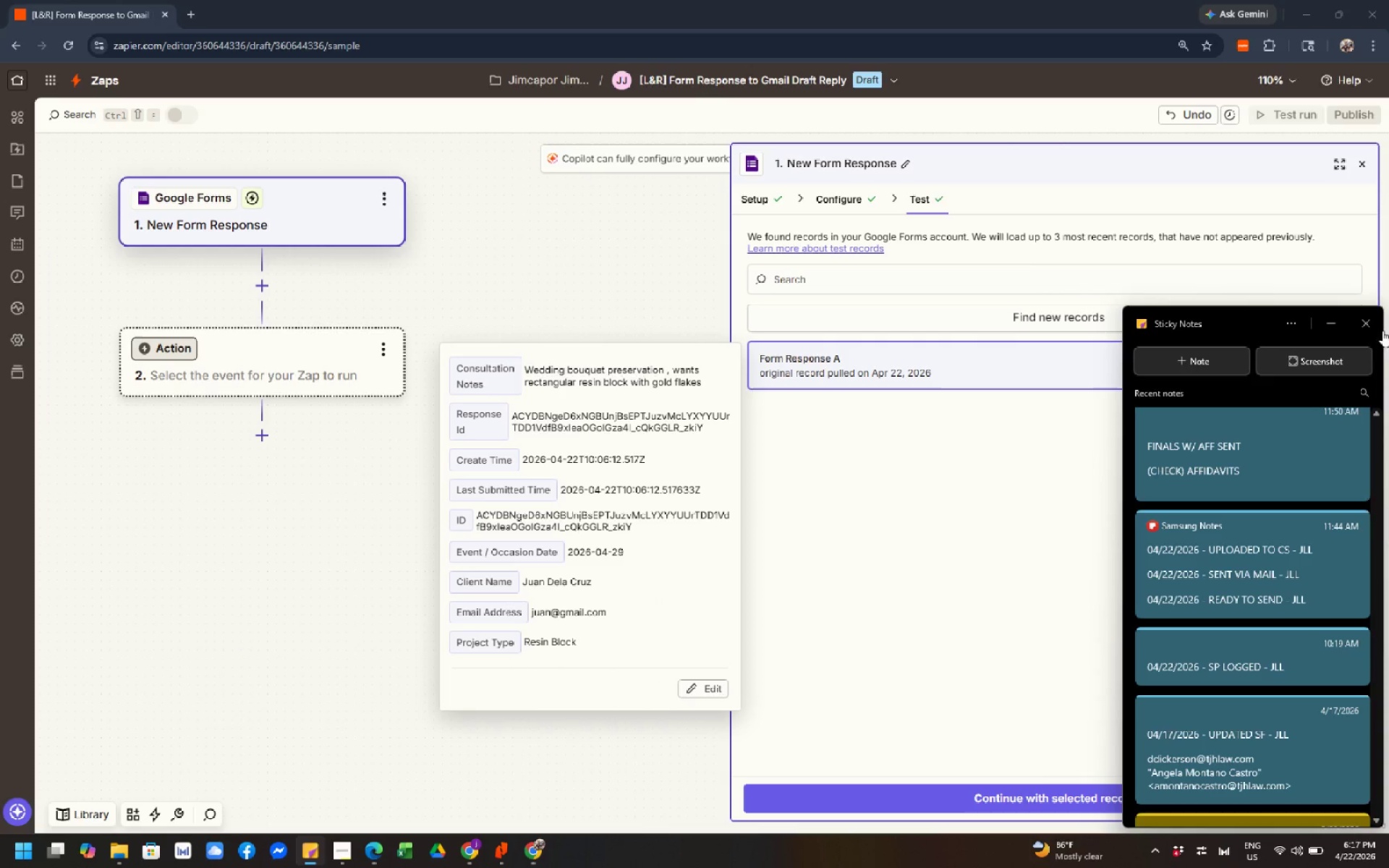 
left_click([1364, 329])
 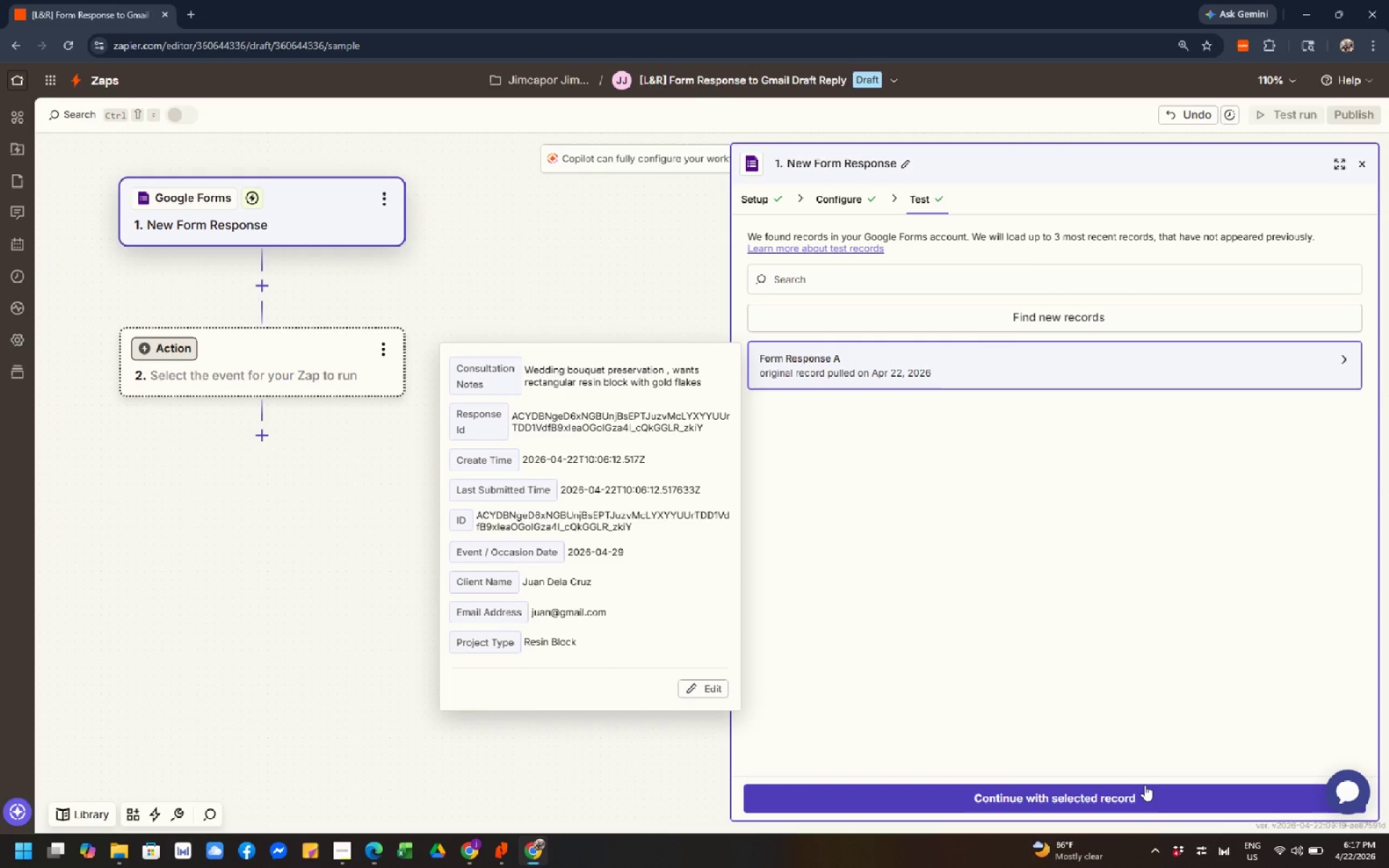 
wait(14.03)
 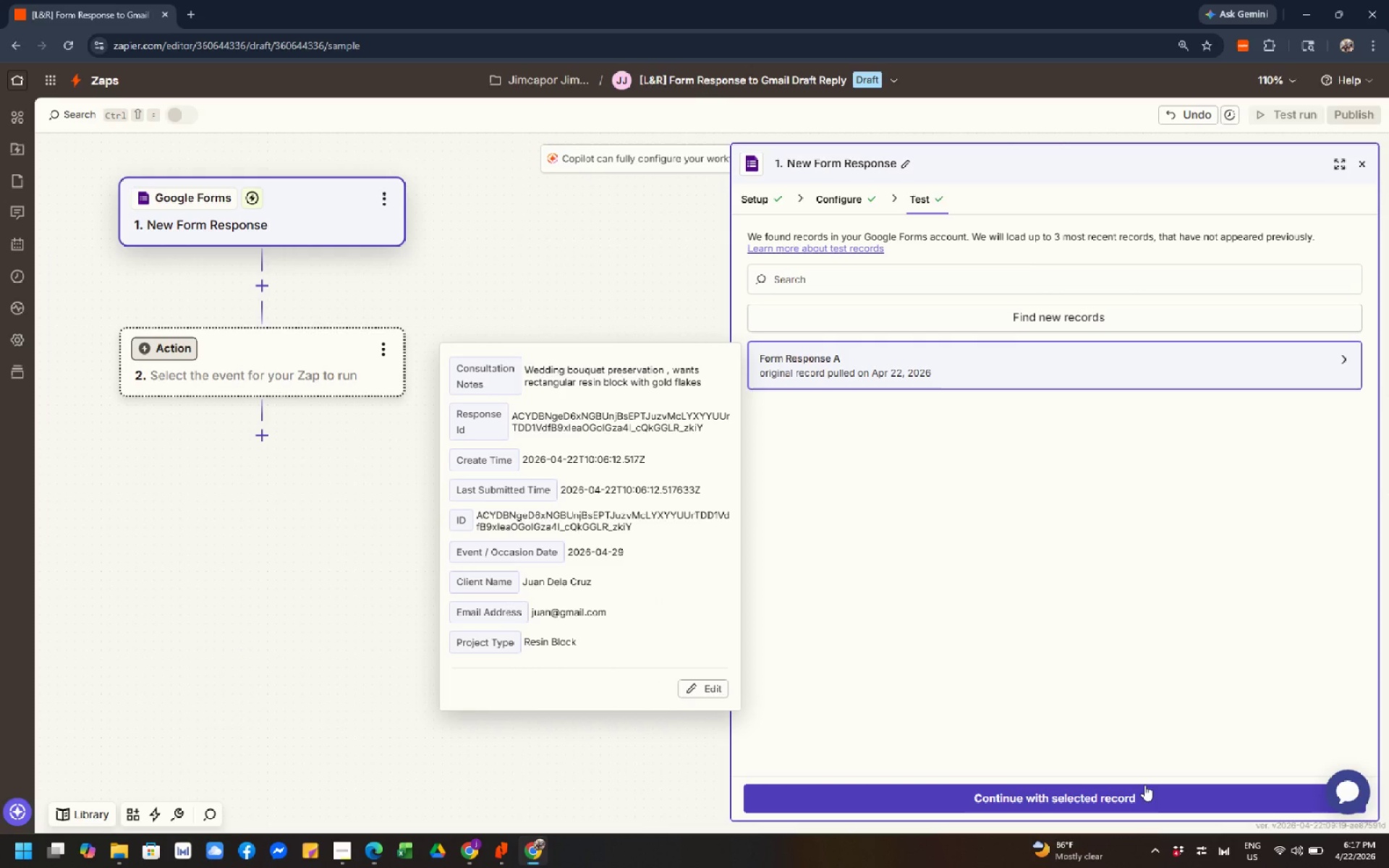 
left_click([475, 846])
 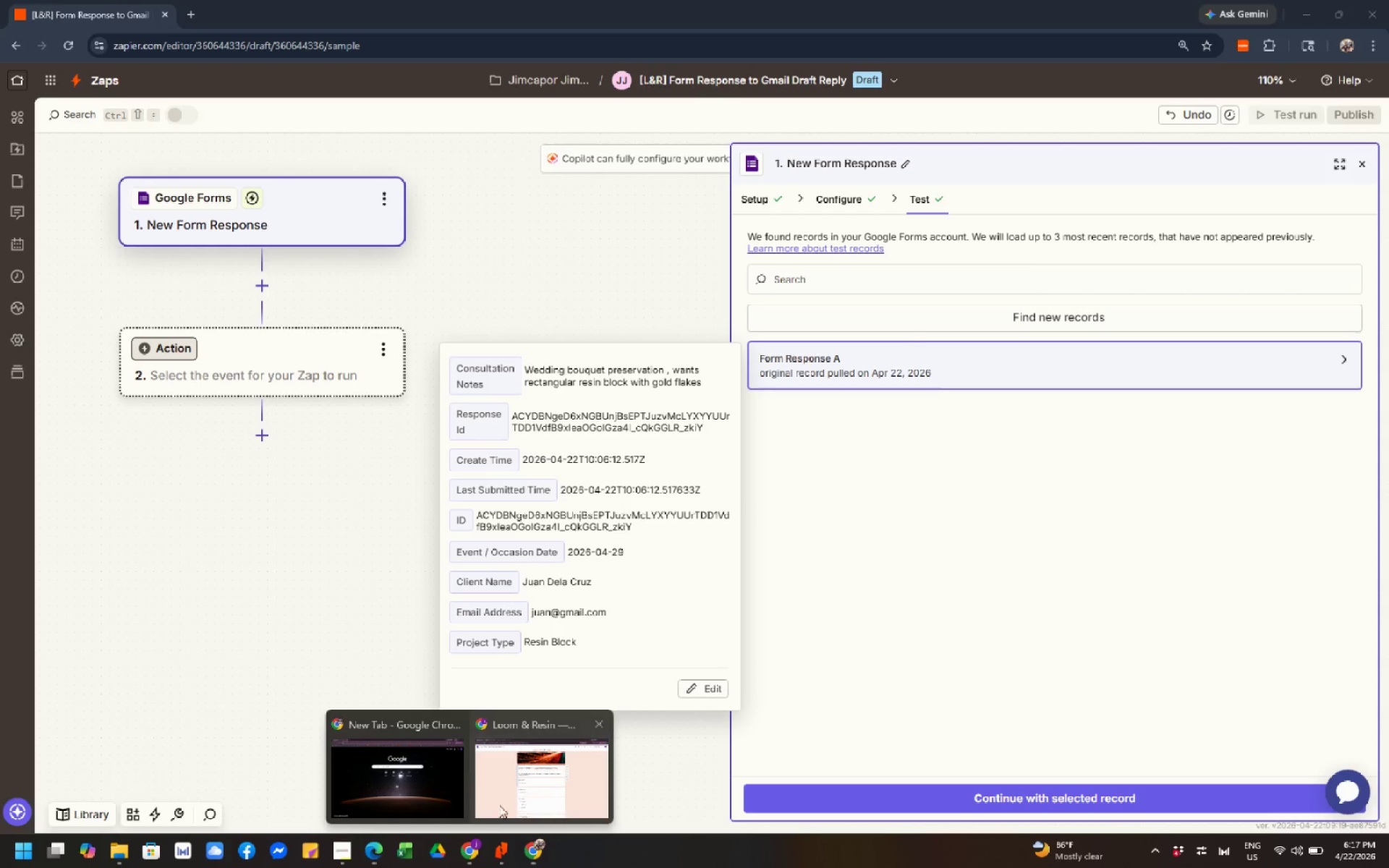 
left_click([530, 770])
 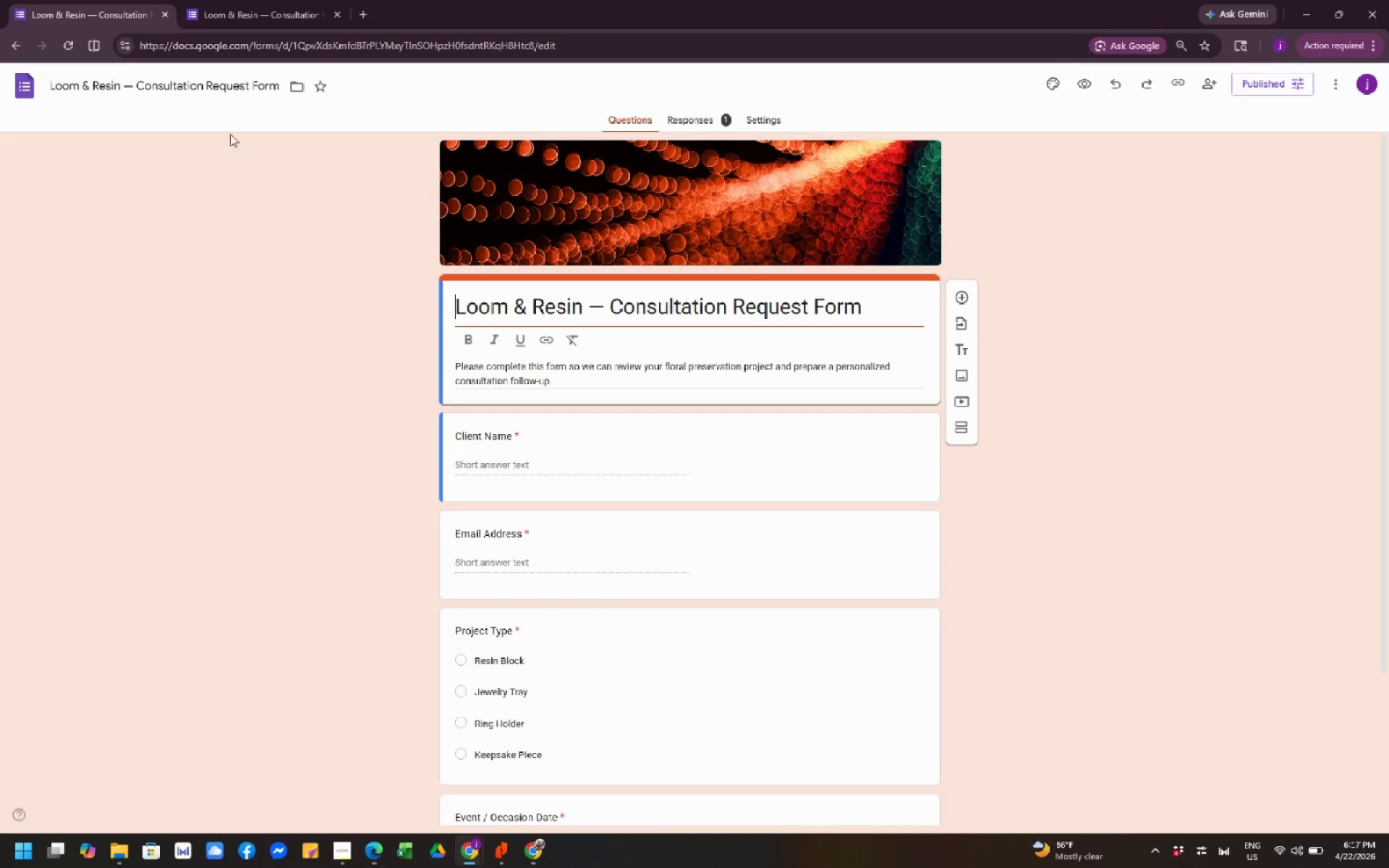 
wait(5.84)
 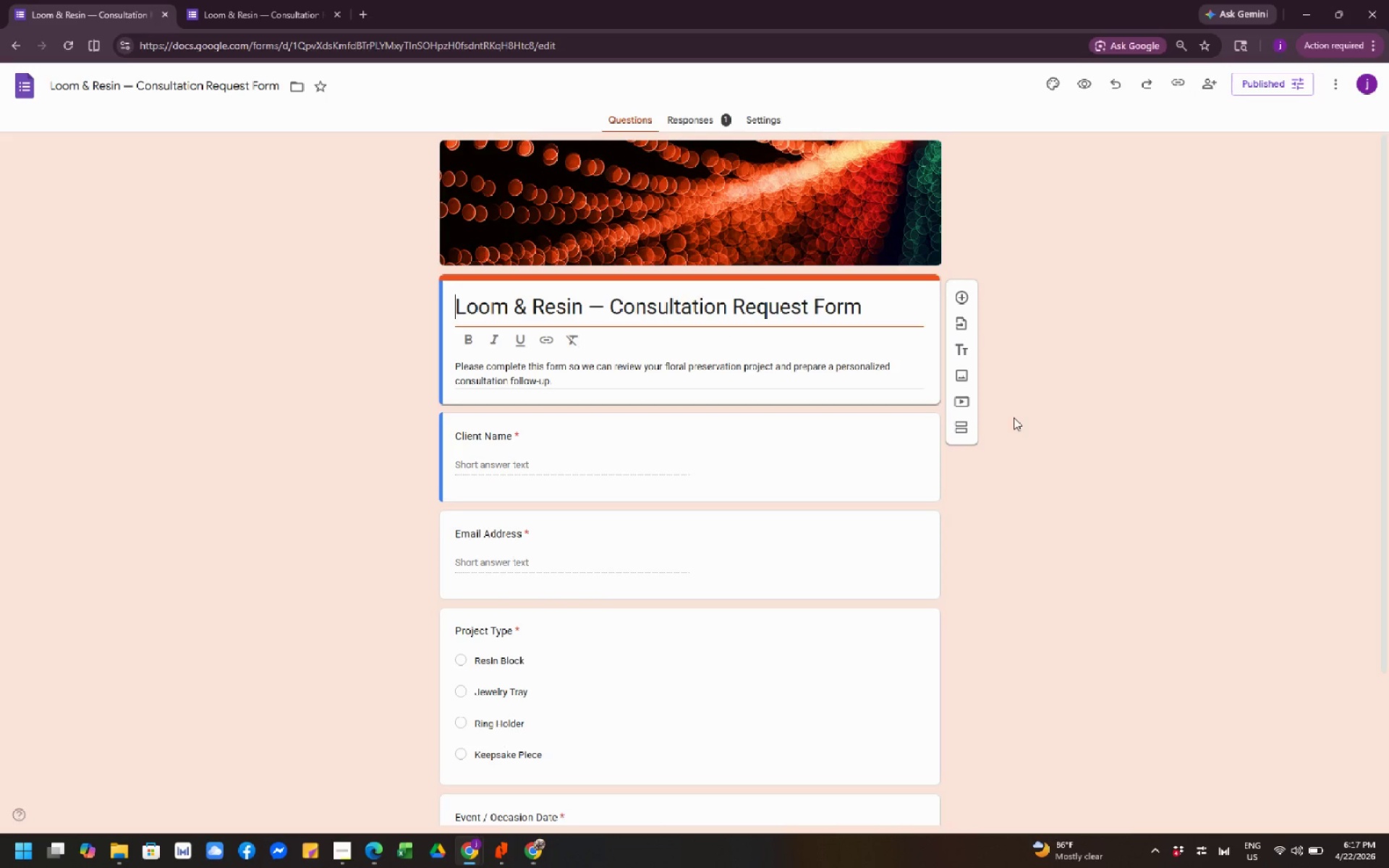 
mouse_move([454, 809])
 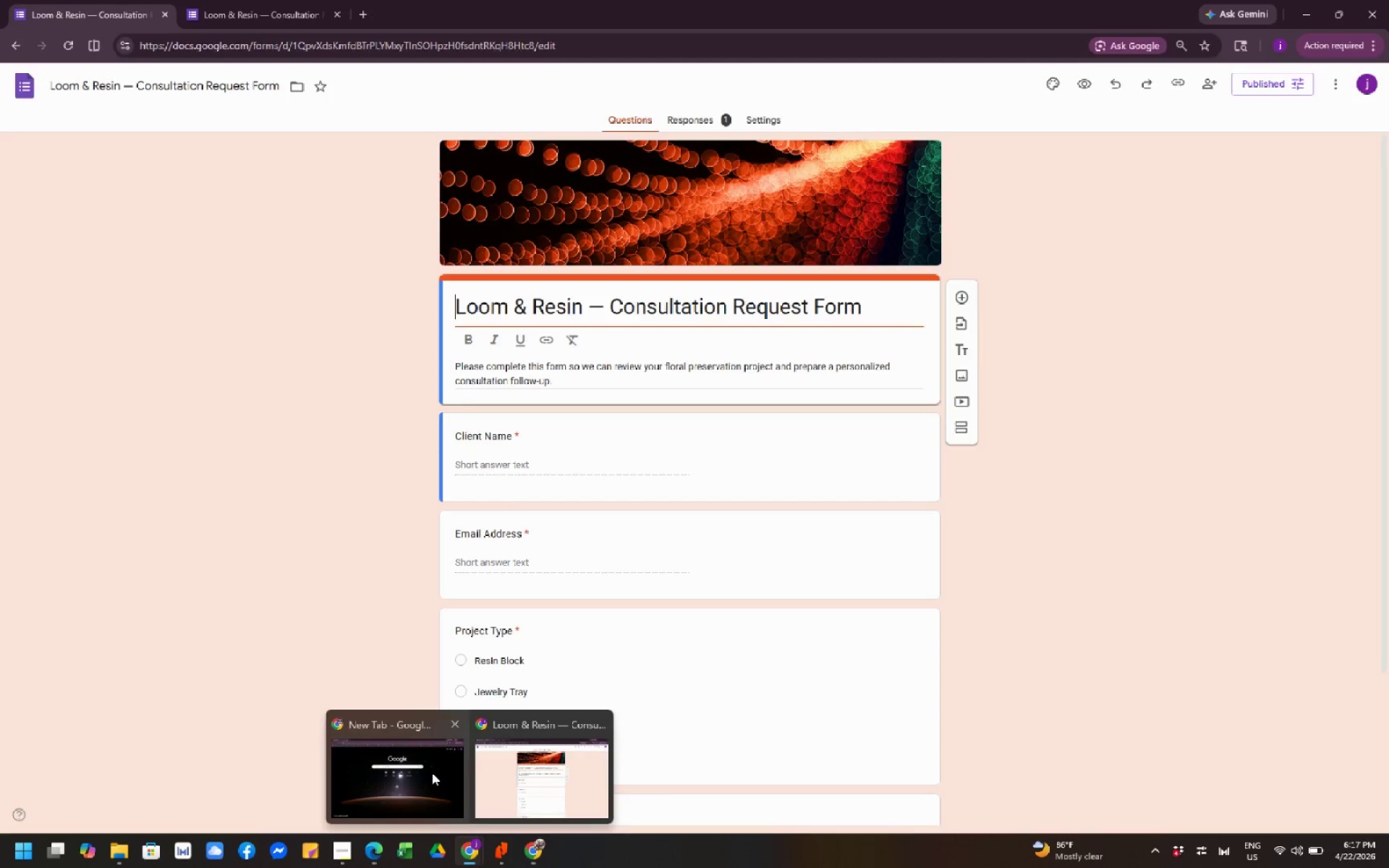 
left_click([432, 773])
 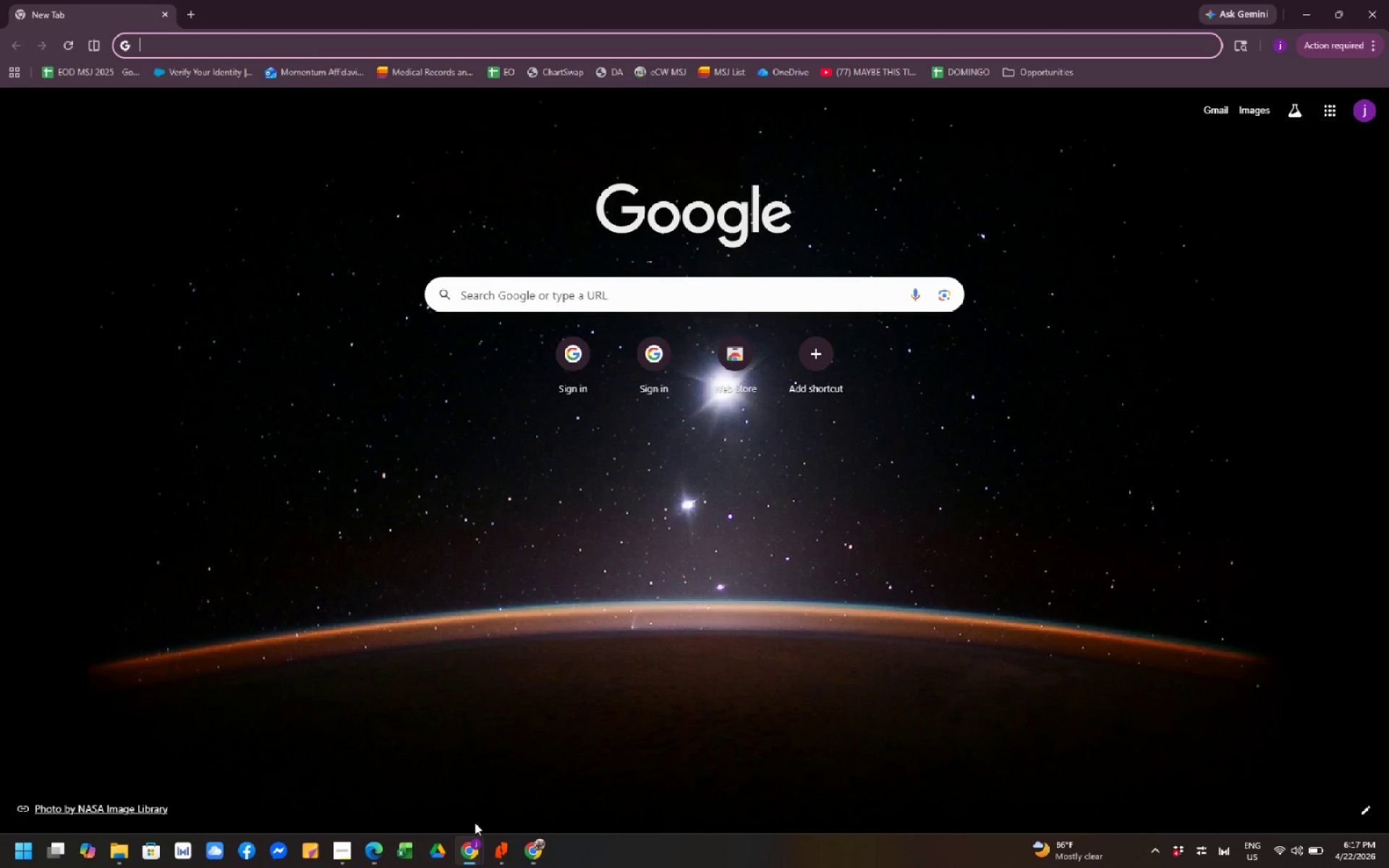 
left_click([525, 852])
 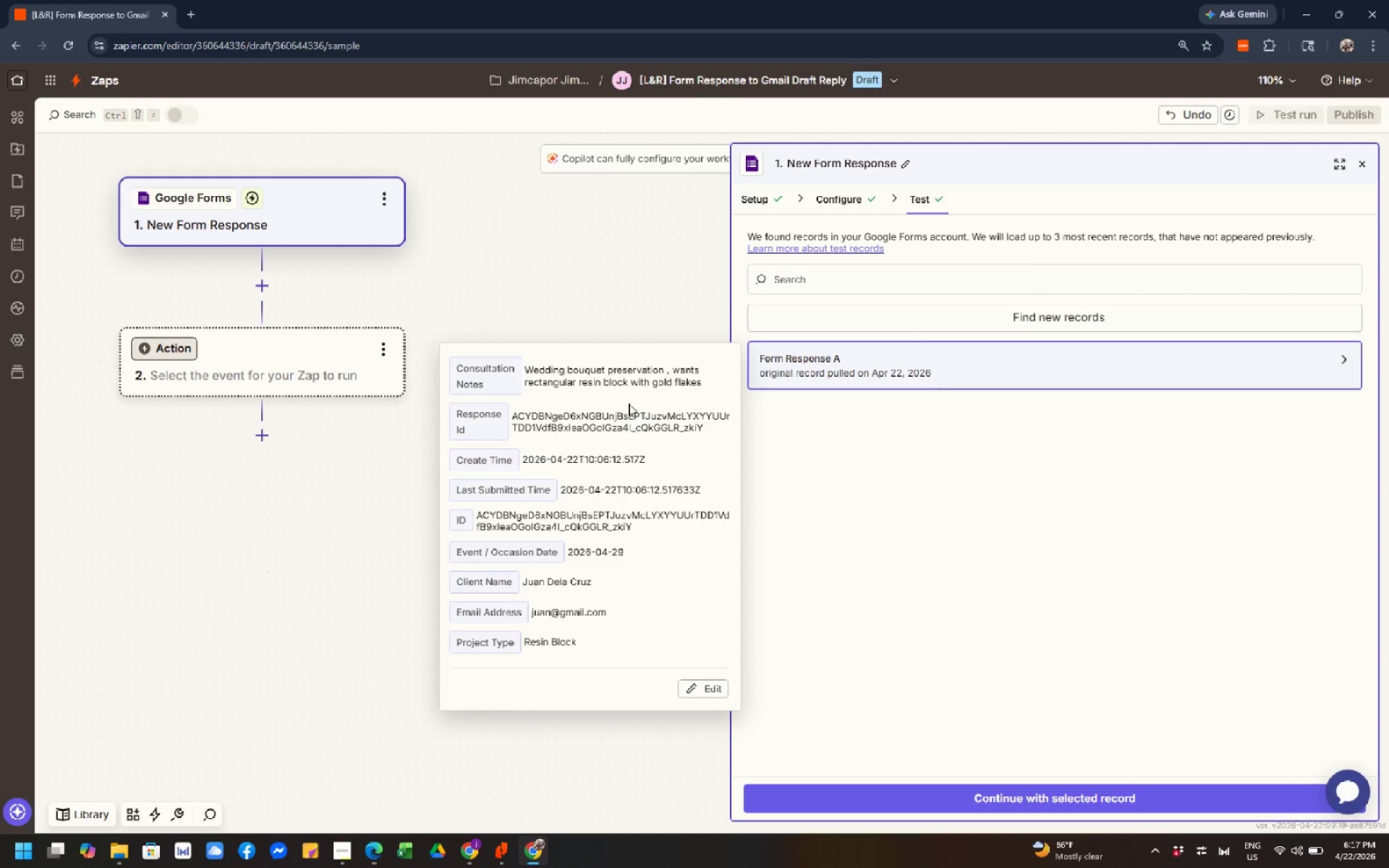 
wait(12.52)
 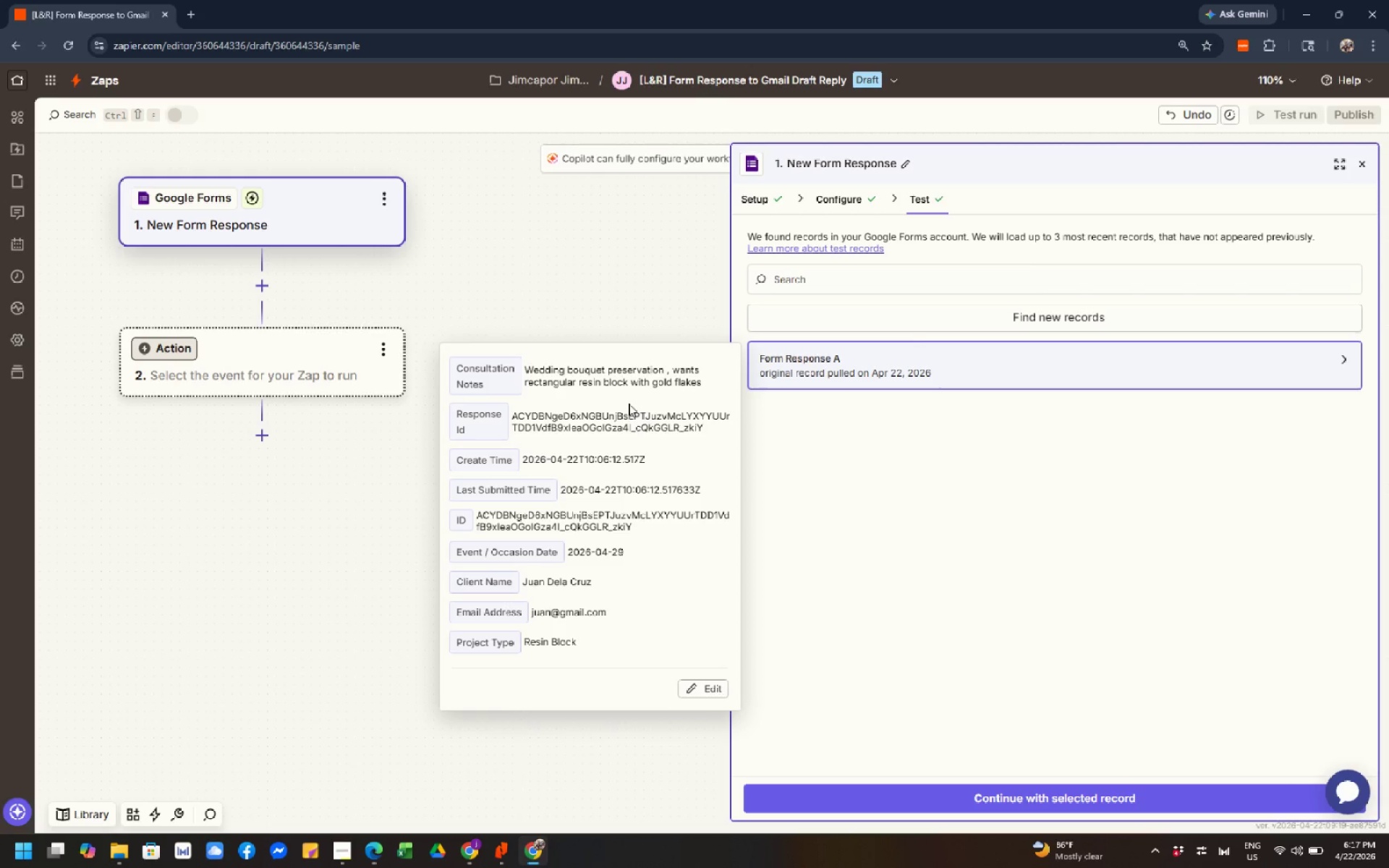 
left_click([640, 292])
 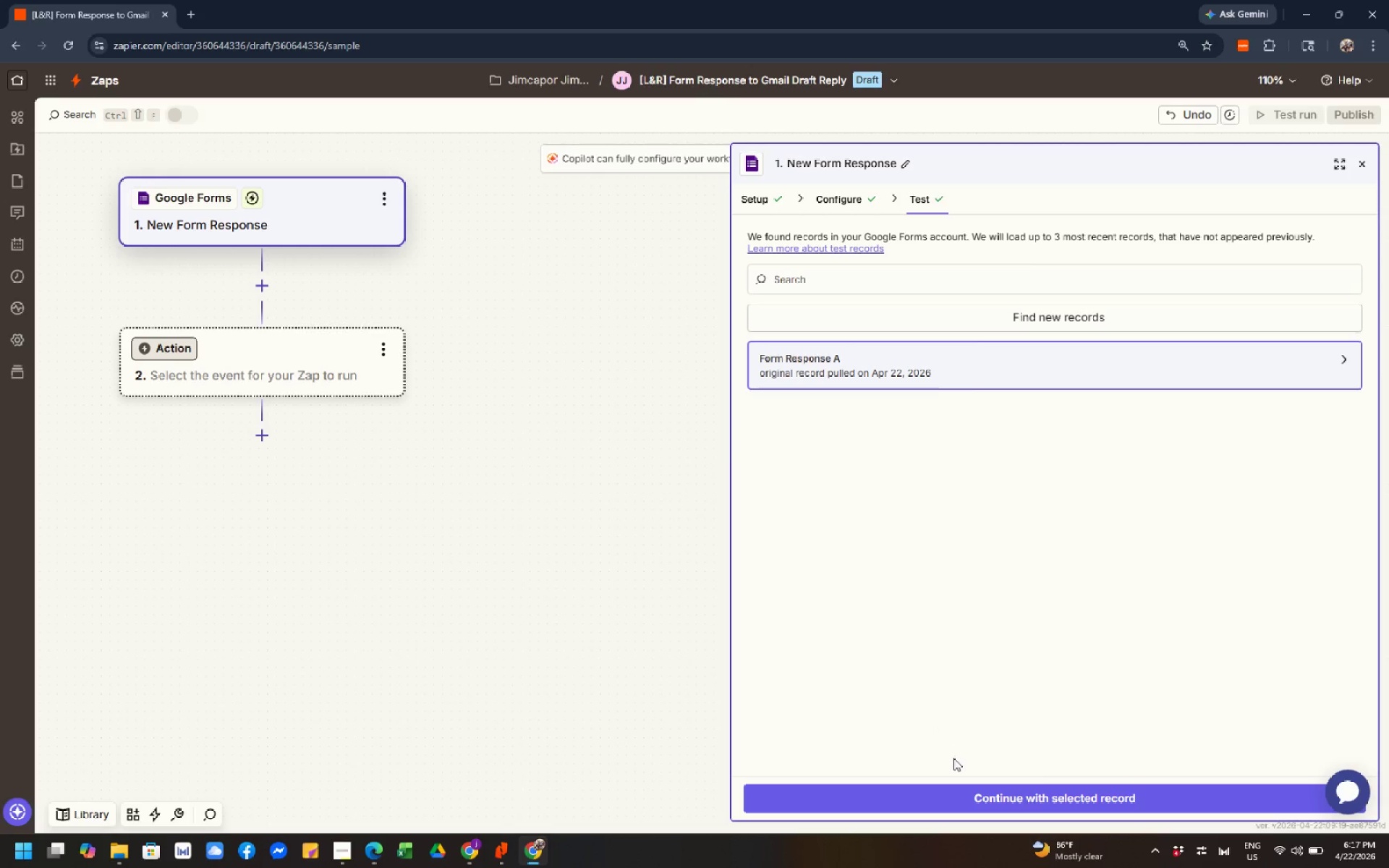 
left_click([972, 791])
 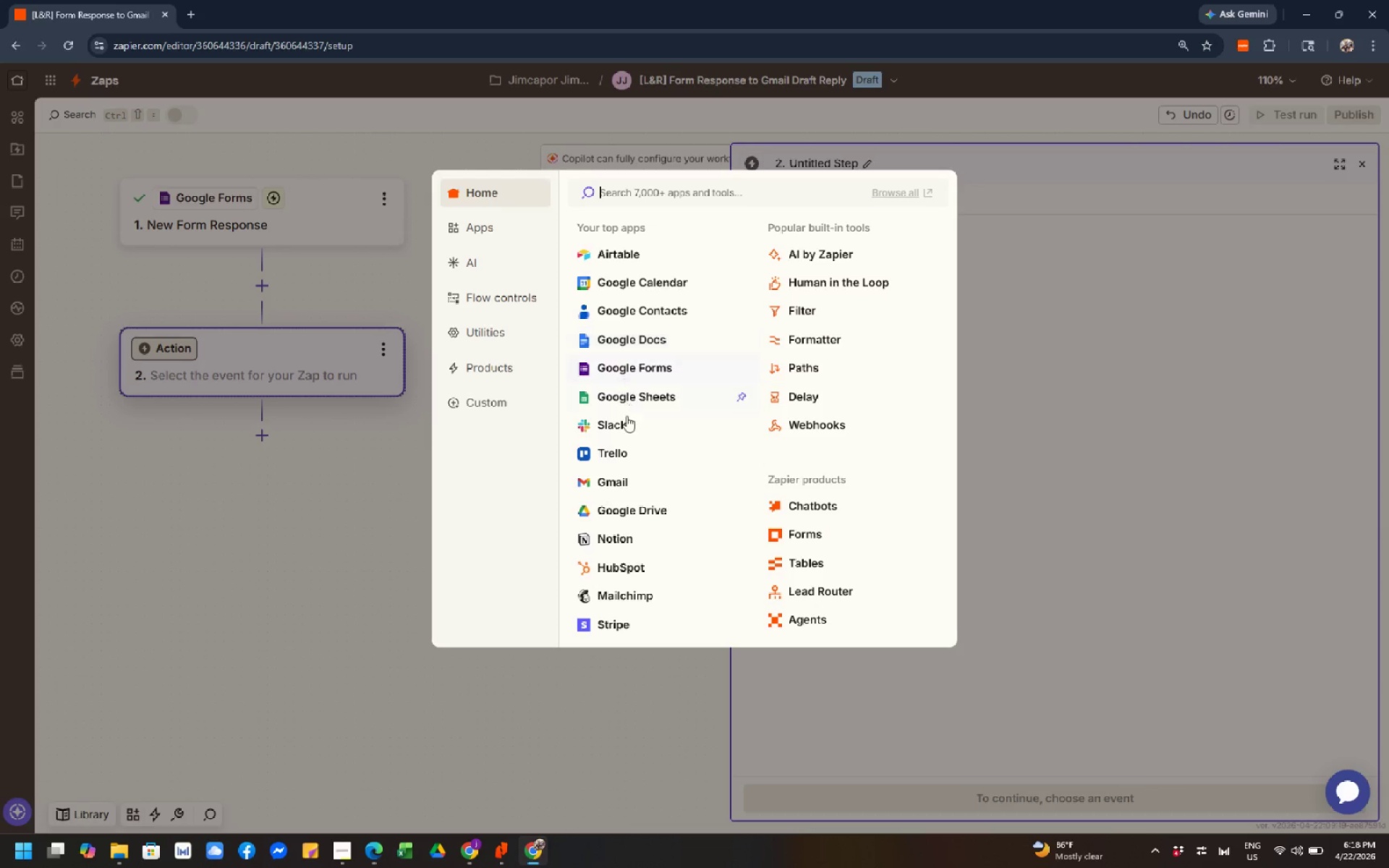 
left_click([616, 484])
 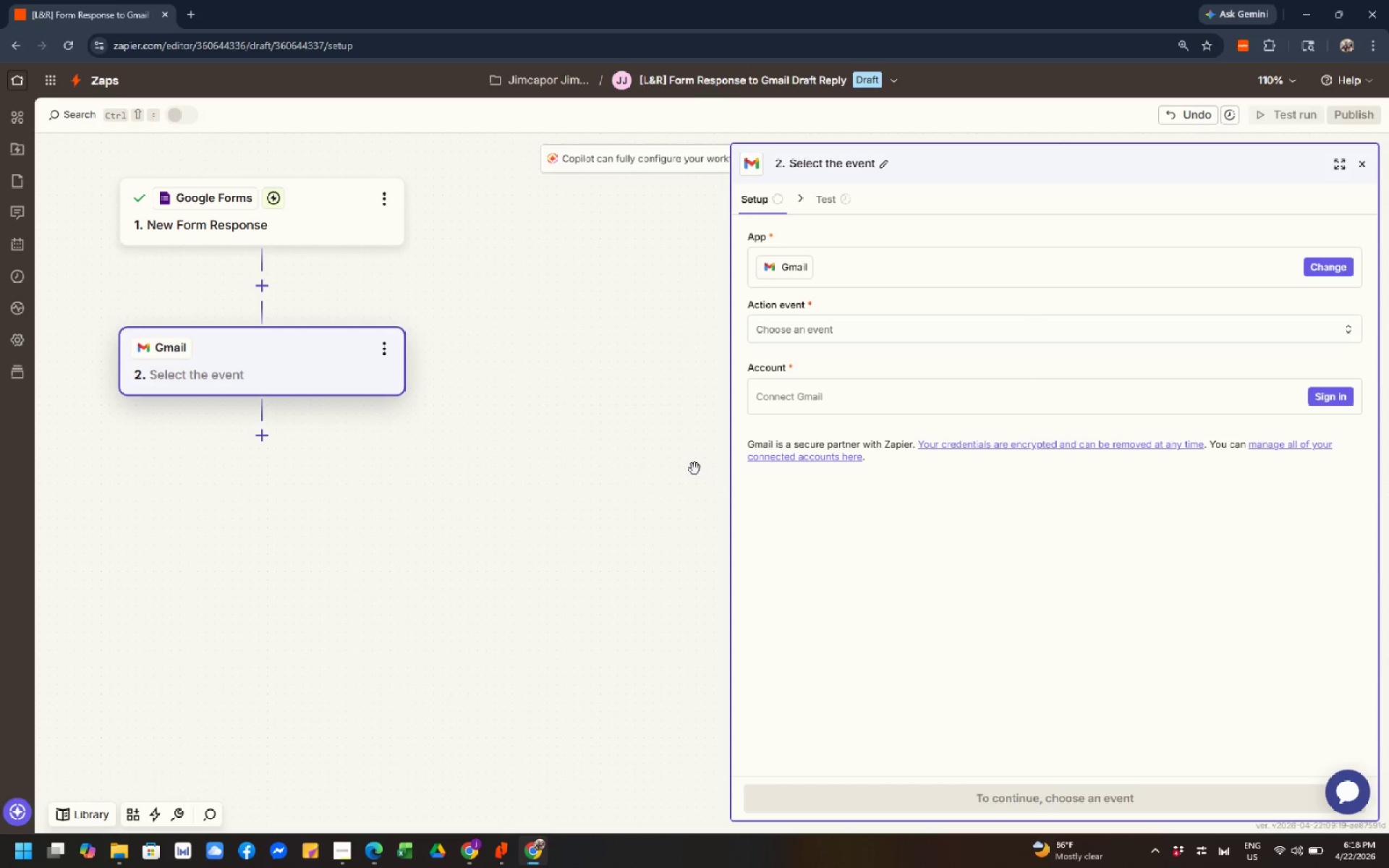 
left_click([841, 334])
 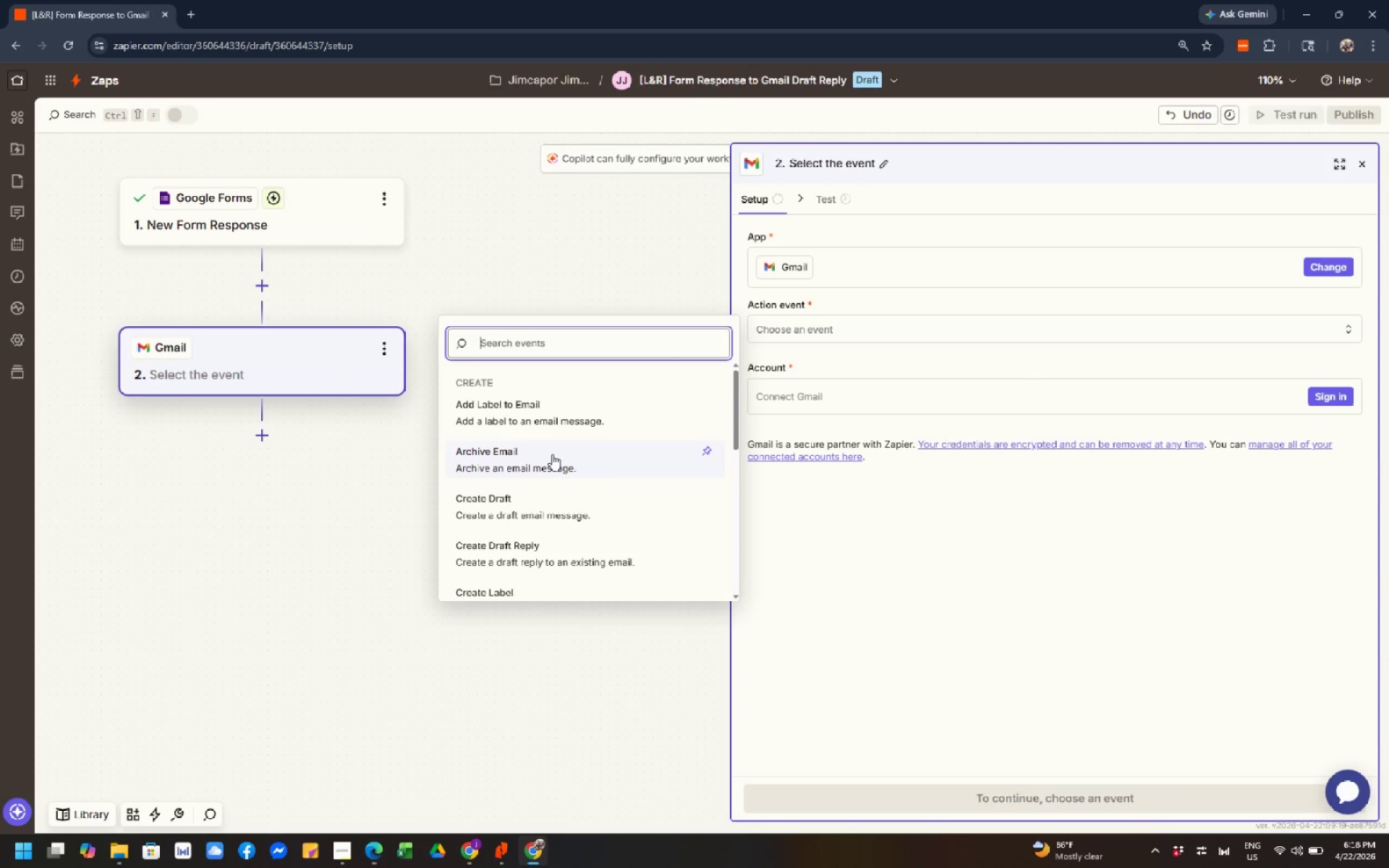 
wait(6.05)
 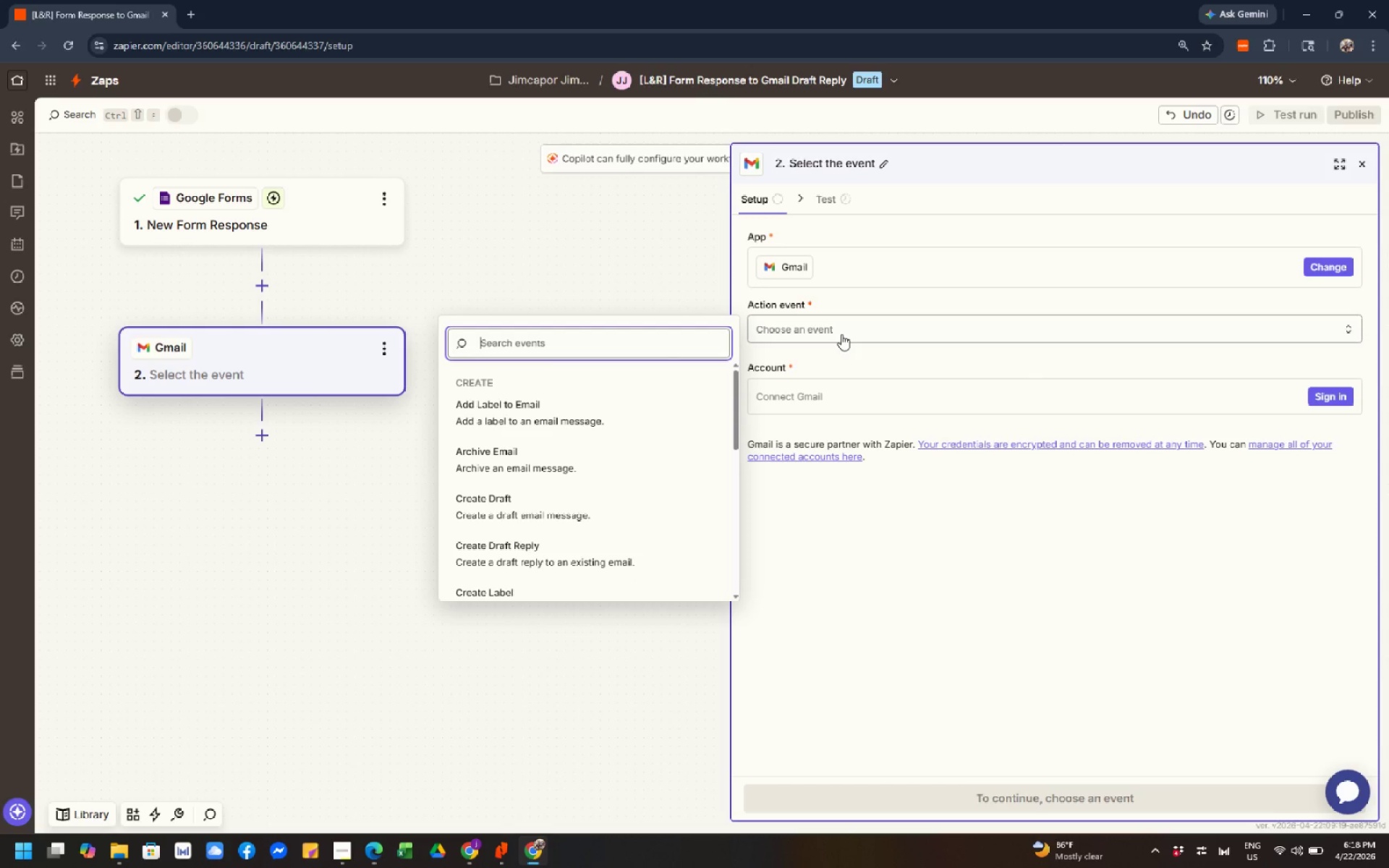 
type(create)
 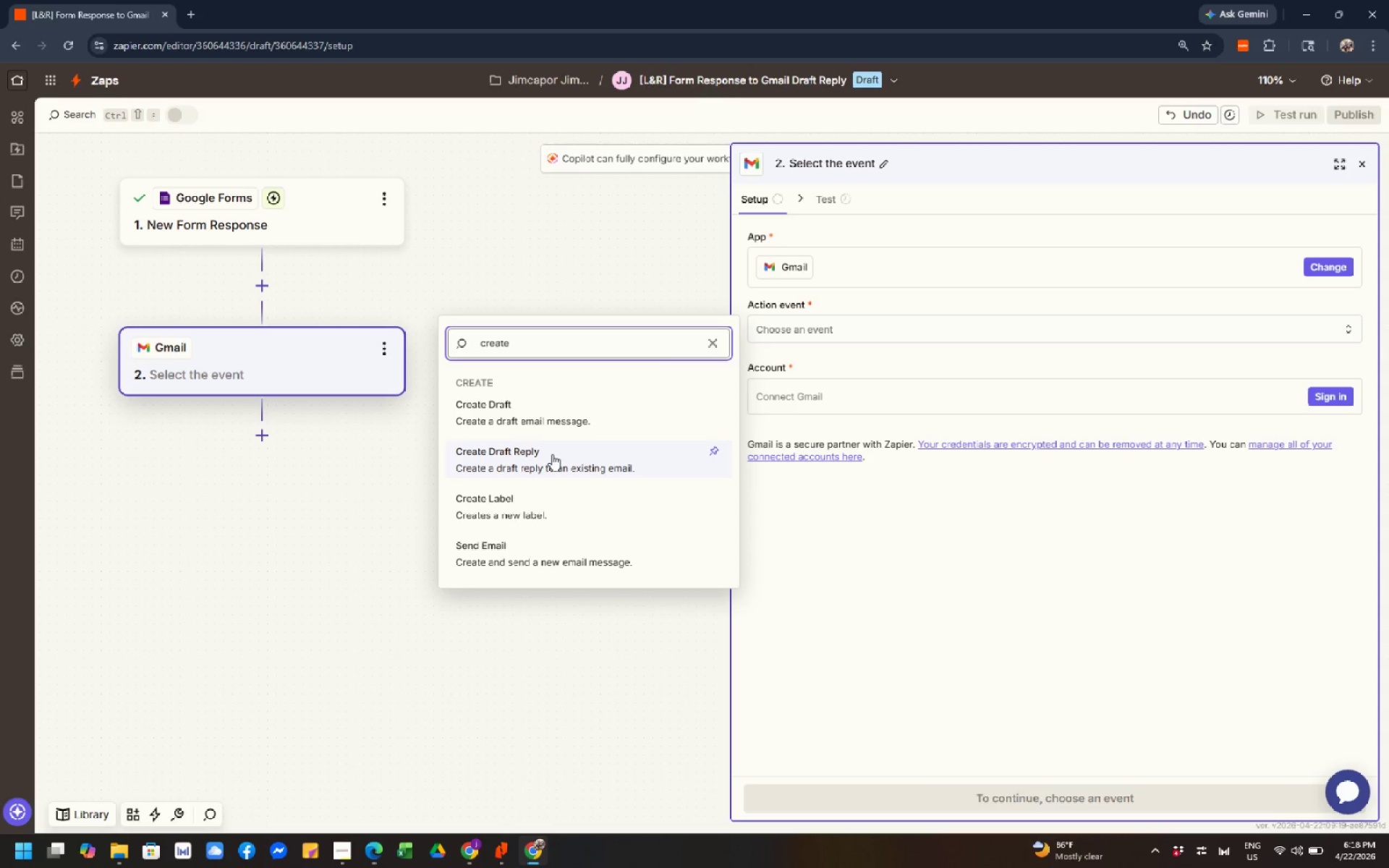 
left_click([556, 417])
 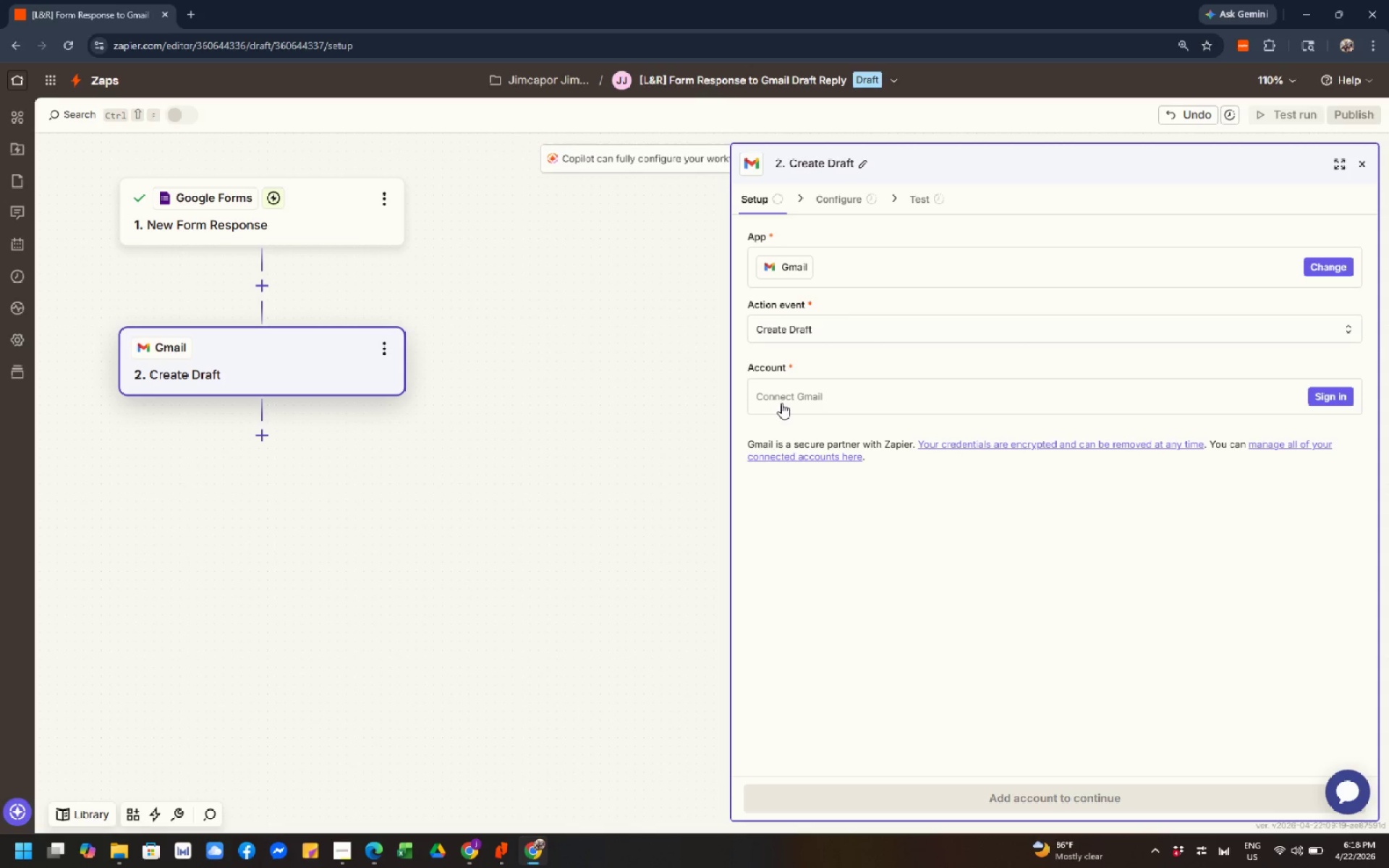 
left_click([817, 398])
 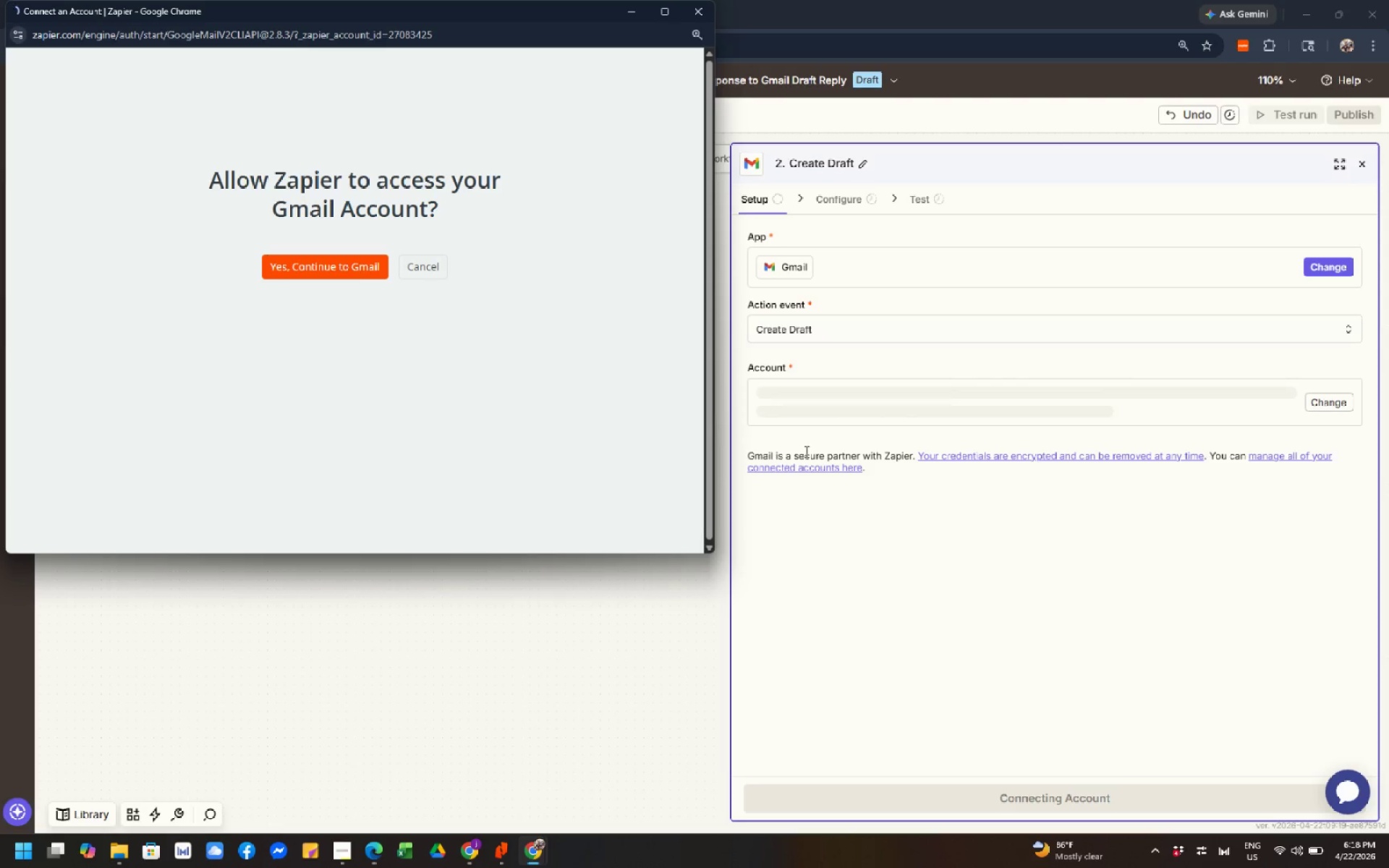 
wait(5.5)
 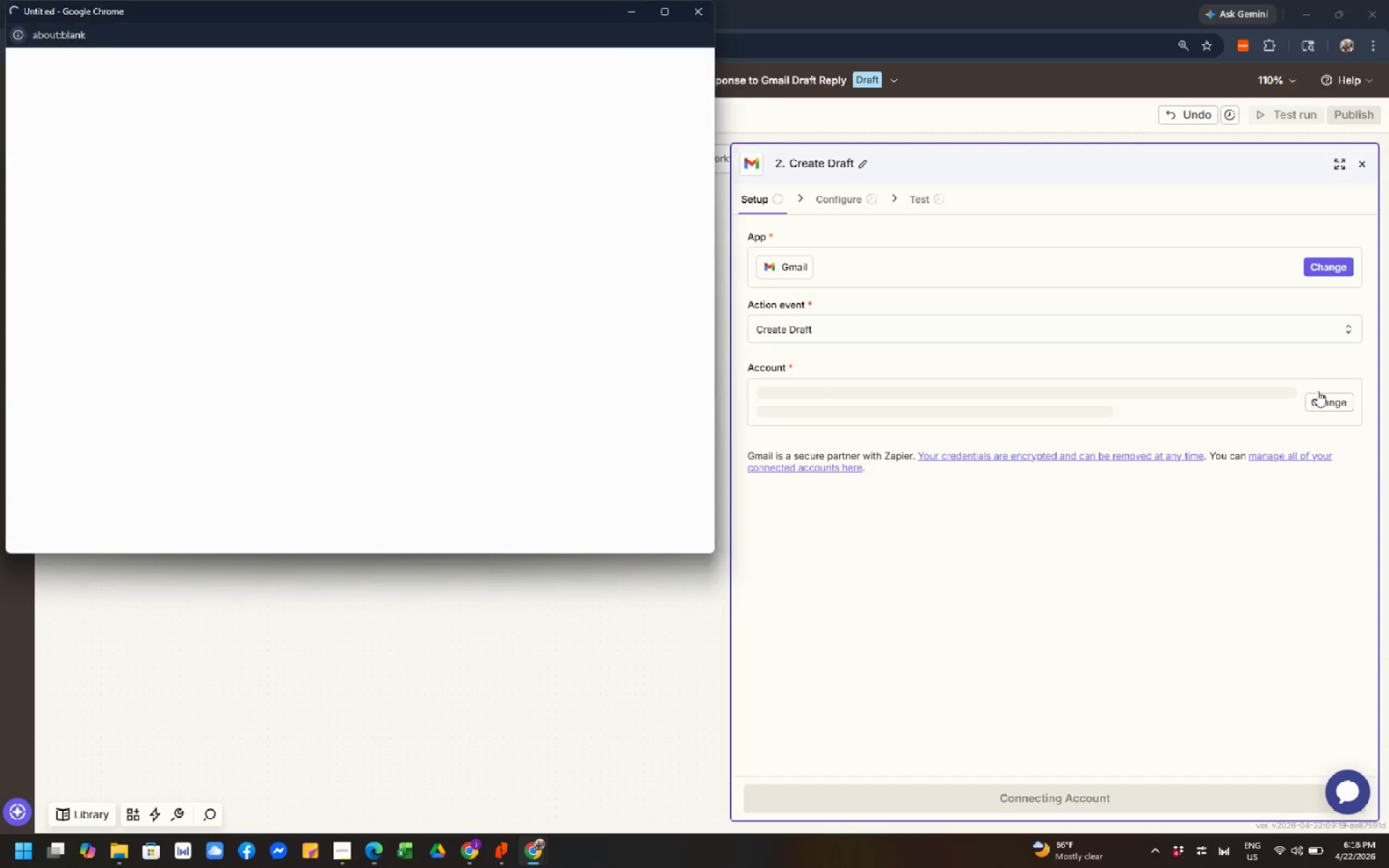 
left_click([318, 265])
 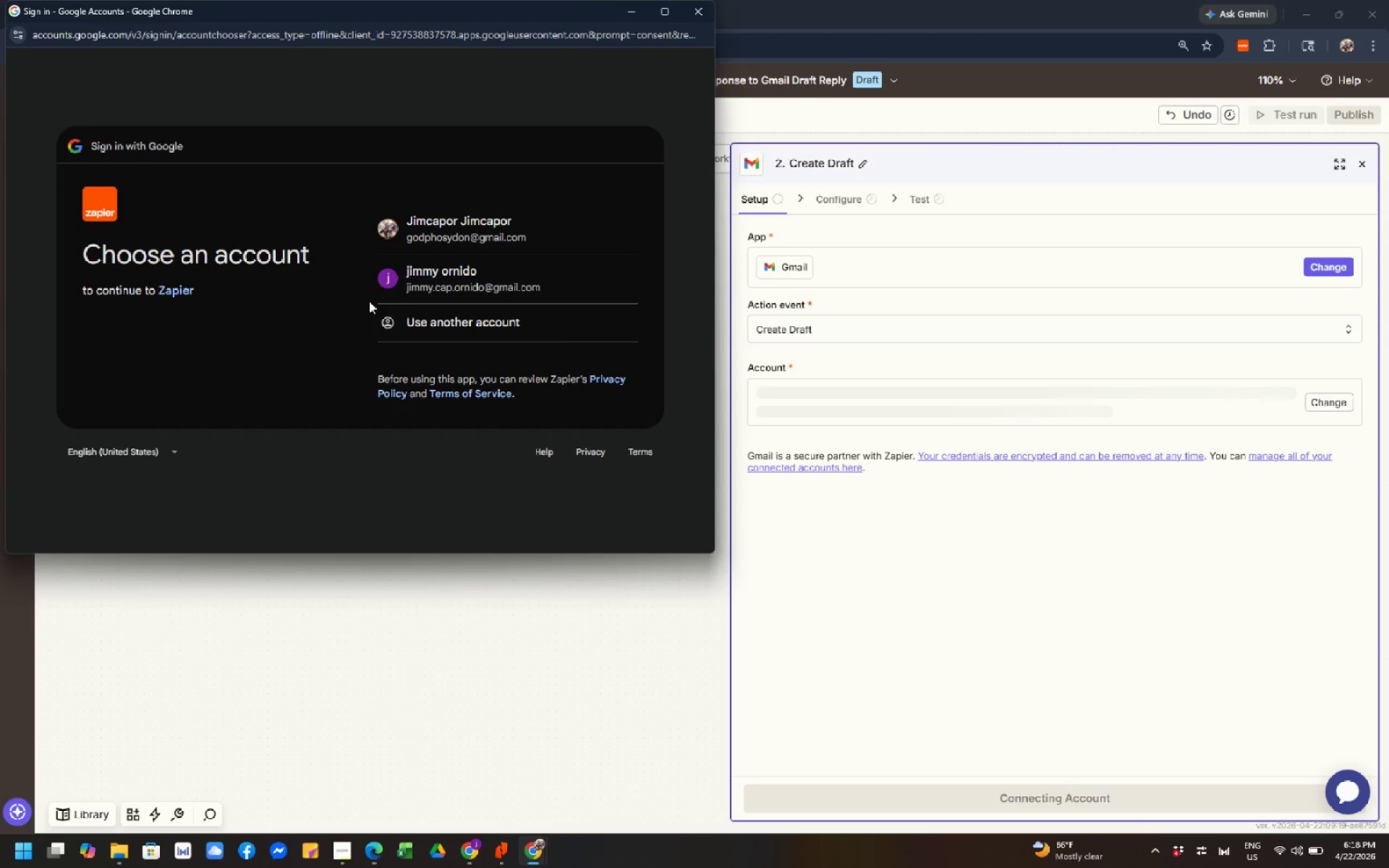 
left_click([460, 268])
 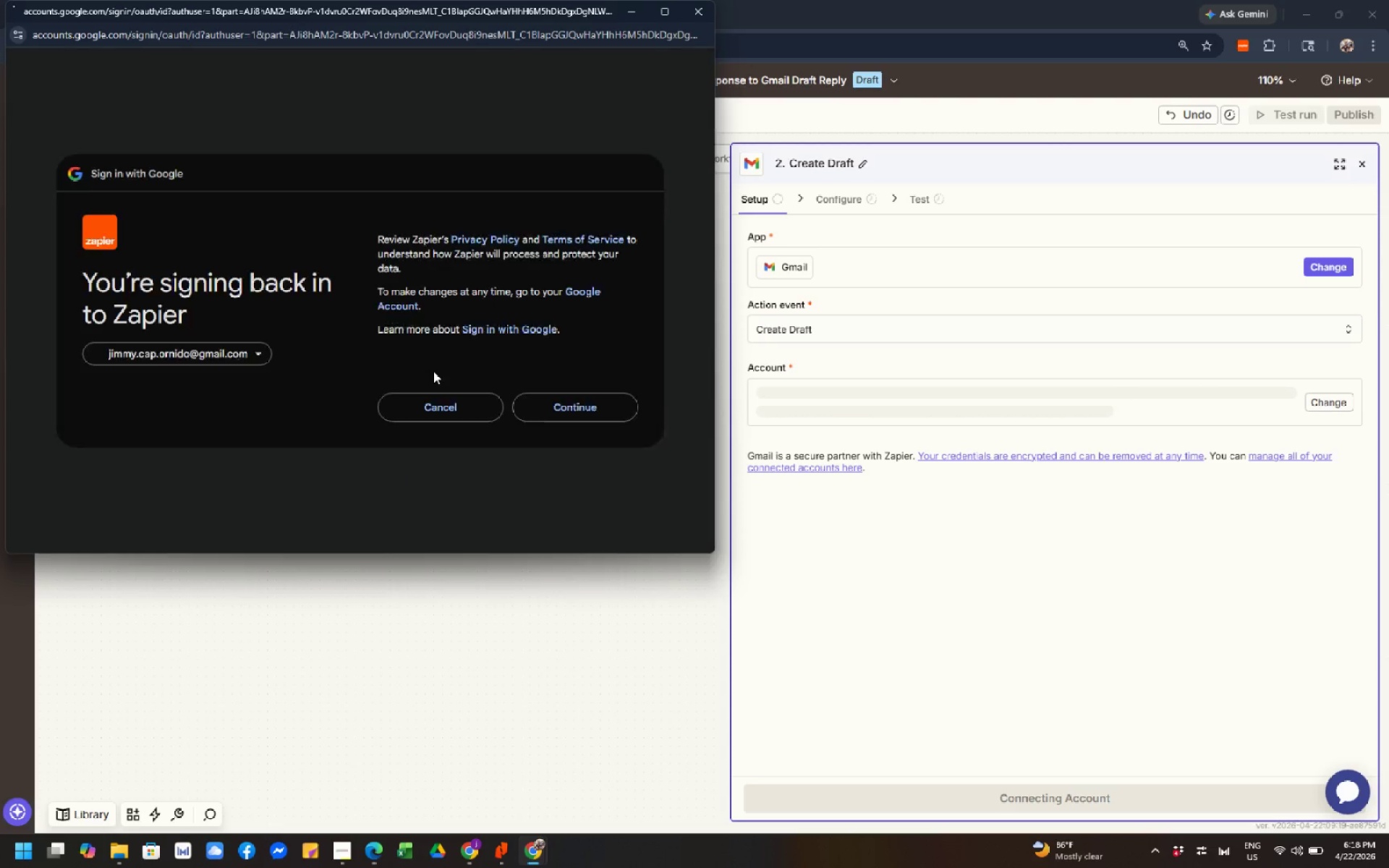 
left_click([577, 391])
 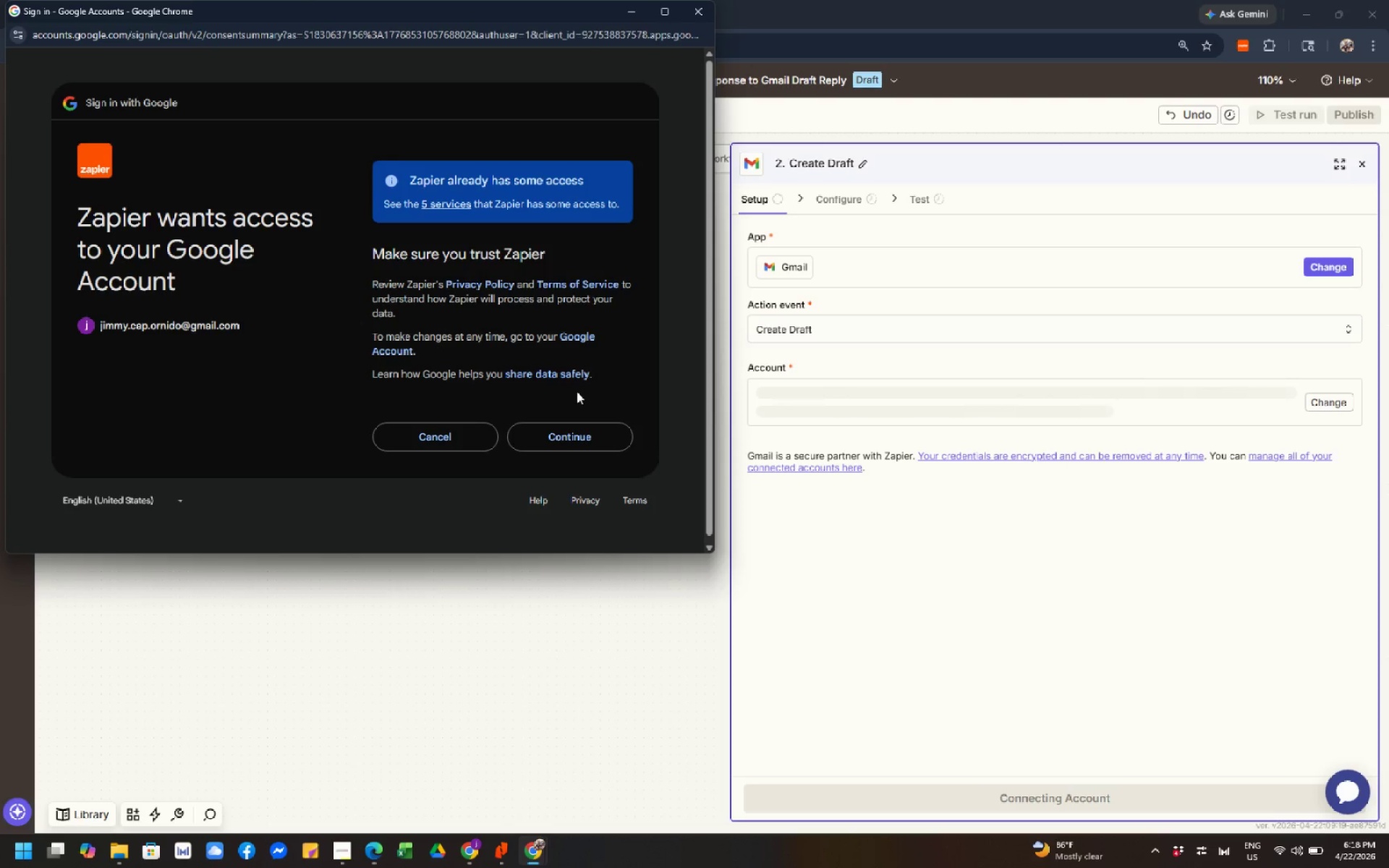 
left_click([567, 425])
 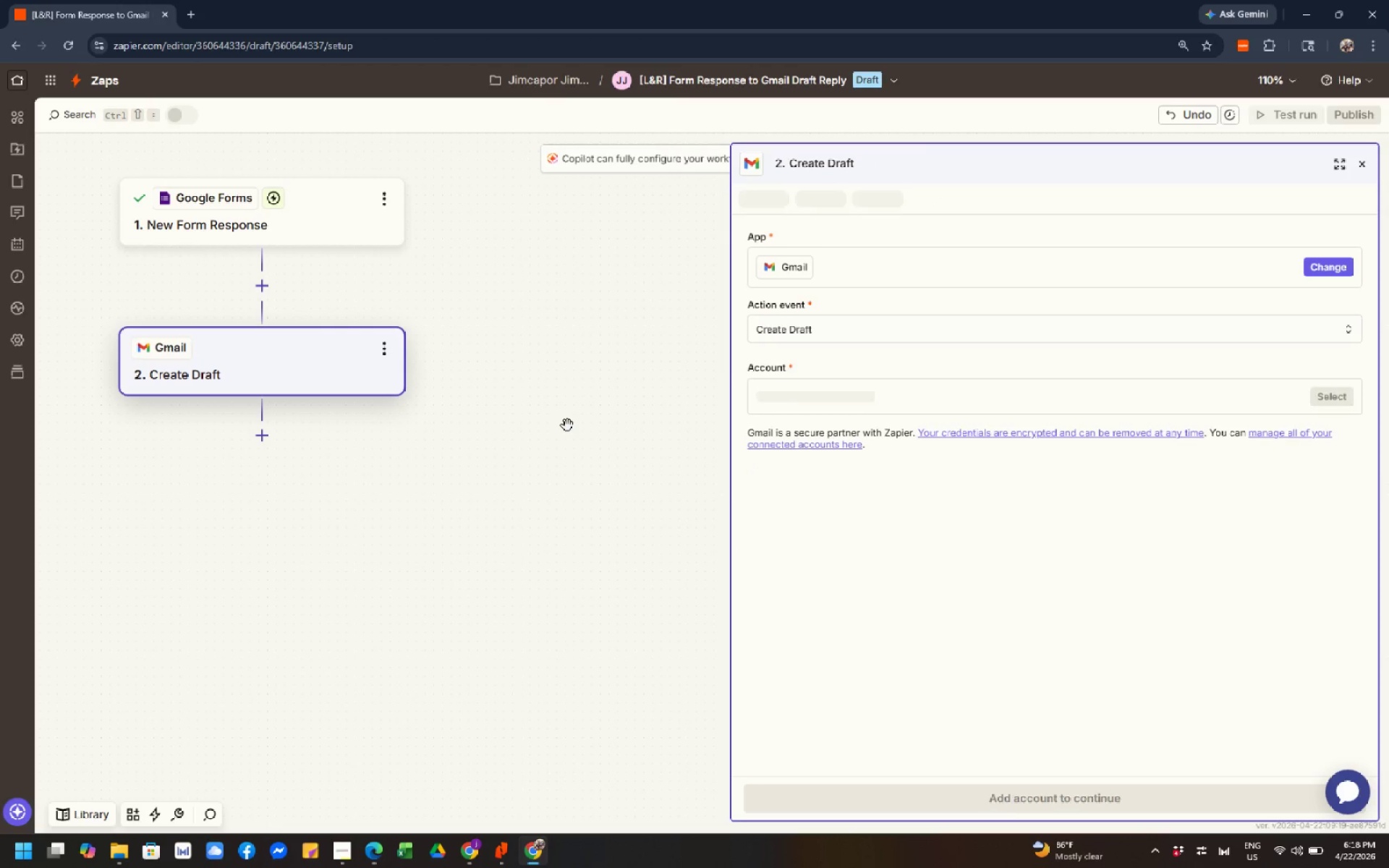 
wait(8.81)
 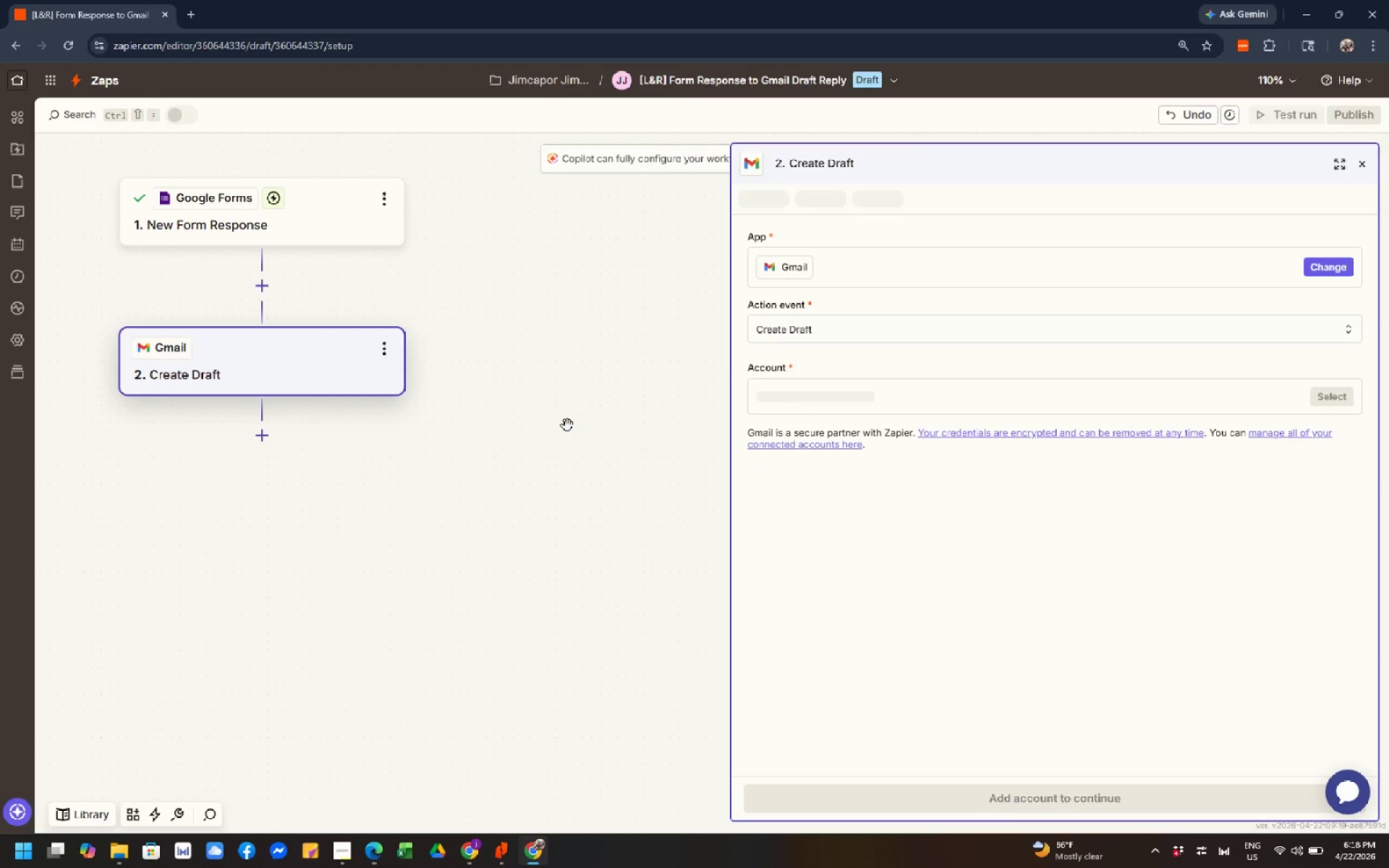 
left_click([1048, 803])
 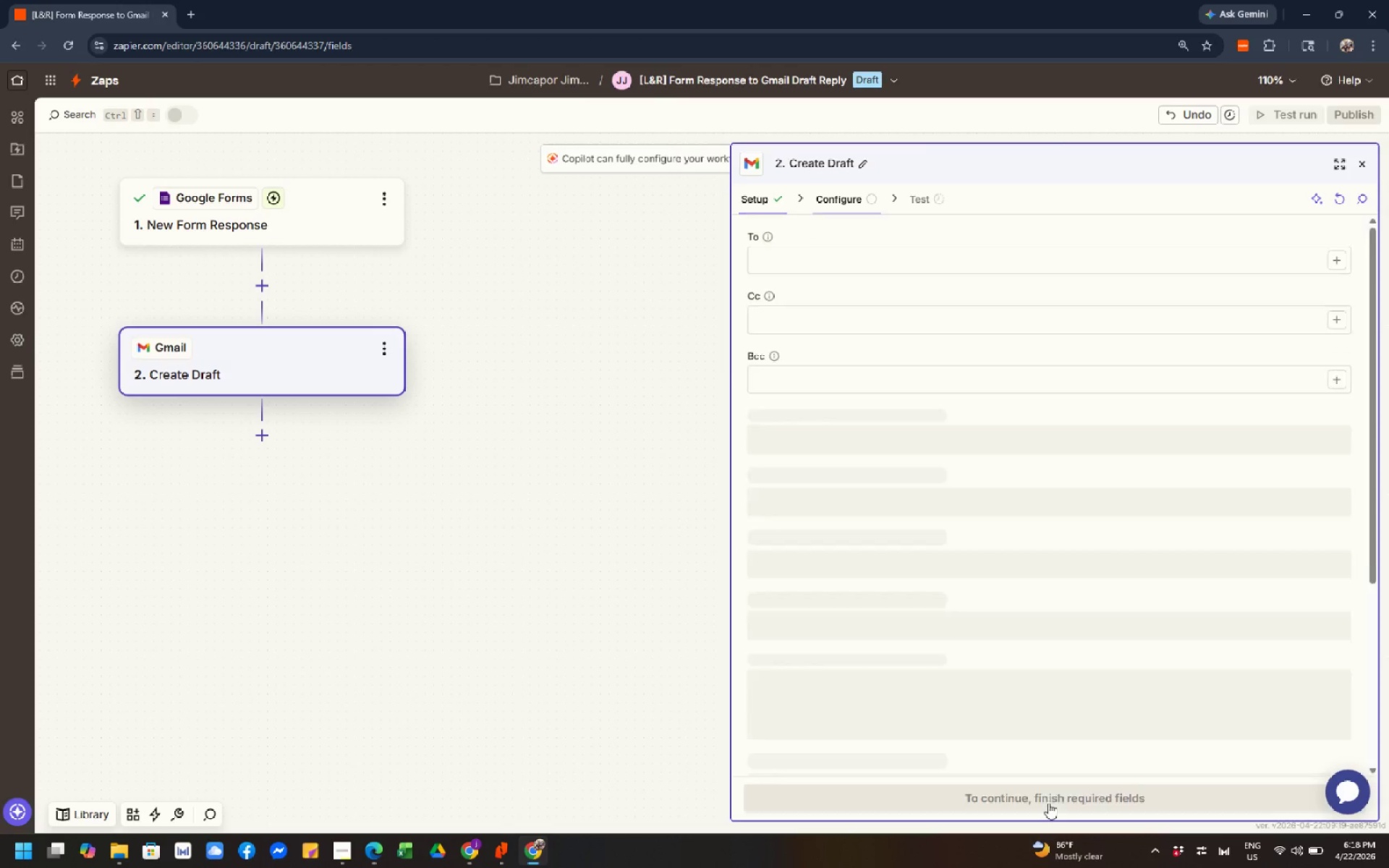 
mouse_move([1076, 859])
 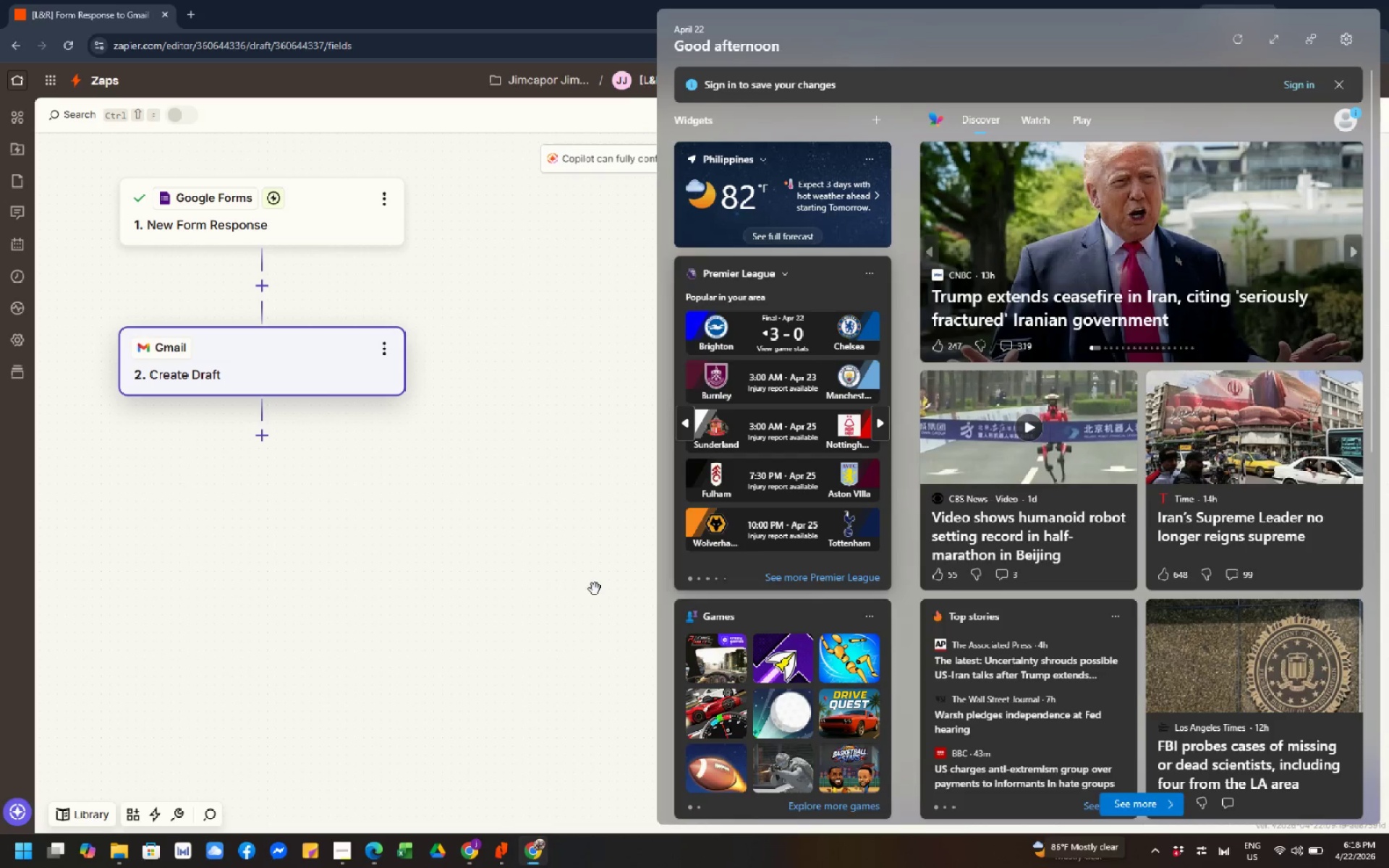 
left_click([542, 594])
 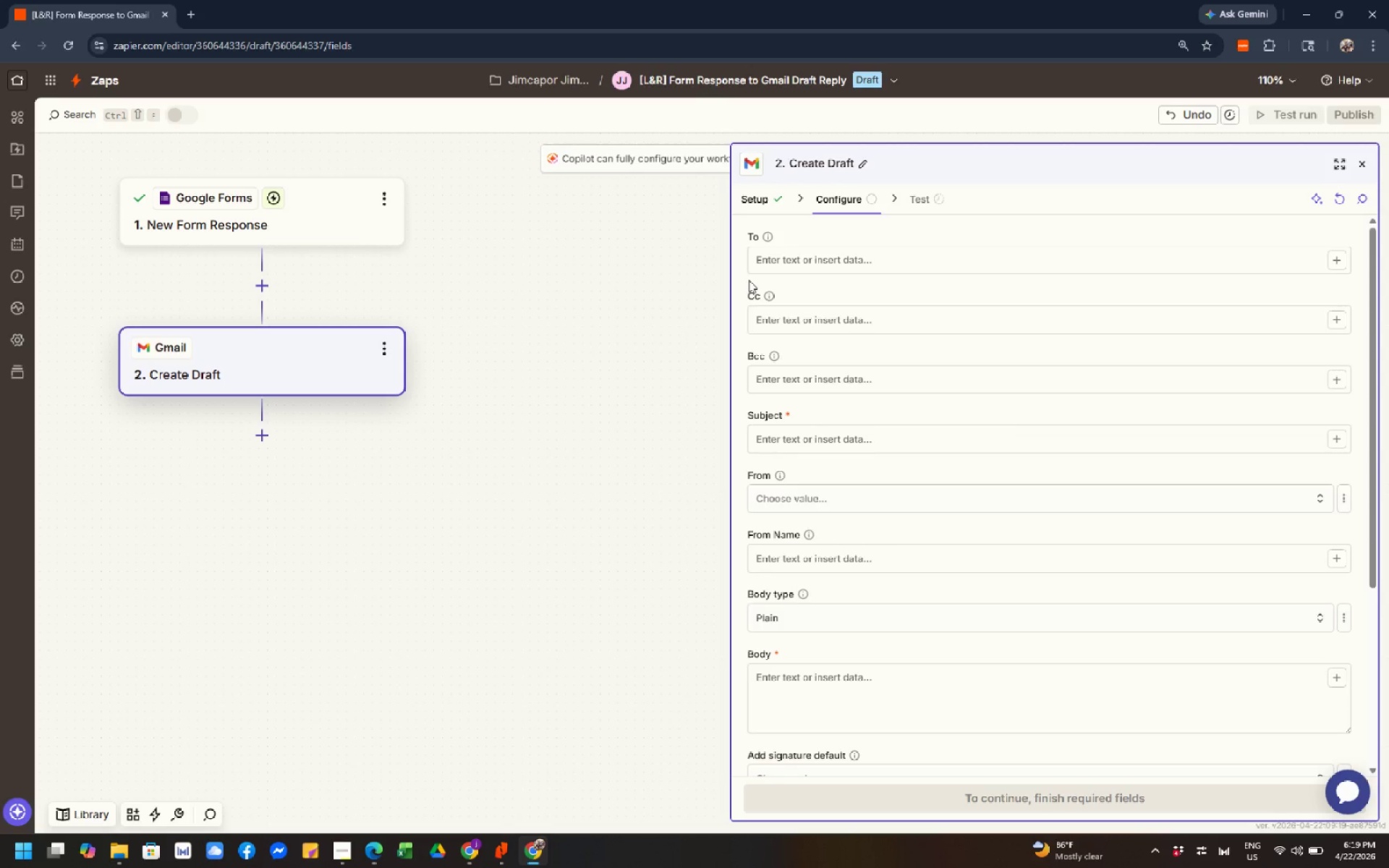 
wait(28.44)
 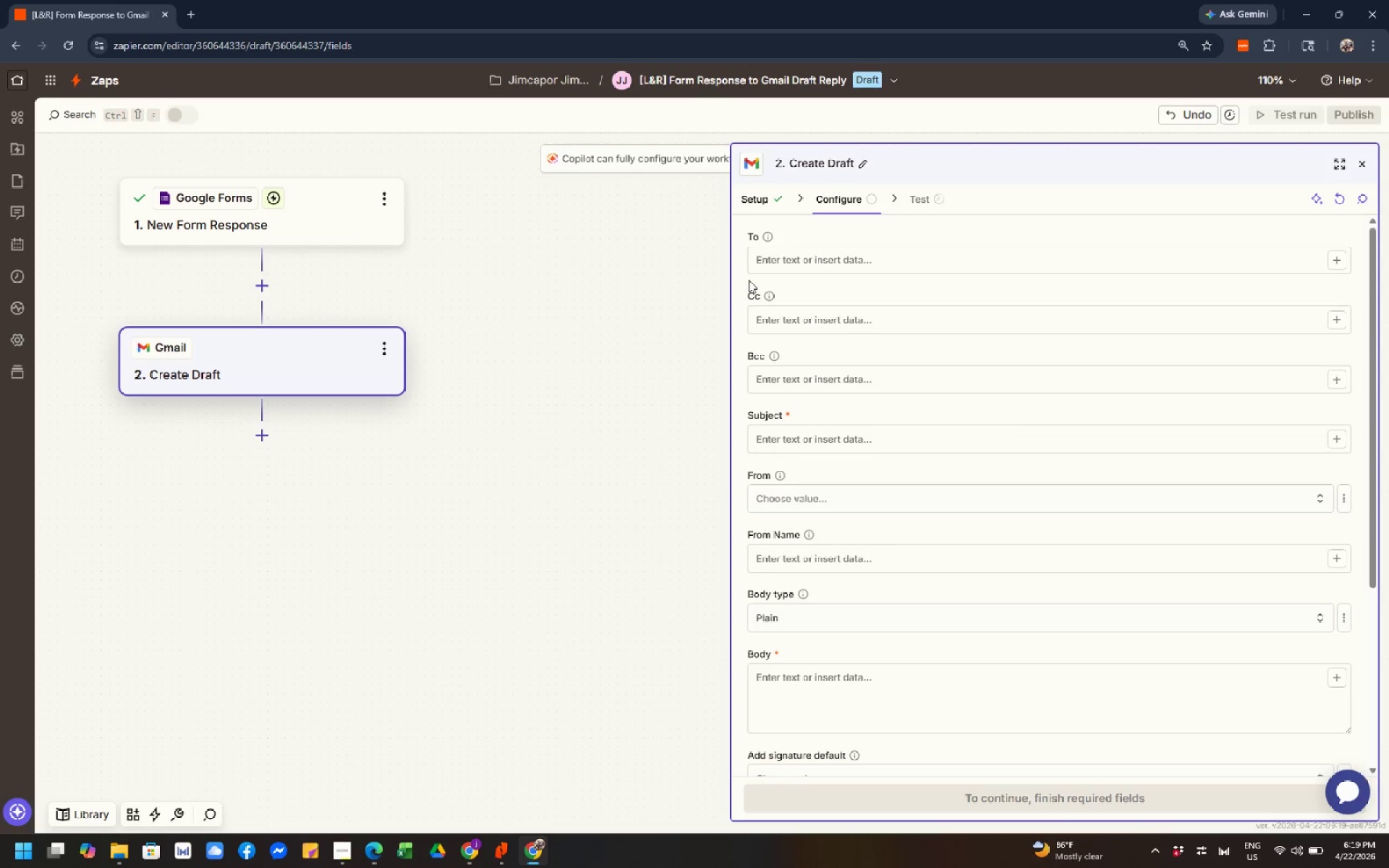 
left_click([799, 268])
 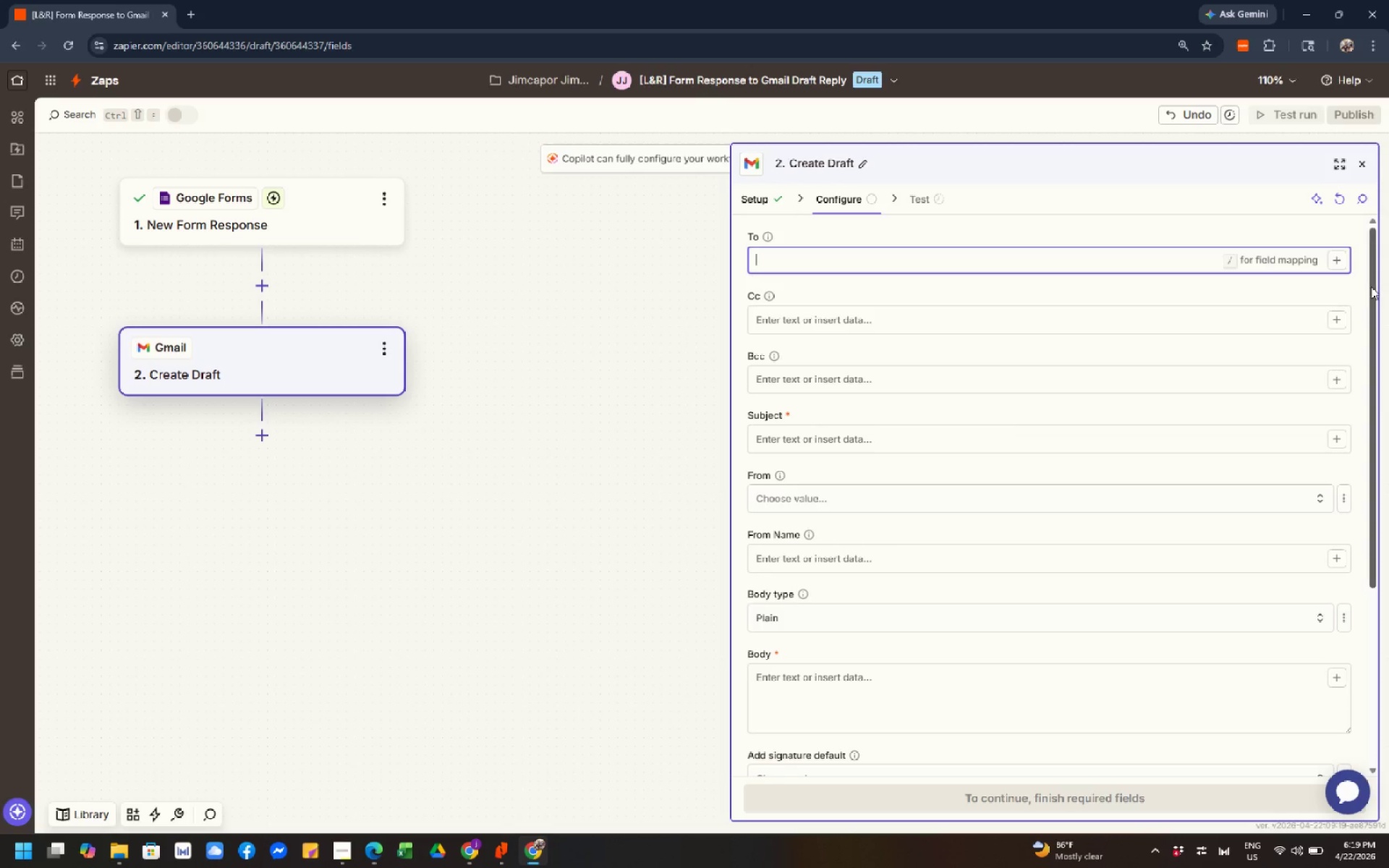 
left_click([1335, 268])
 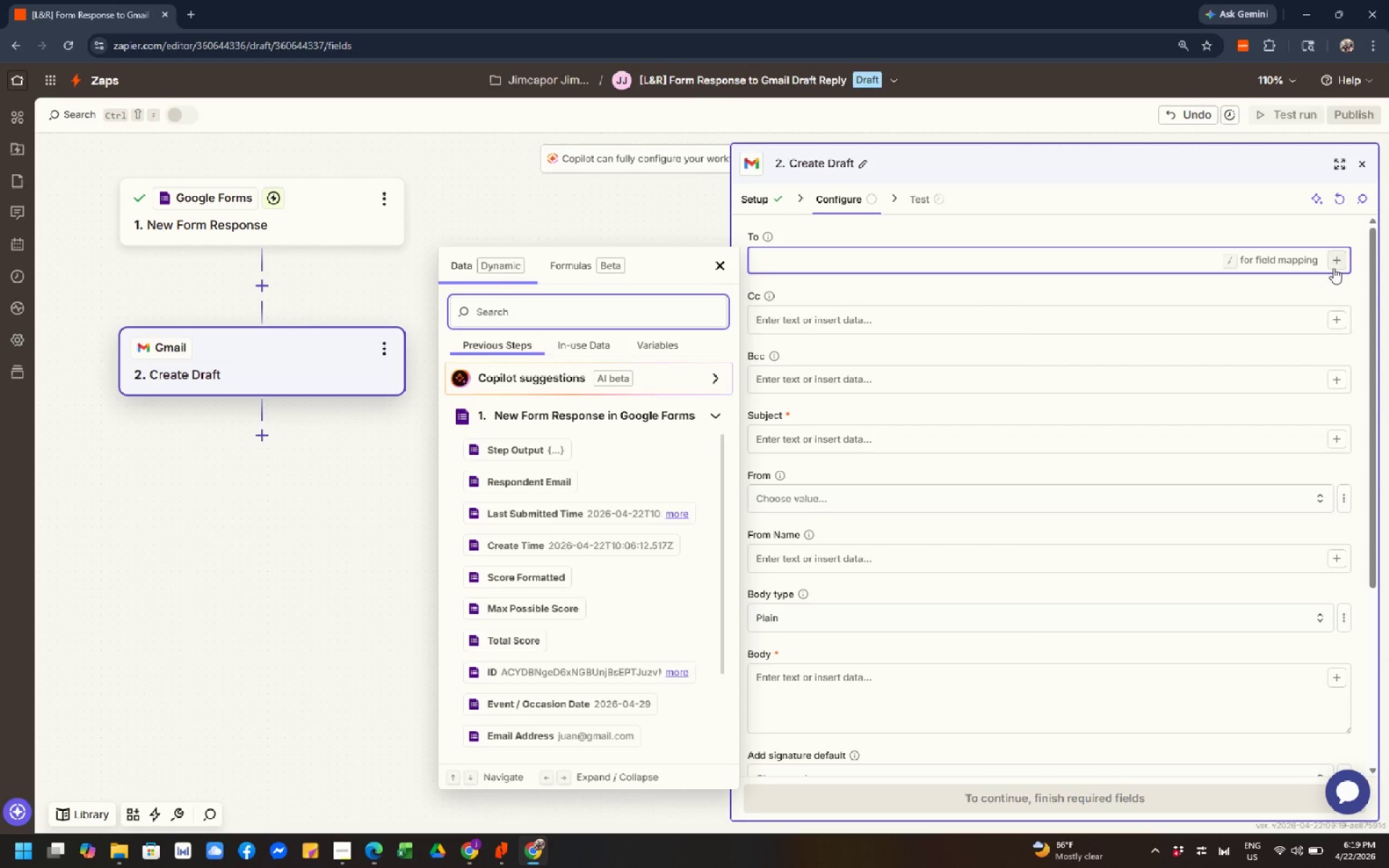 
type(email)
 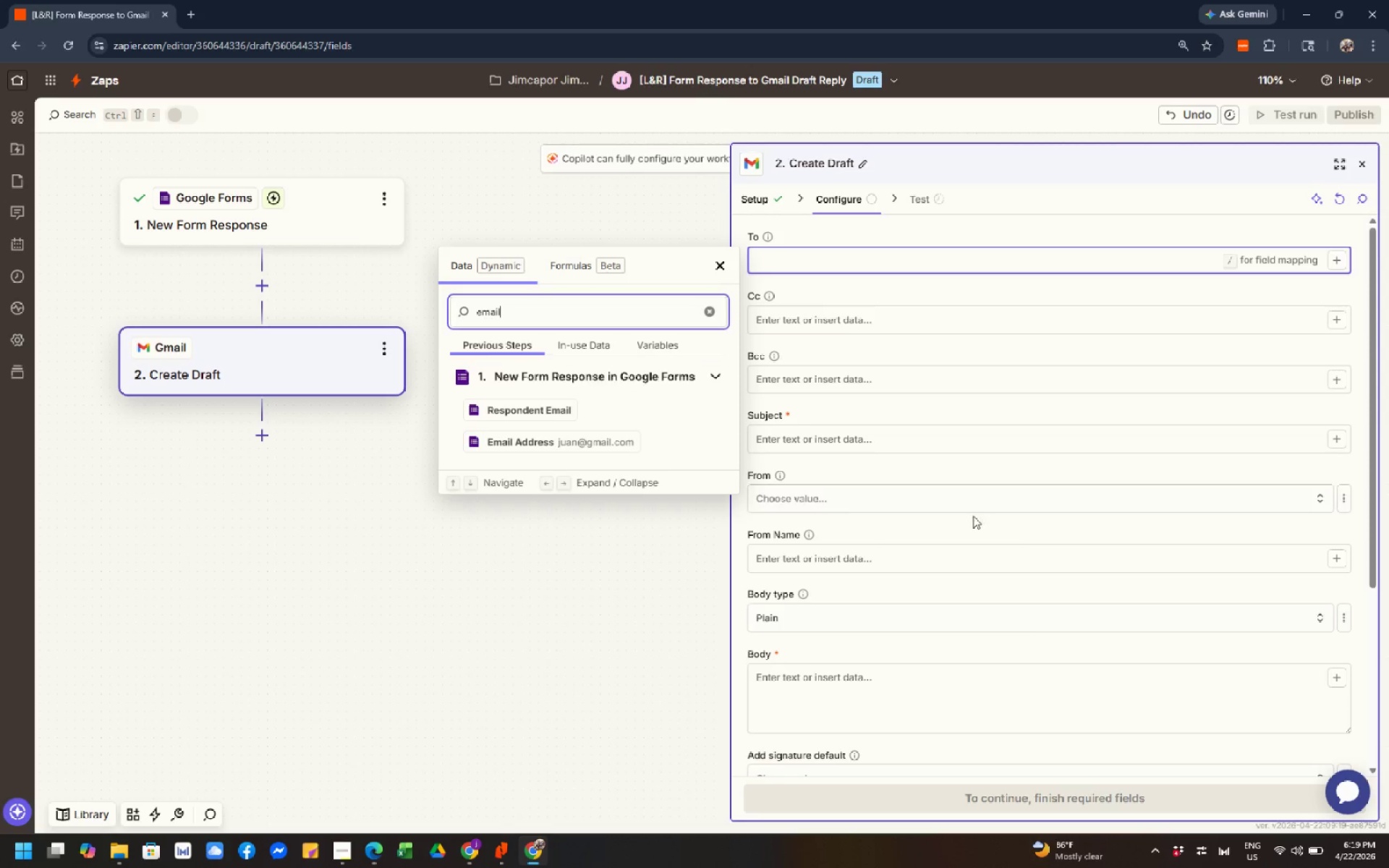 
left_click([598, 444])
 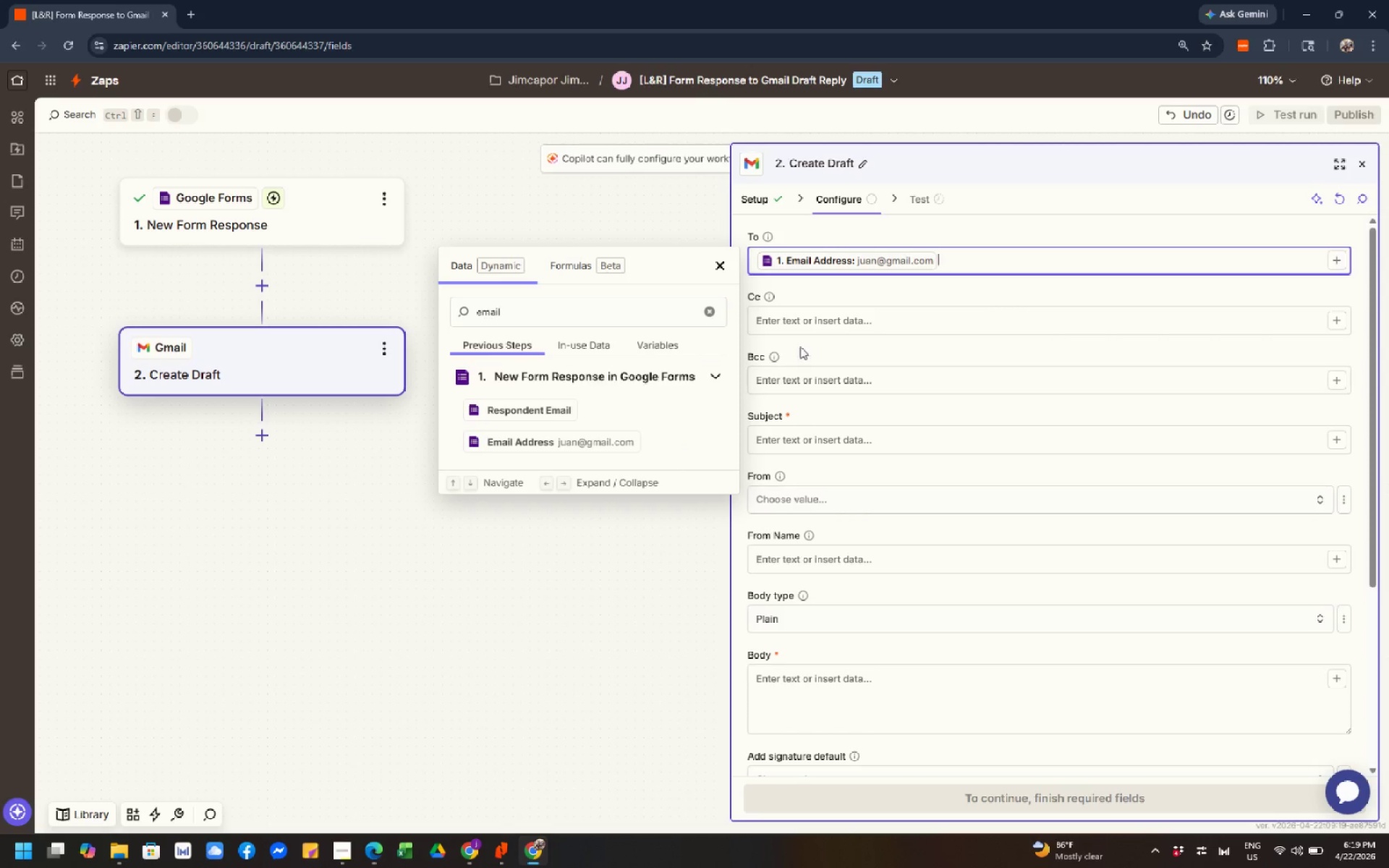 
left_click([856, 323])
 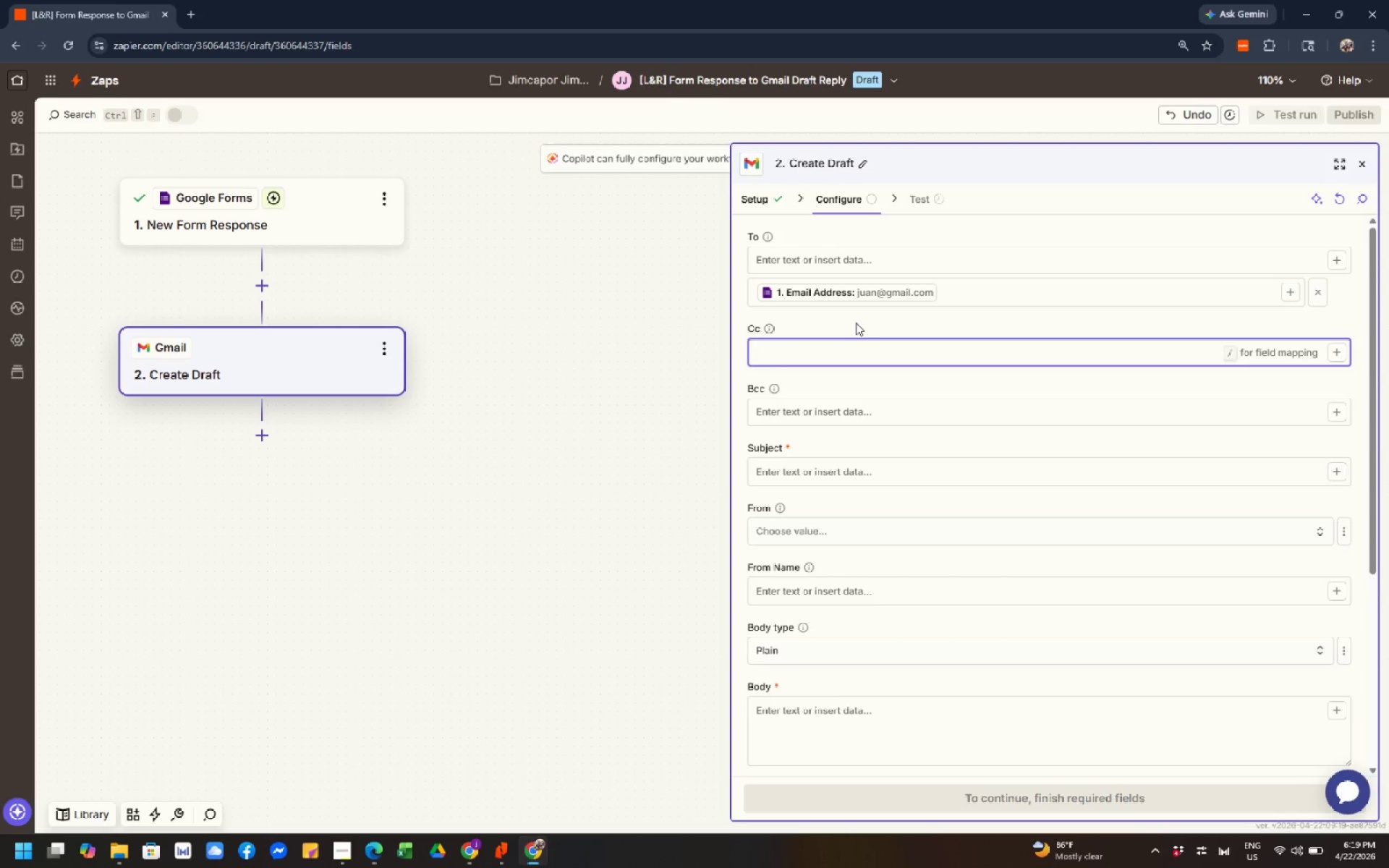 
wait(9.83)
 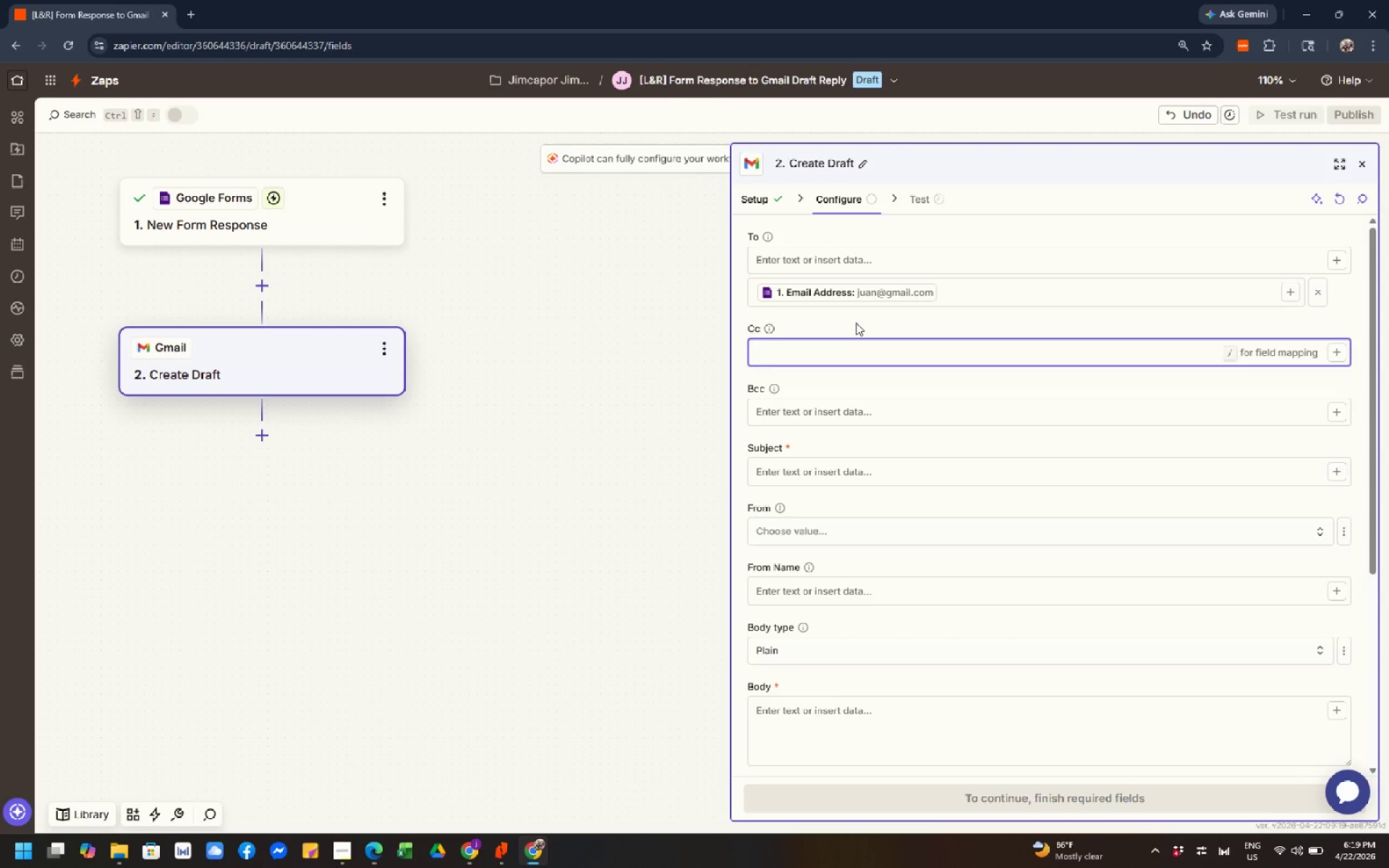 
left_click([859, 480])
 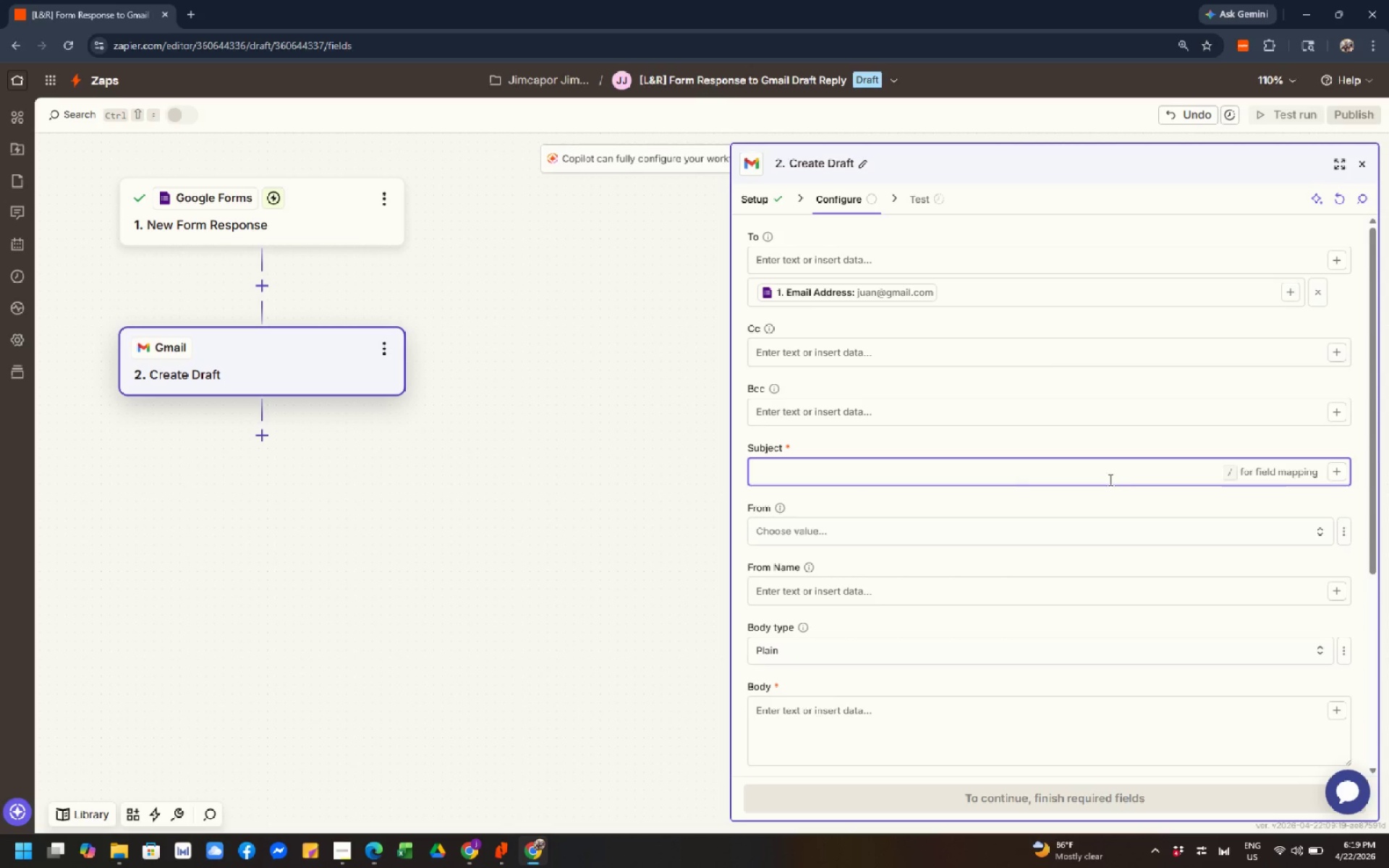 
wait(12.23)
 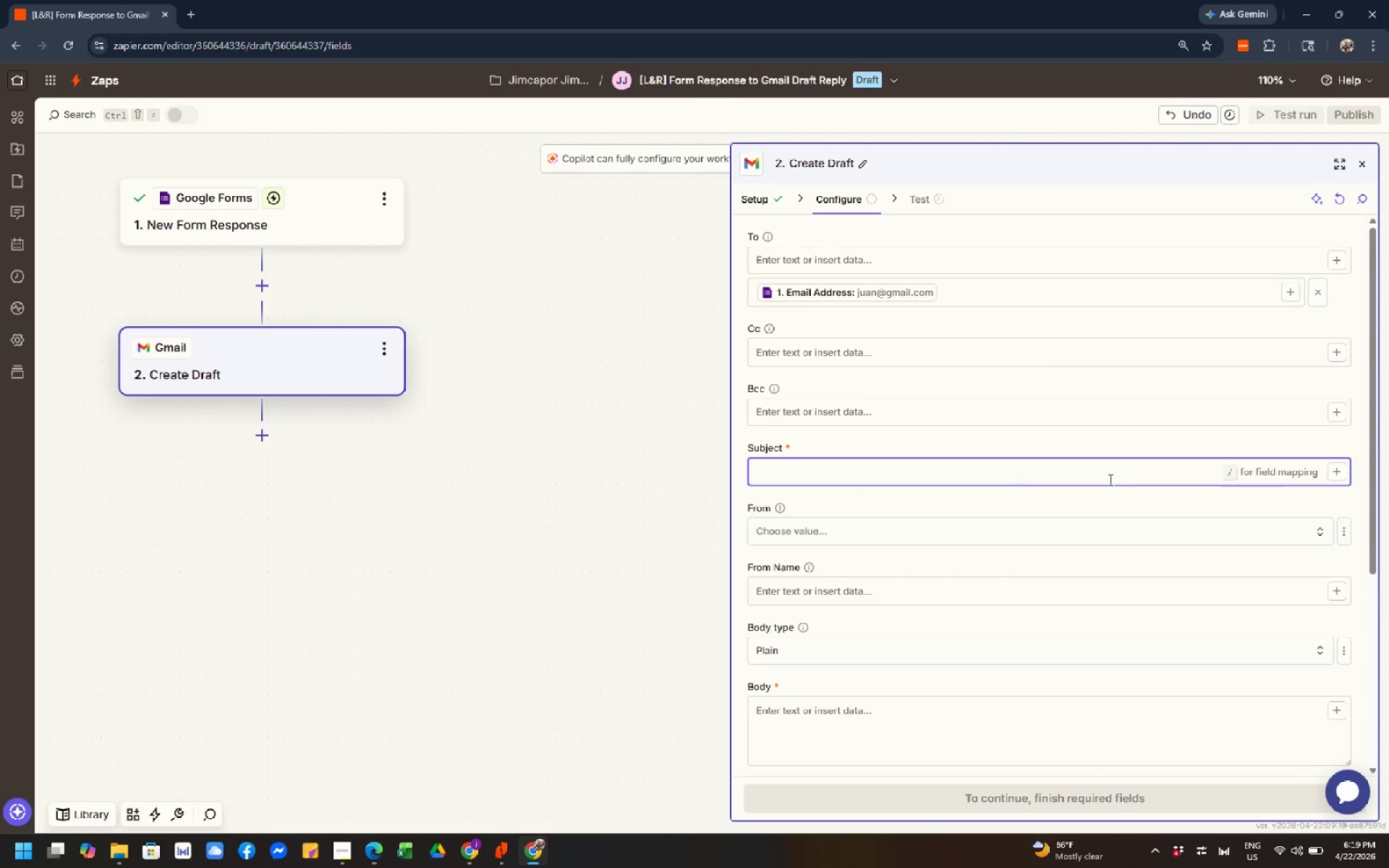 
scroll: coordinate [587, 693], scroll_direction: down, amount: 4.0
 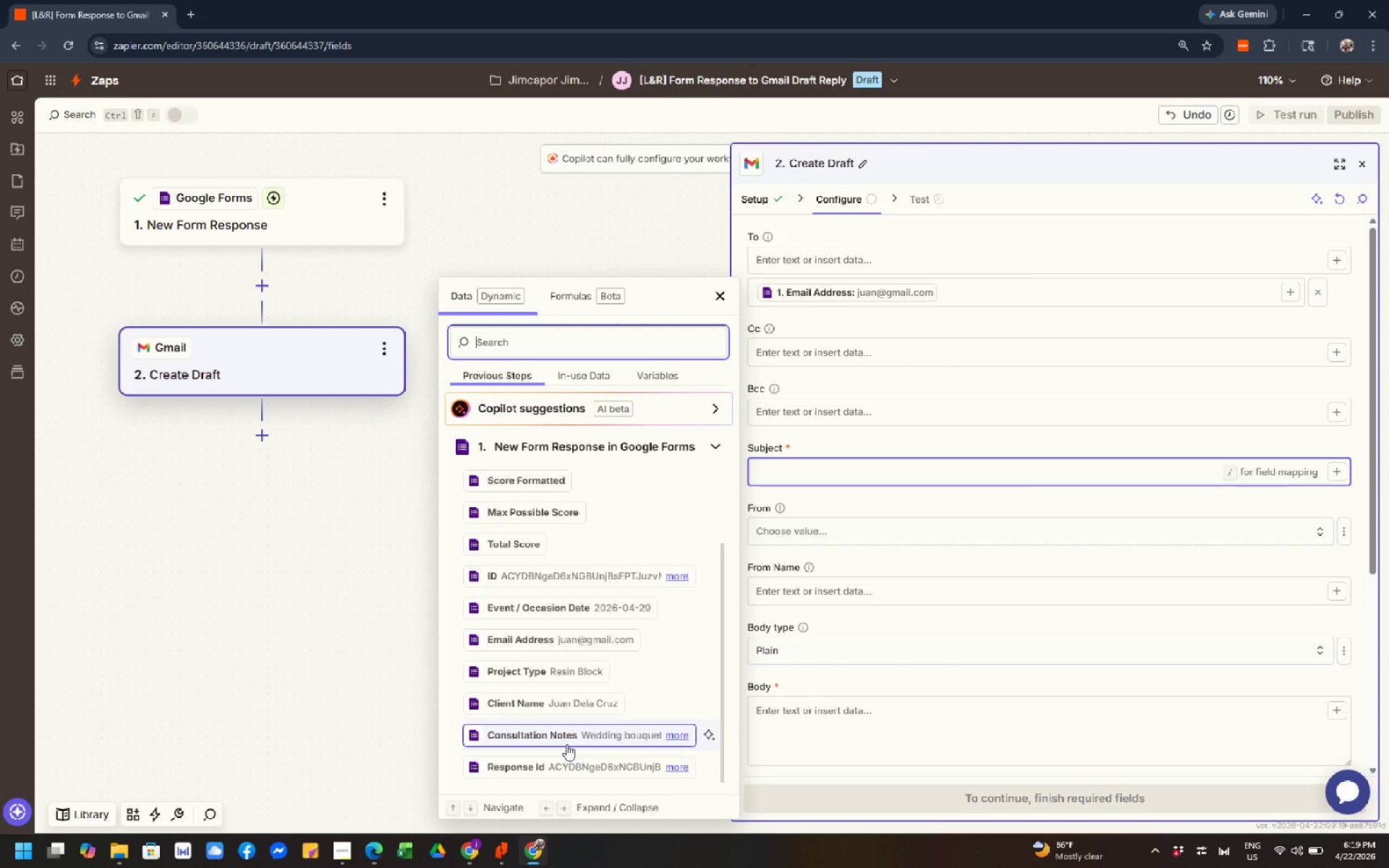 
wait(15.21)
 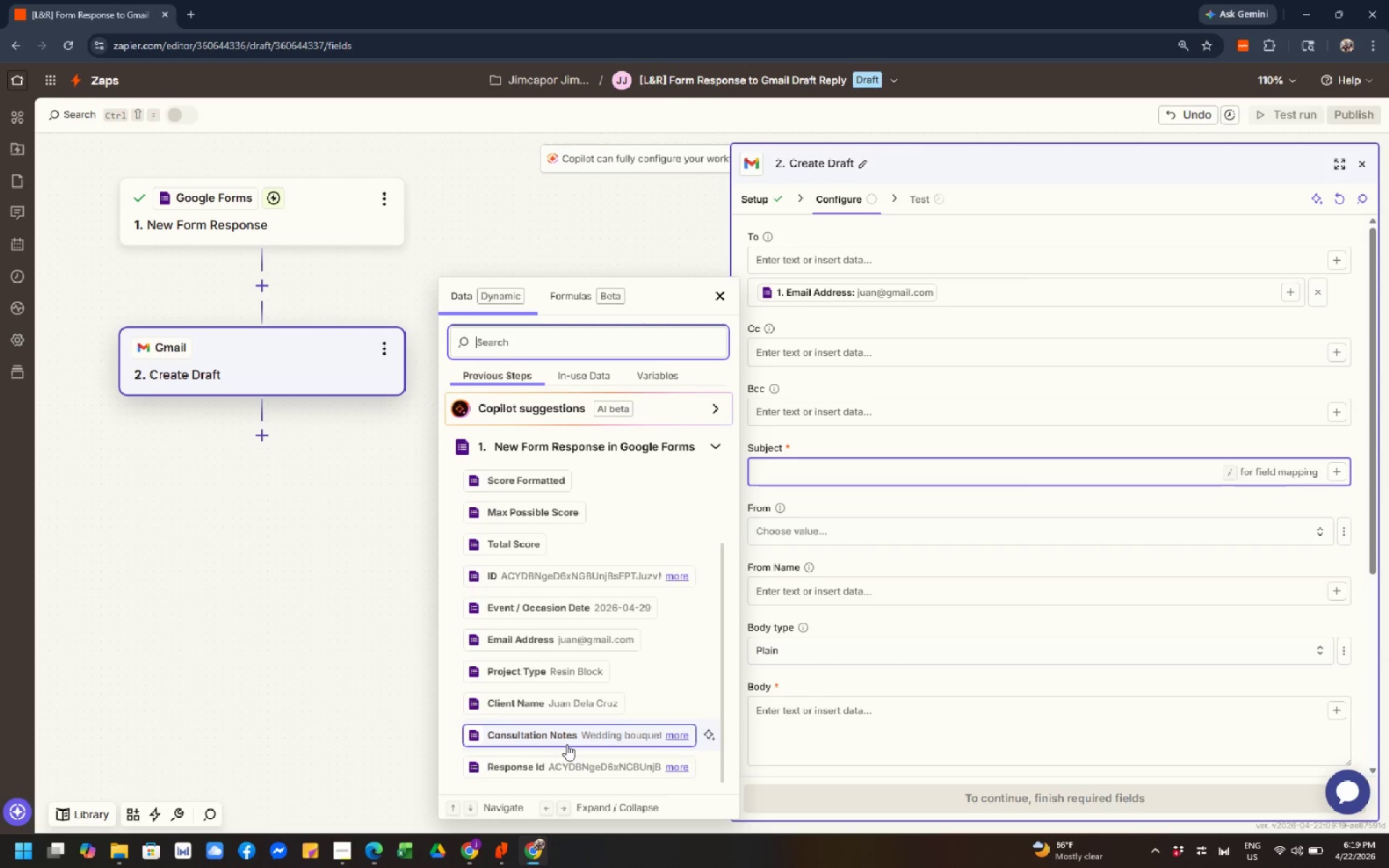 
left_click([792, 474])
 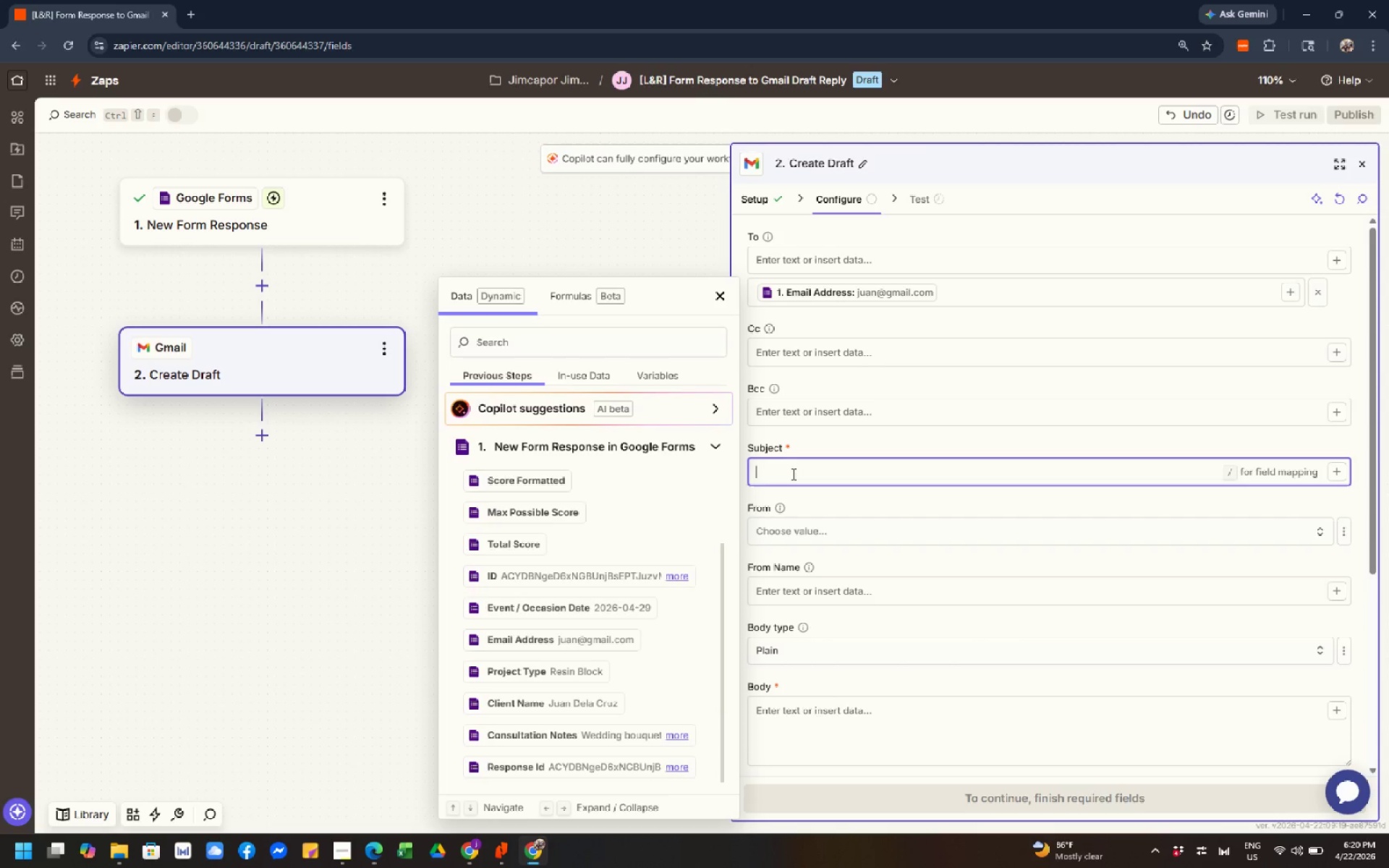 
wait(7.59)
 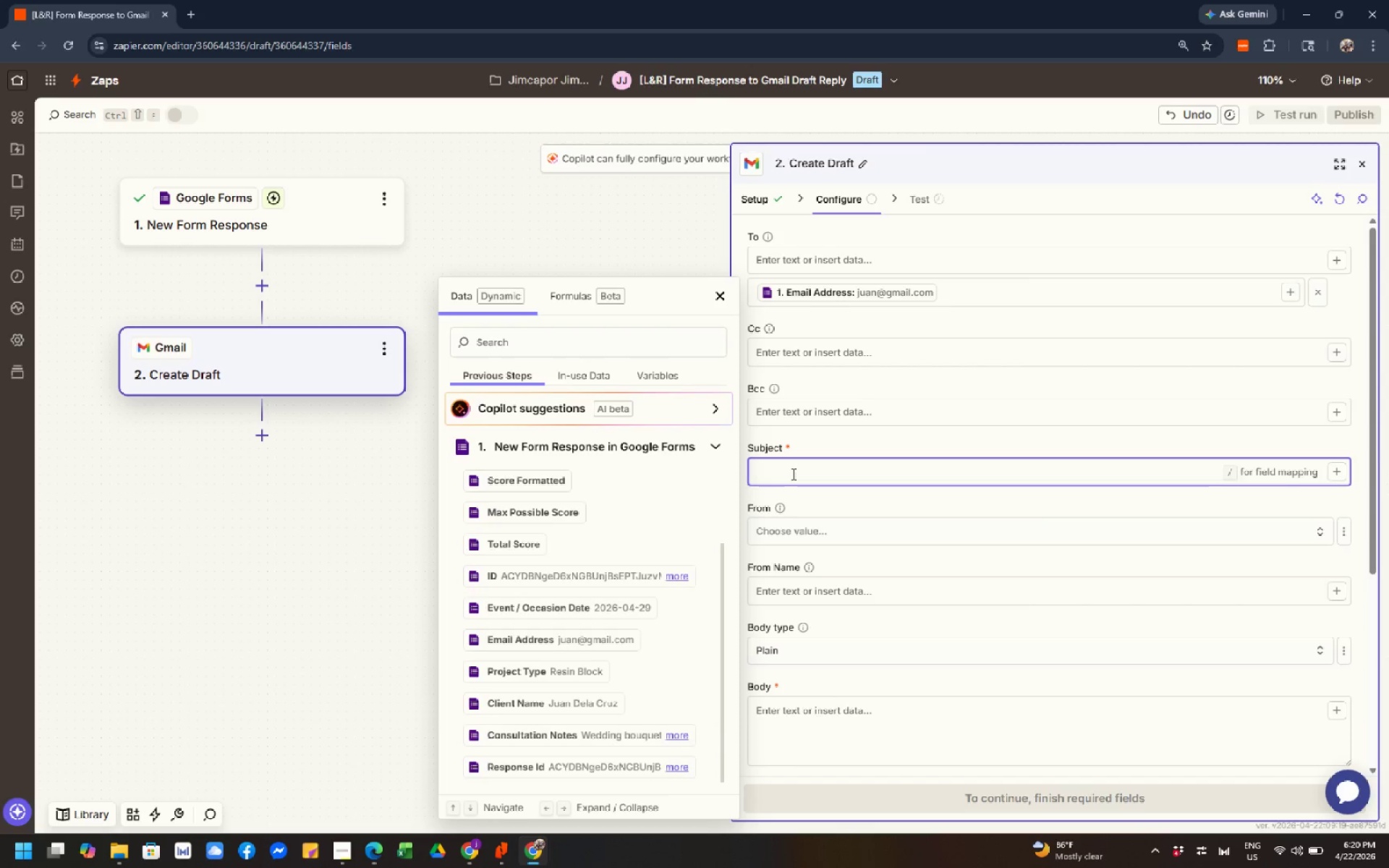 
type(Consultation Follow-up)
 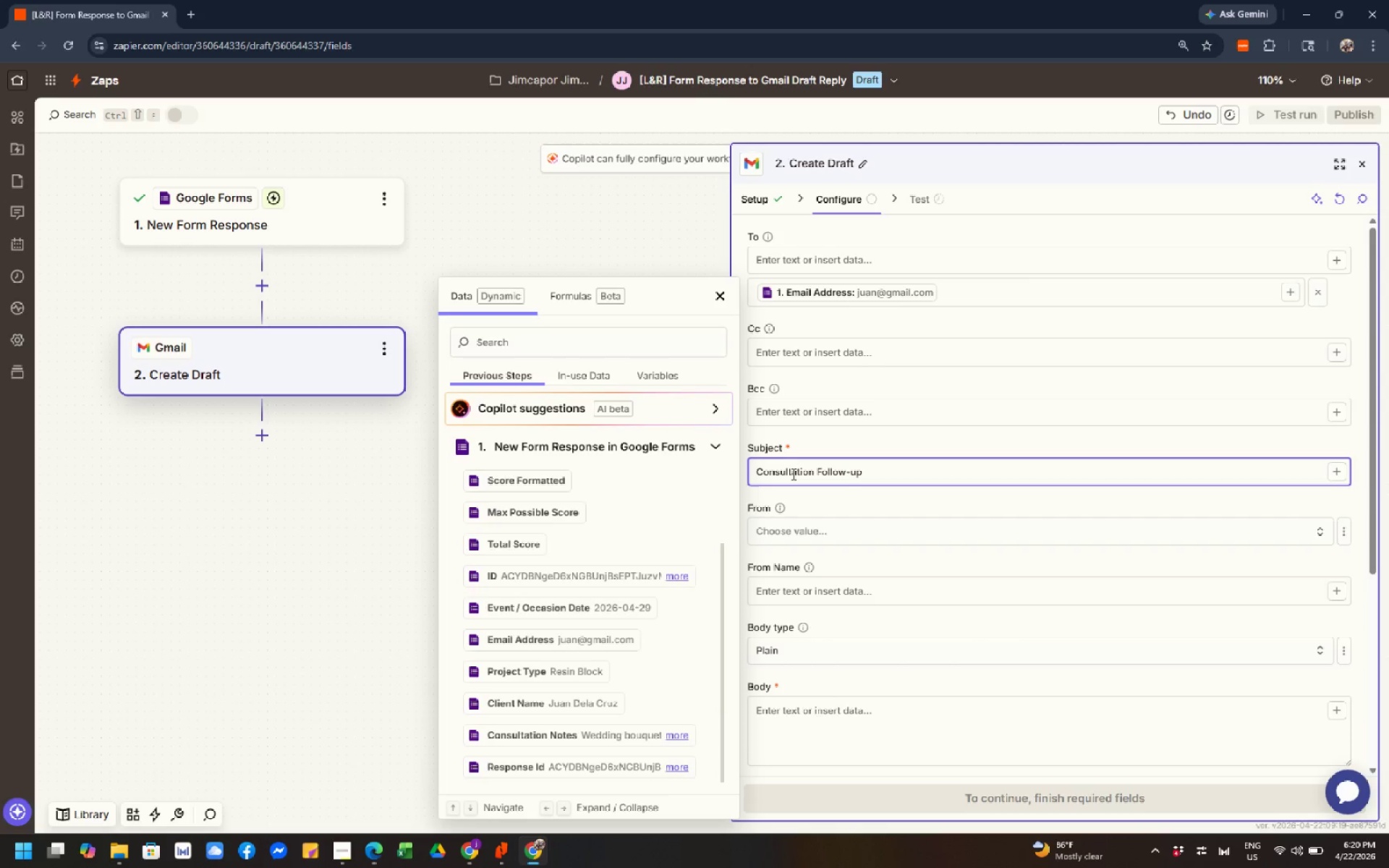 
wait(6.02)
 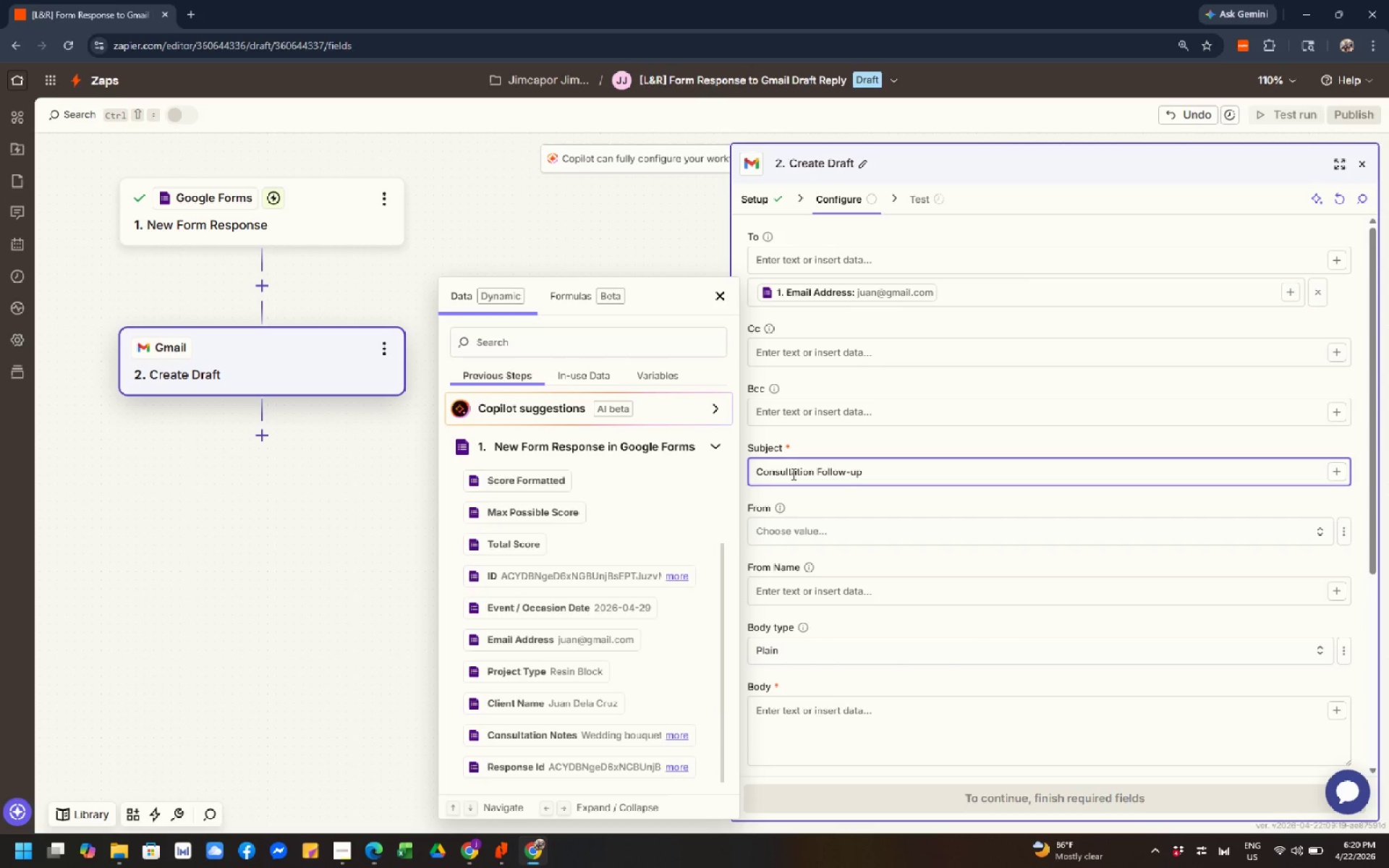 
key(Space)
 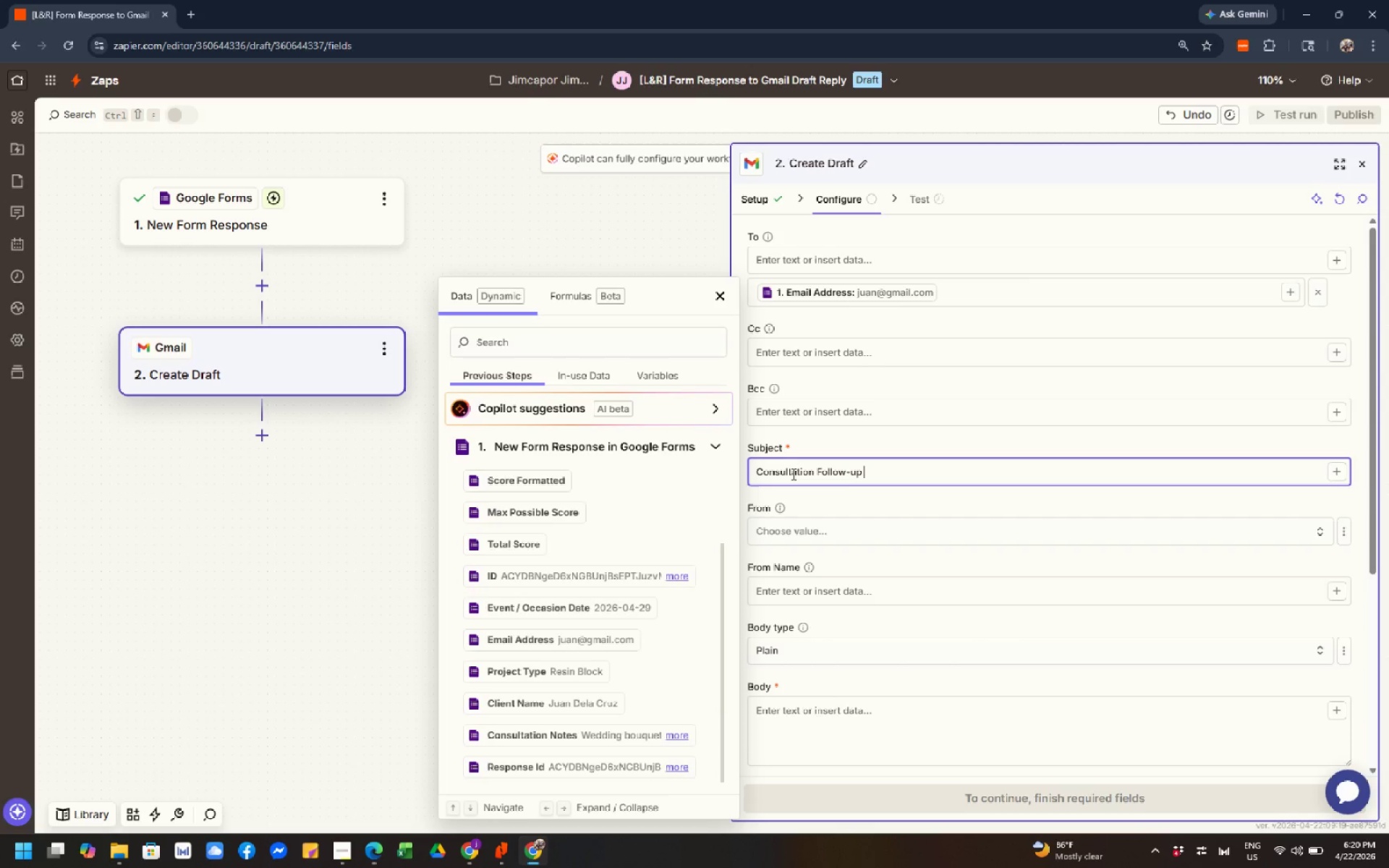 
key(Alt+Numpad0)
 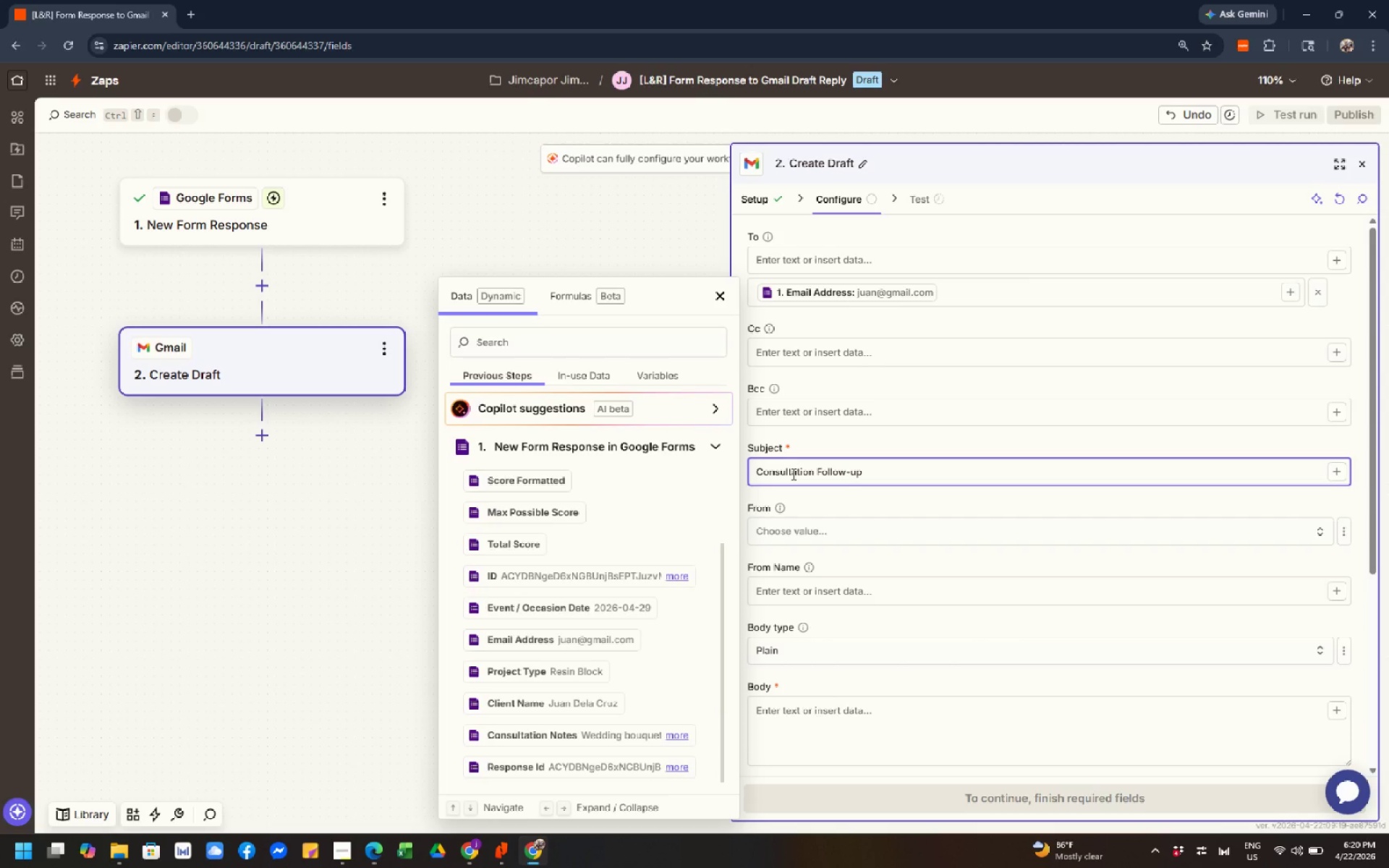 
key(Alt+Numpad1)
 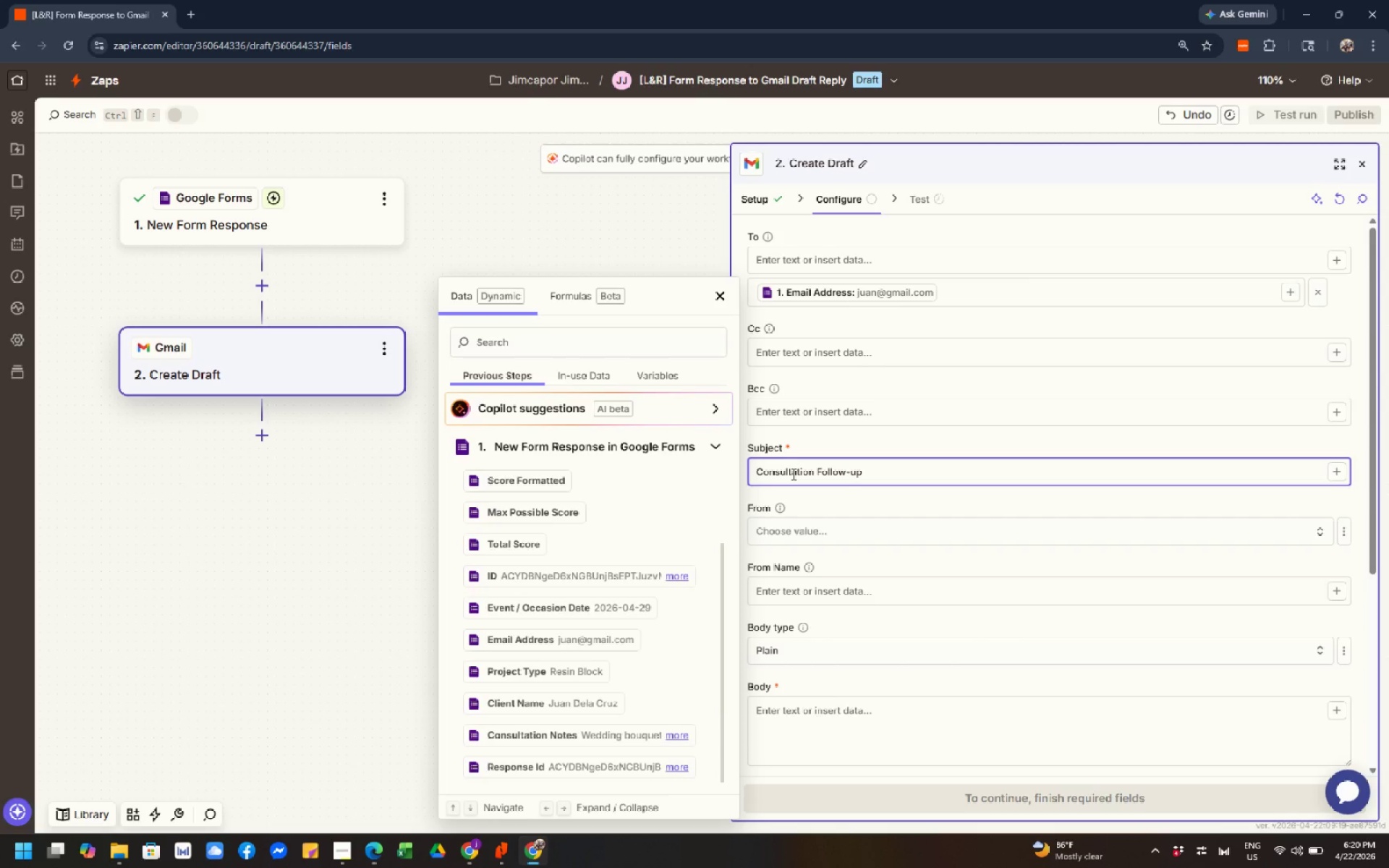 
key(Alt+Numpad5)
 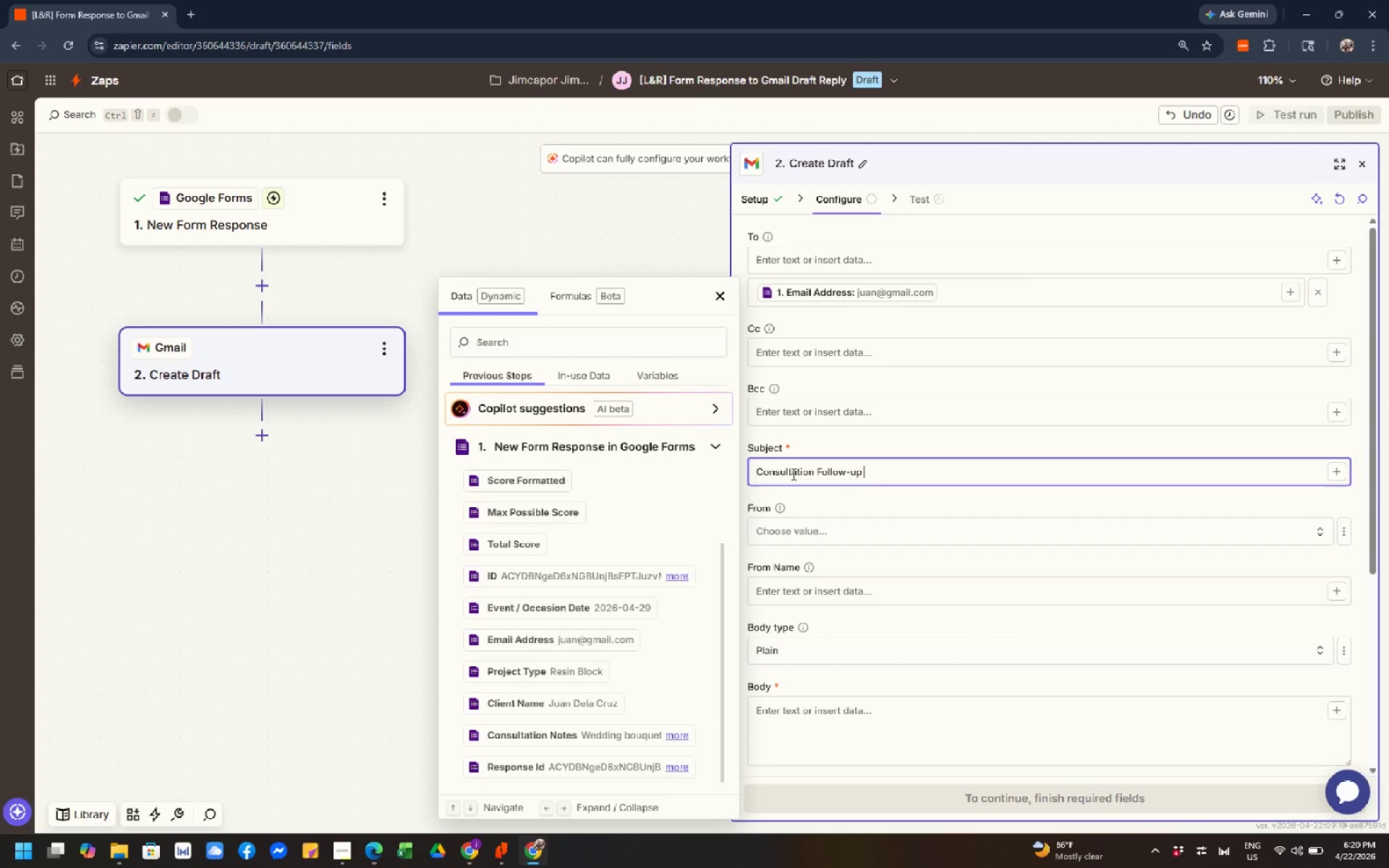 
key(Alt+Numpad1)
 